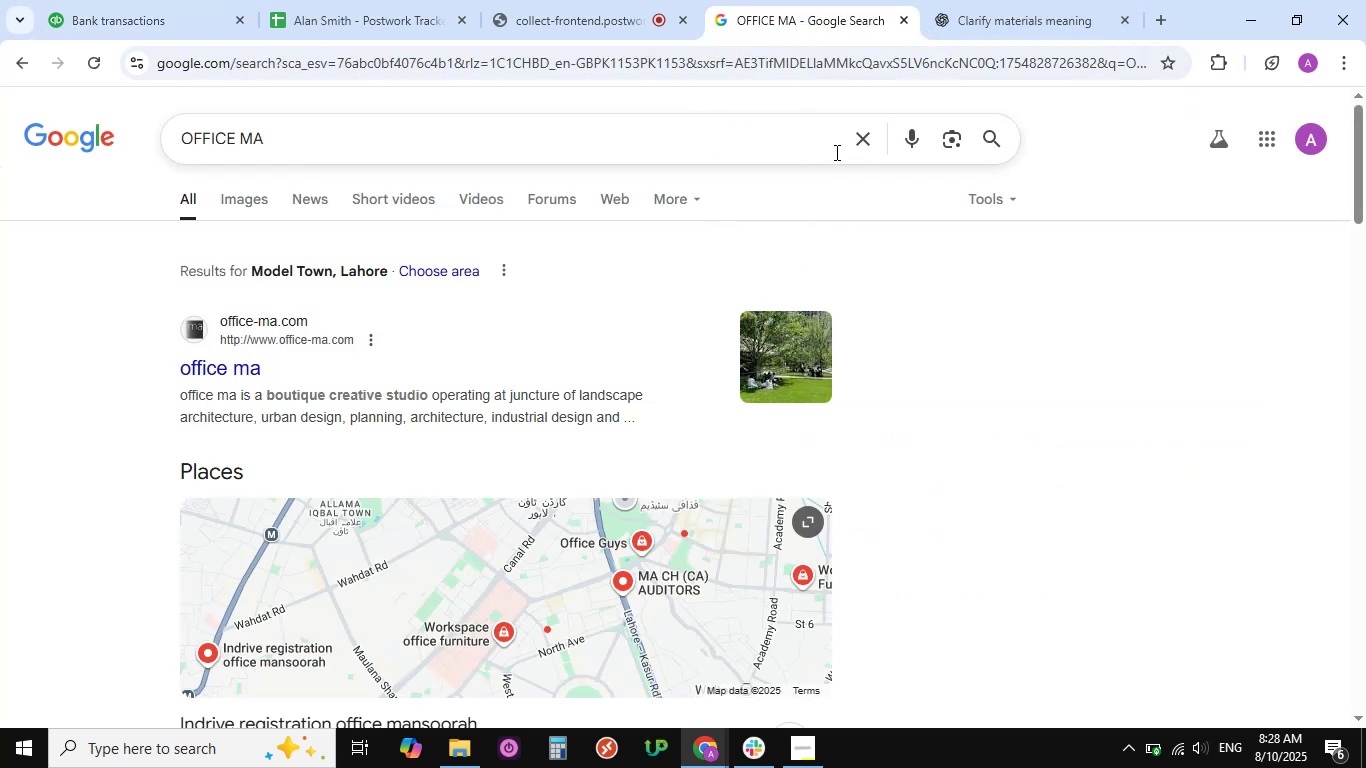 
double_click([784, 143])
 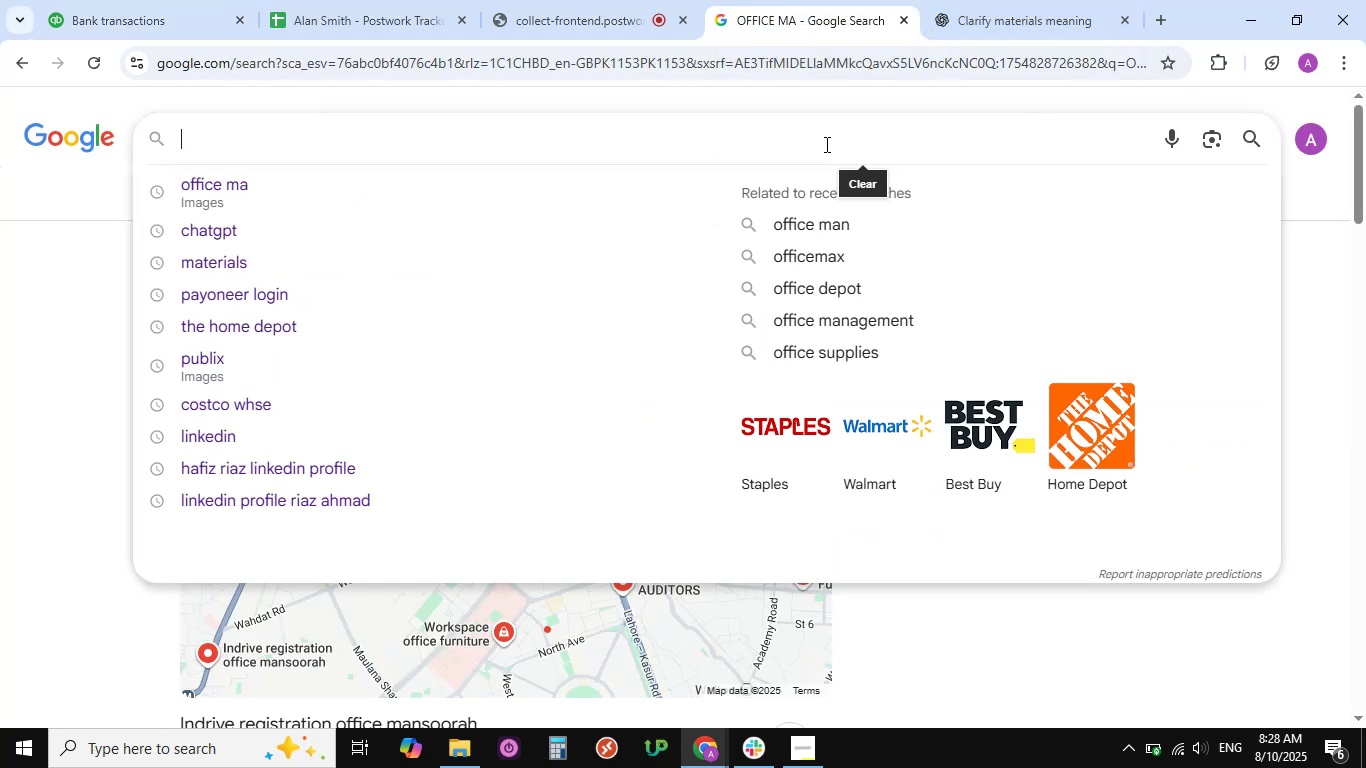 
key(Control+V)
 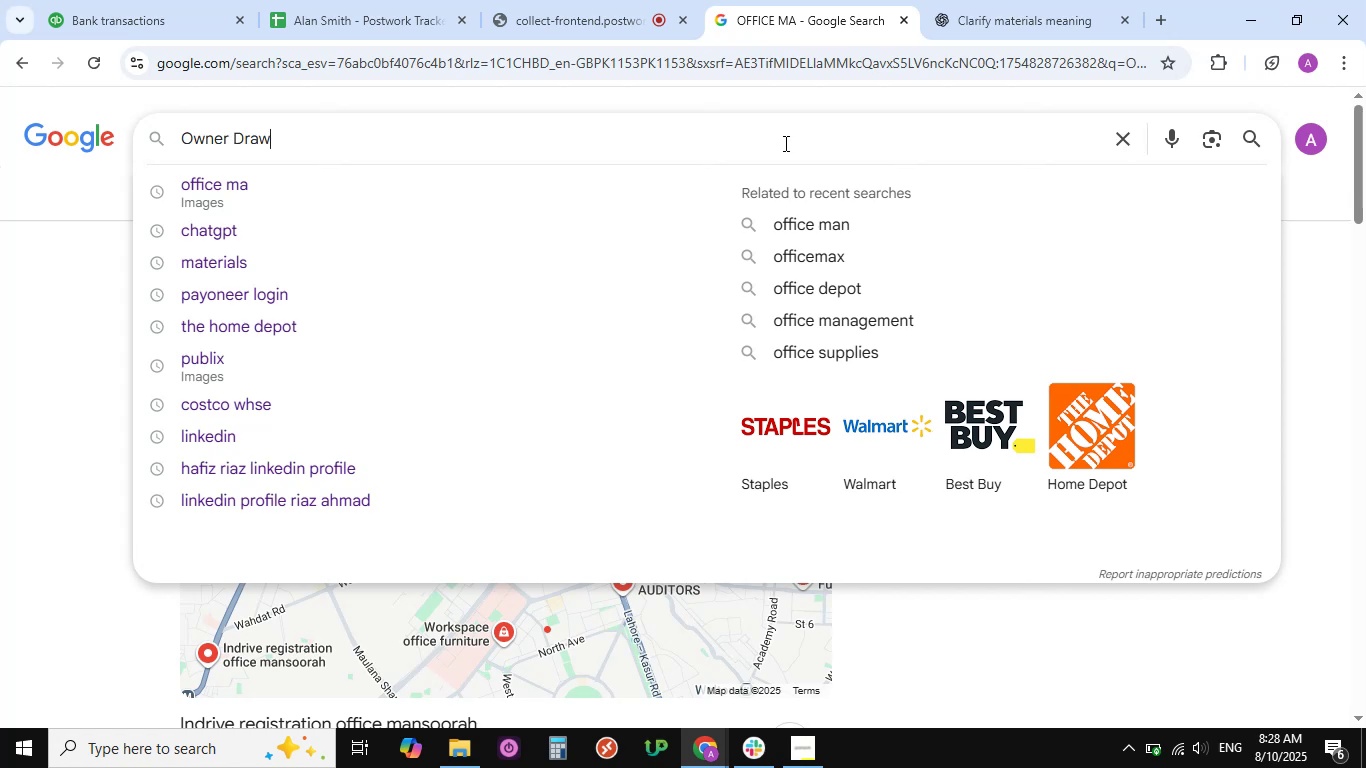 
key(NumpadEnter)
 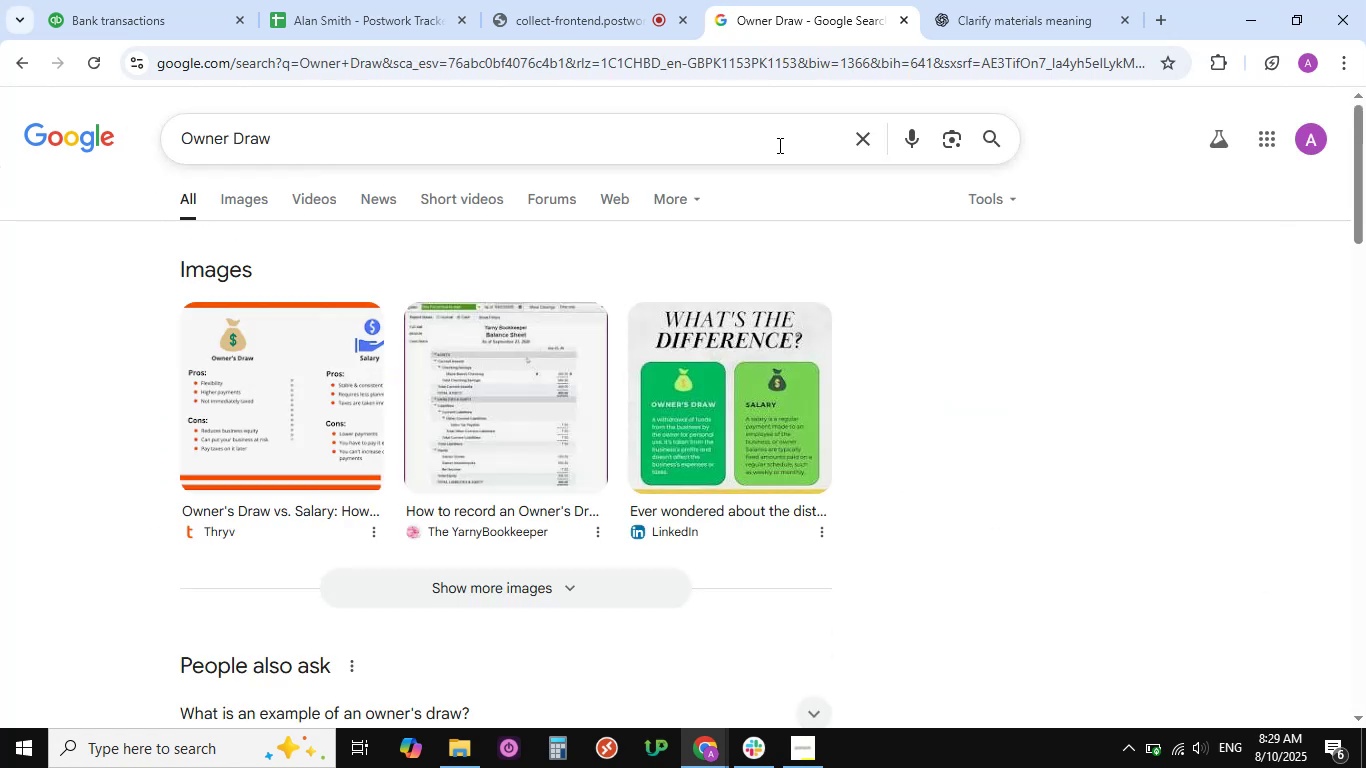 
wait(6.02)
 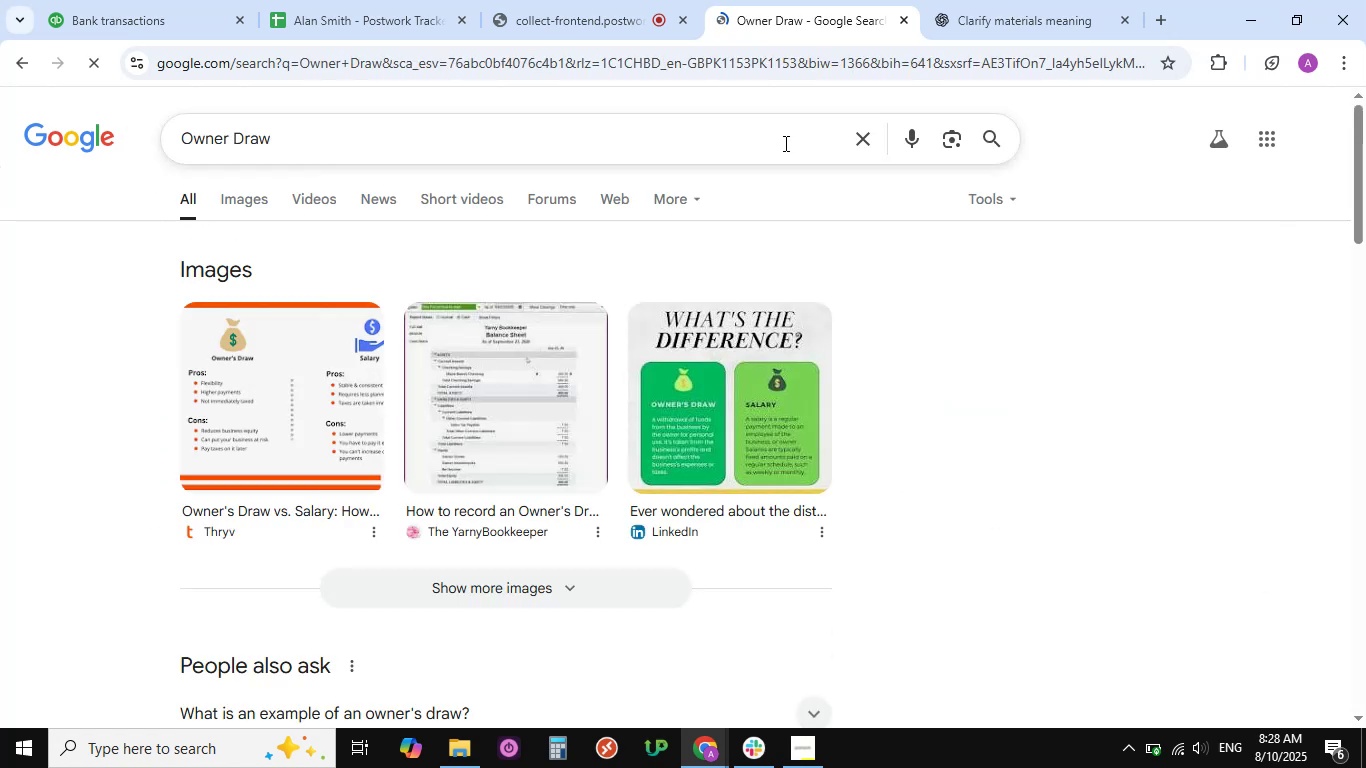 
left_click([123, 26])
 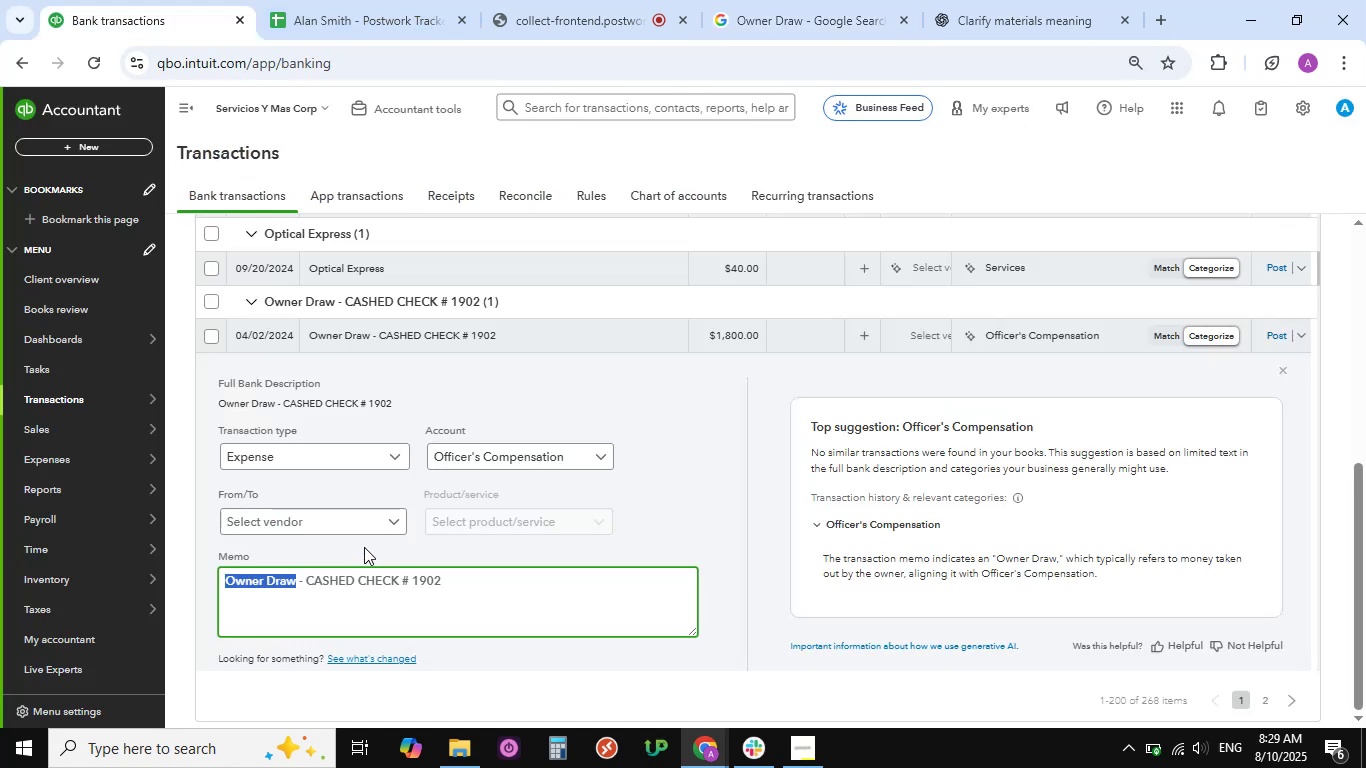 
left_click([392, 521])
 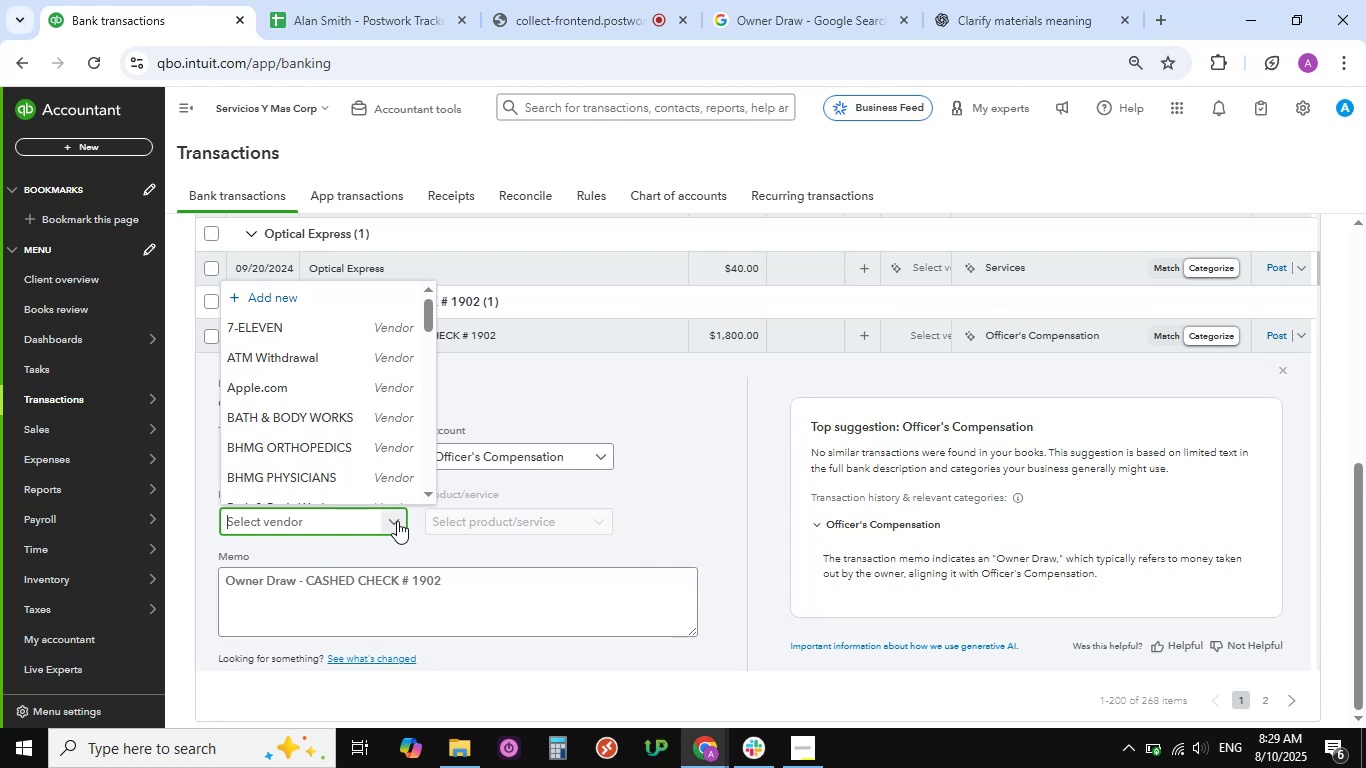 
scroll: coordinate [309, 406], scroll_direction: down, amount: 9.0
 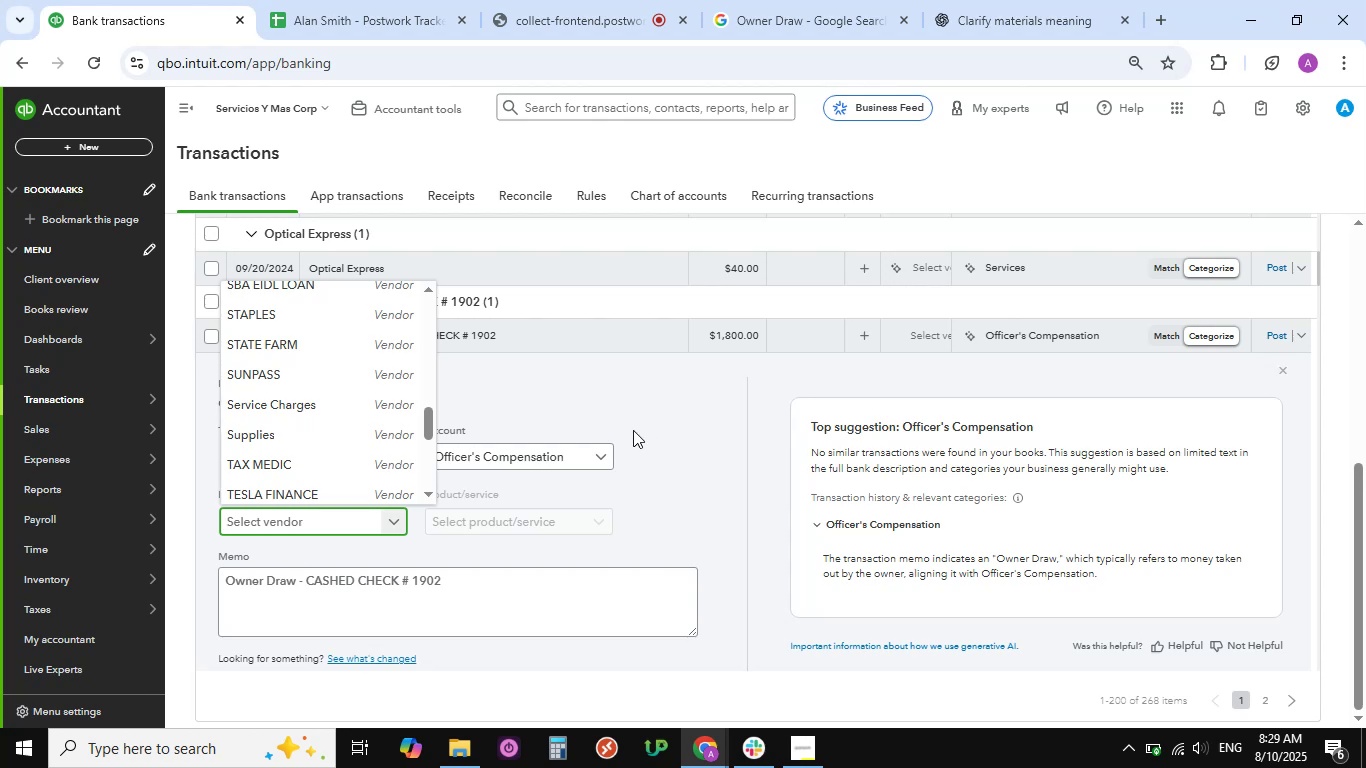 
wait(5.35)
 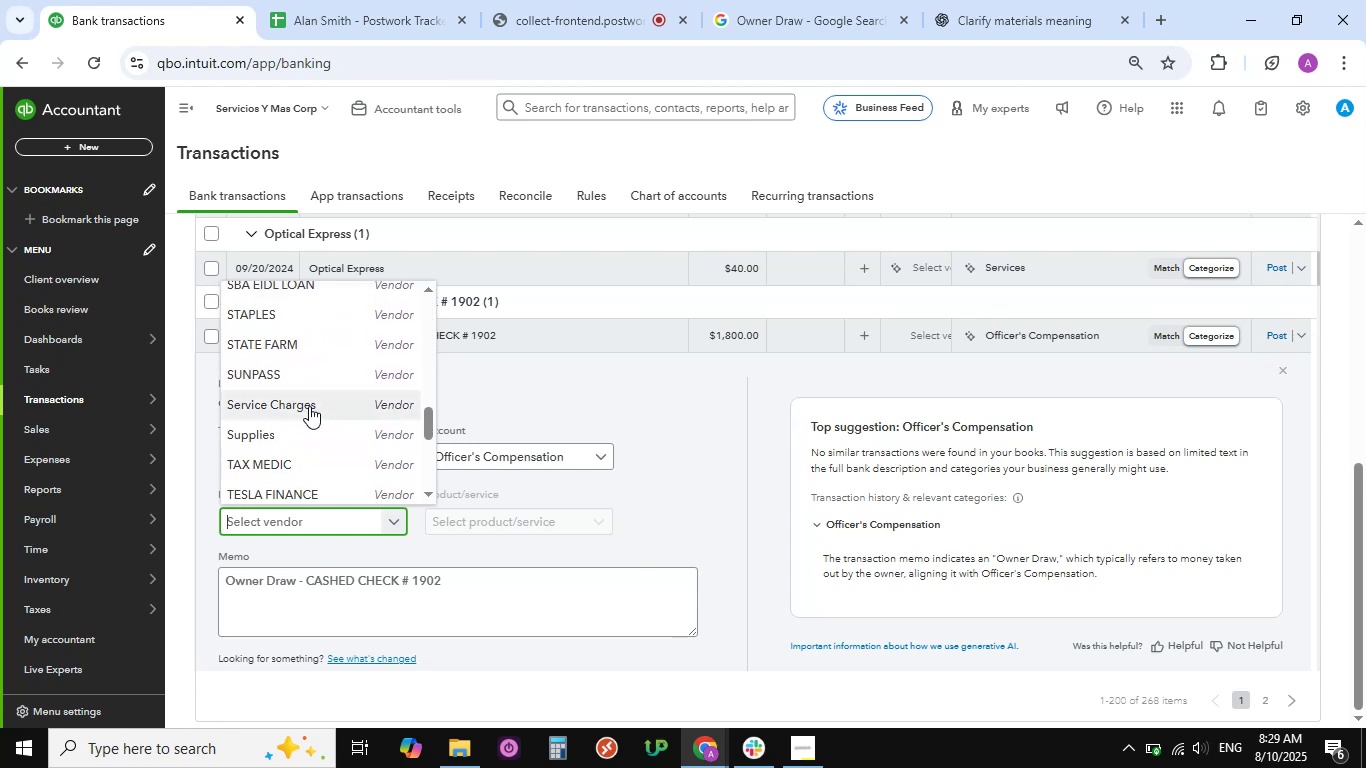 
left_click([689, 436])
 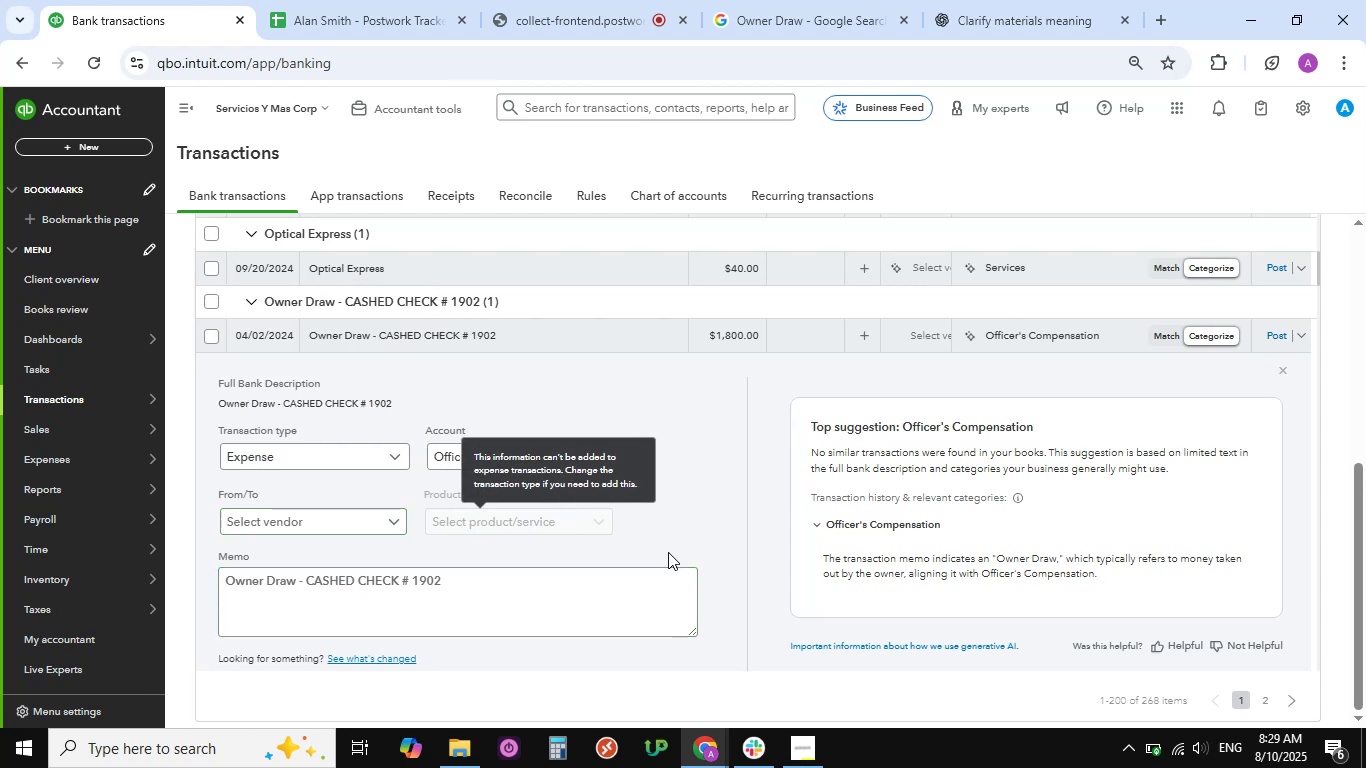 
left_click([595, 460])
 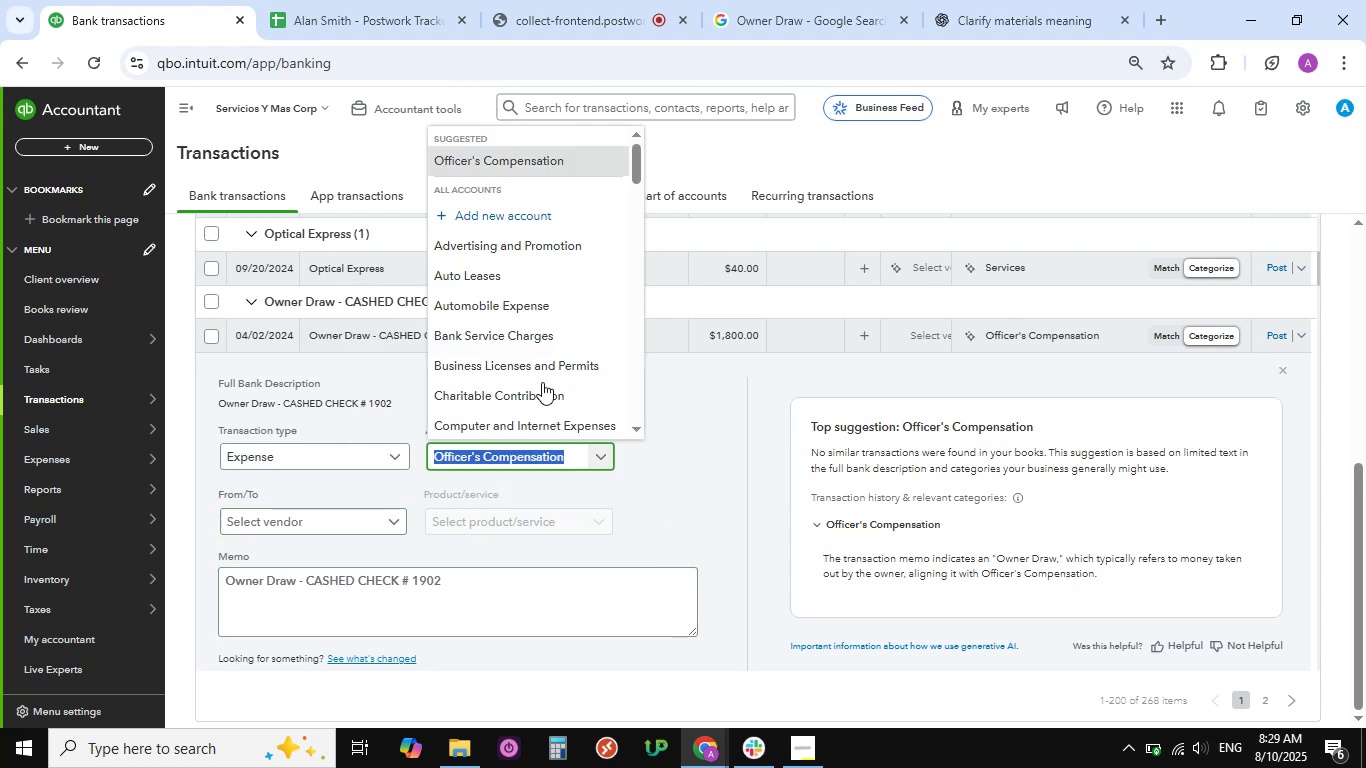 
scroll: coordinate [588, 384], scroll_direction: down, amount: 7.0
 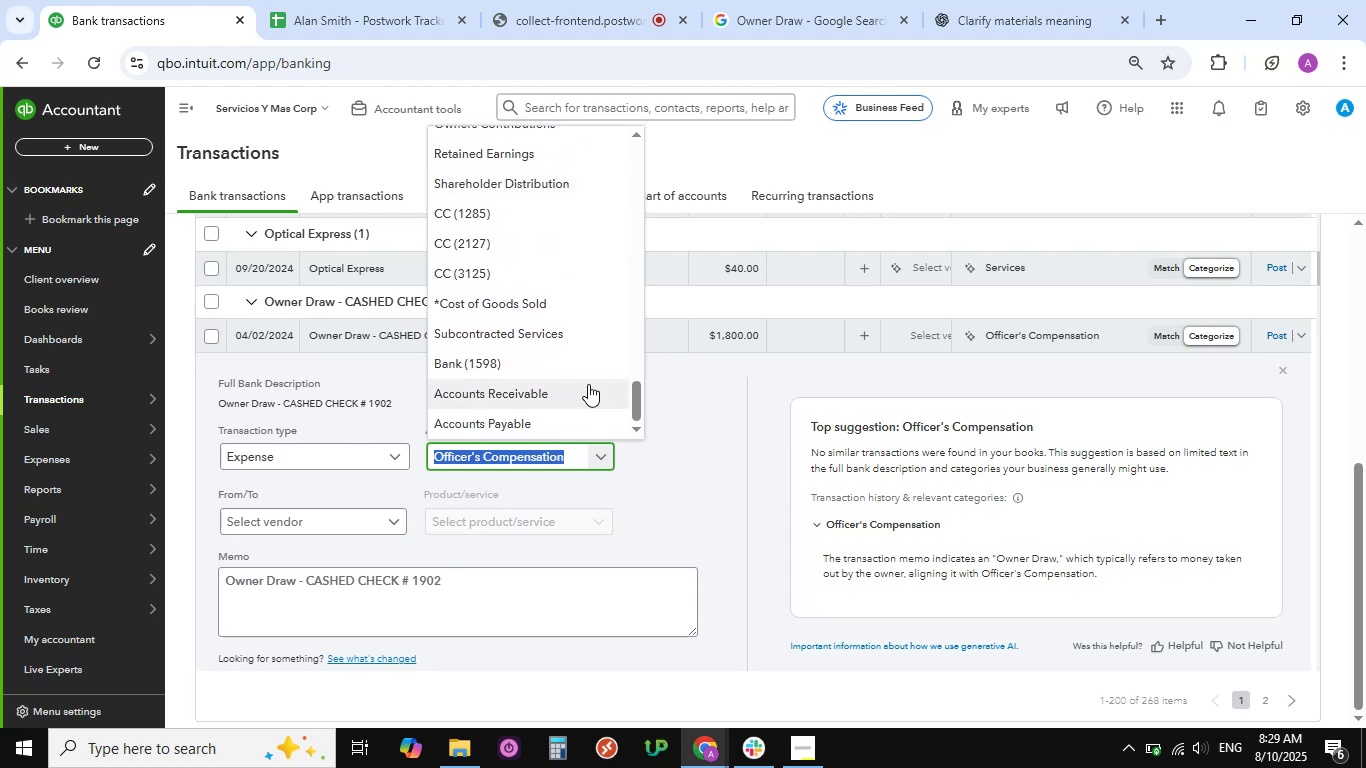 
scroll: coordinate [533, 373], scroll_direction: up, amount: 6.0
 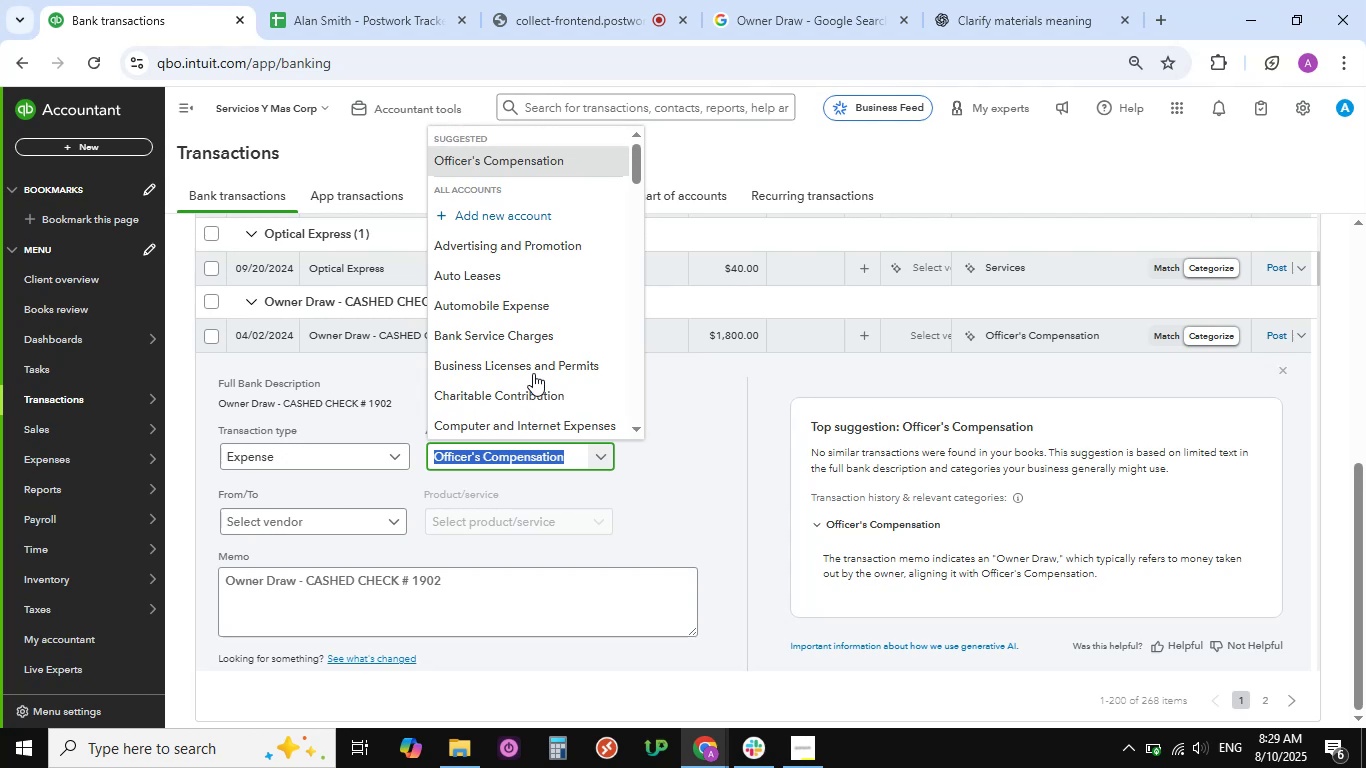 
scroll: coordinate [533, 373], scroll_direction: down, amount: 23.0
 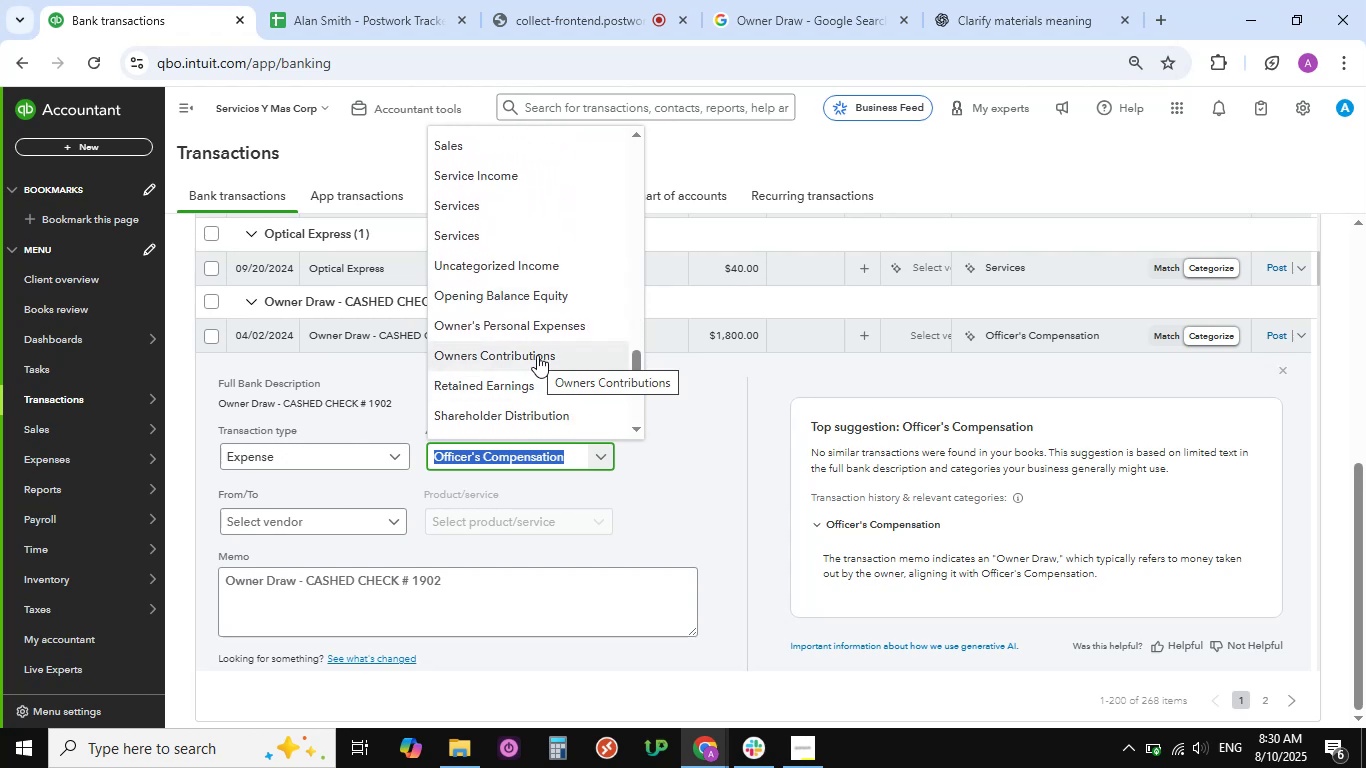 
wait(7.36)
 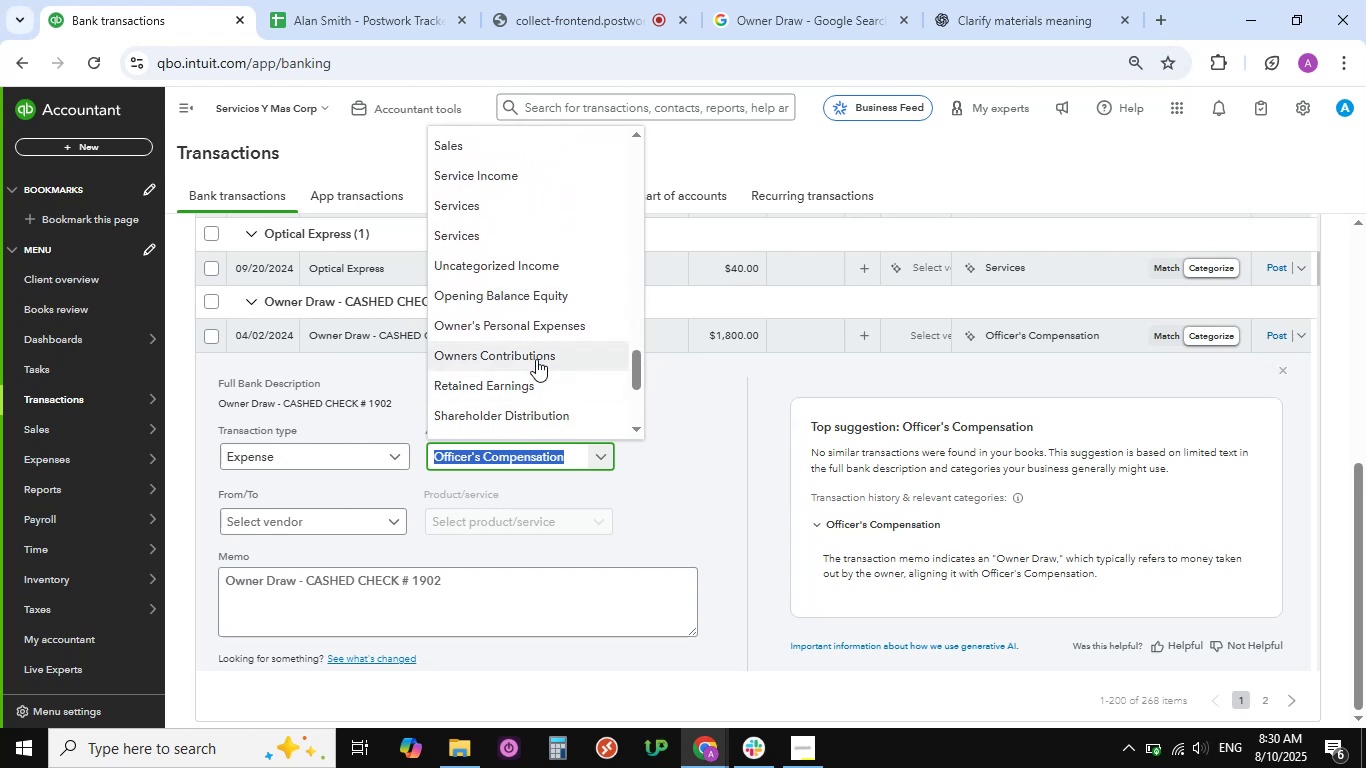 
scroll: coordinate [537, 355], scroll_direction: down, amount: 1.0
 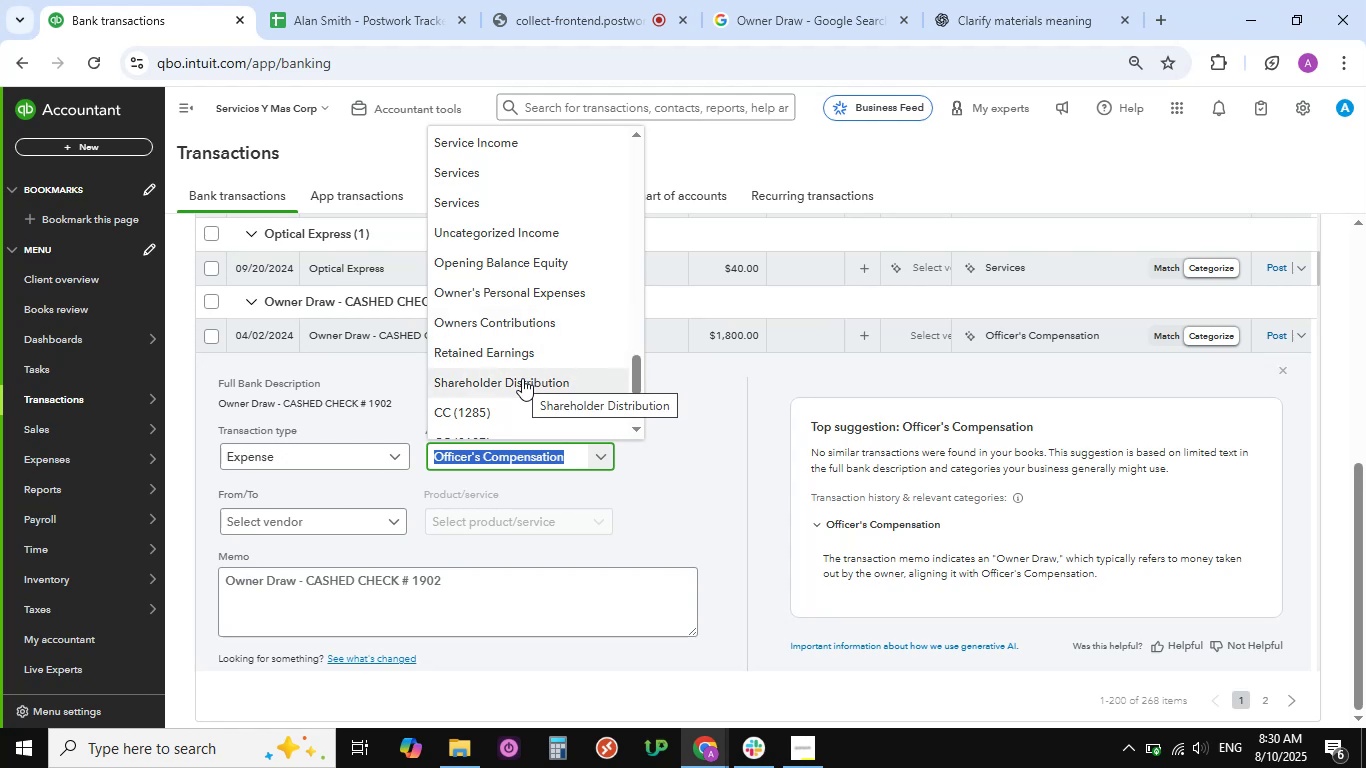 
left_click([522, 378])
 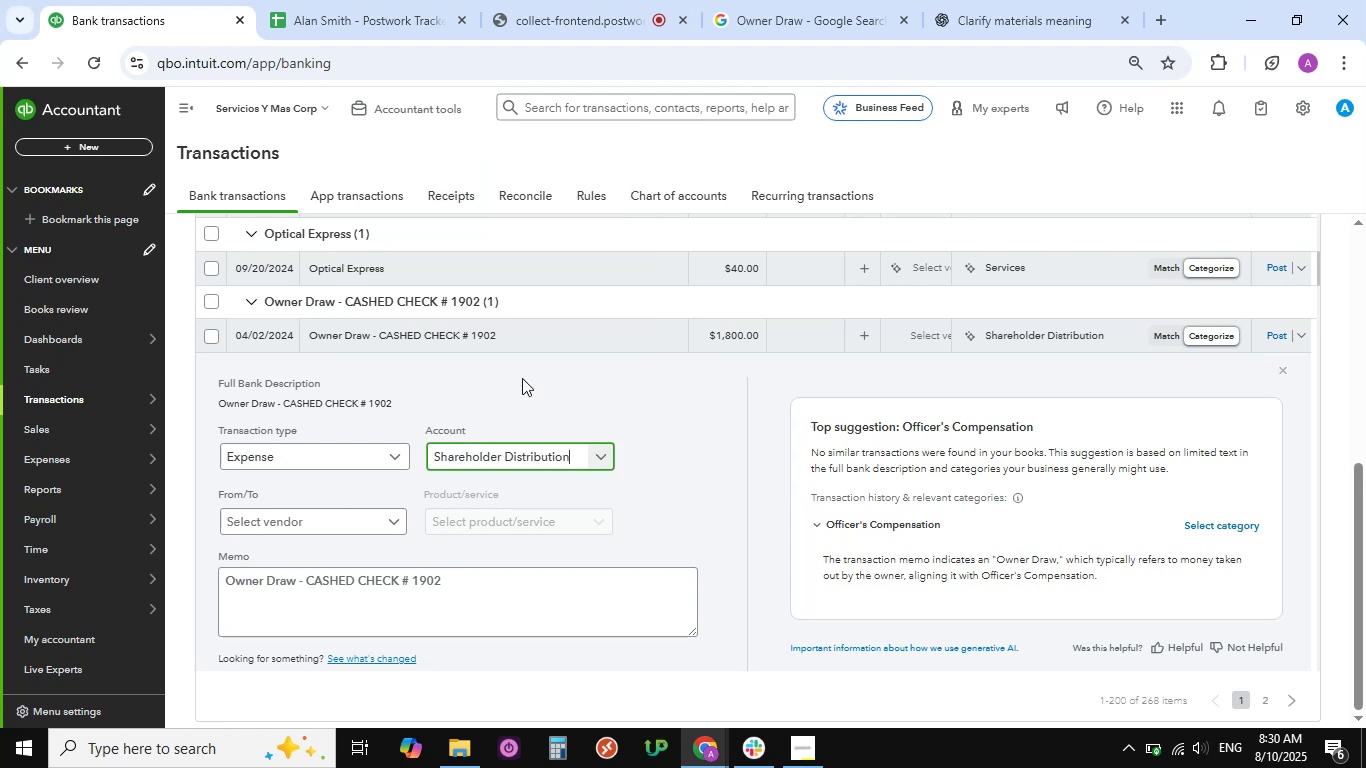 
scroll: coordinate [320, 613], scroll_direction: down, amount: 5.0
 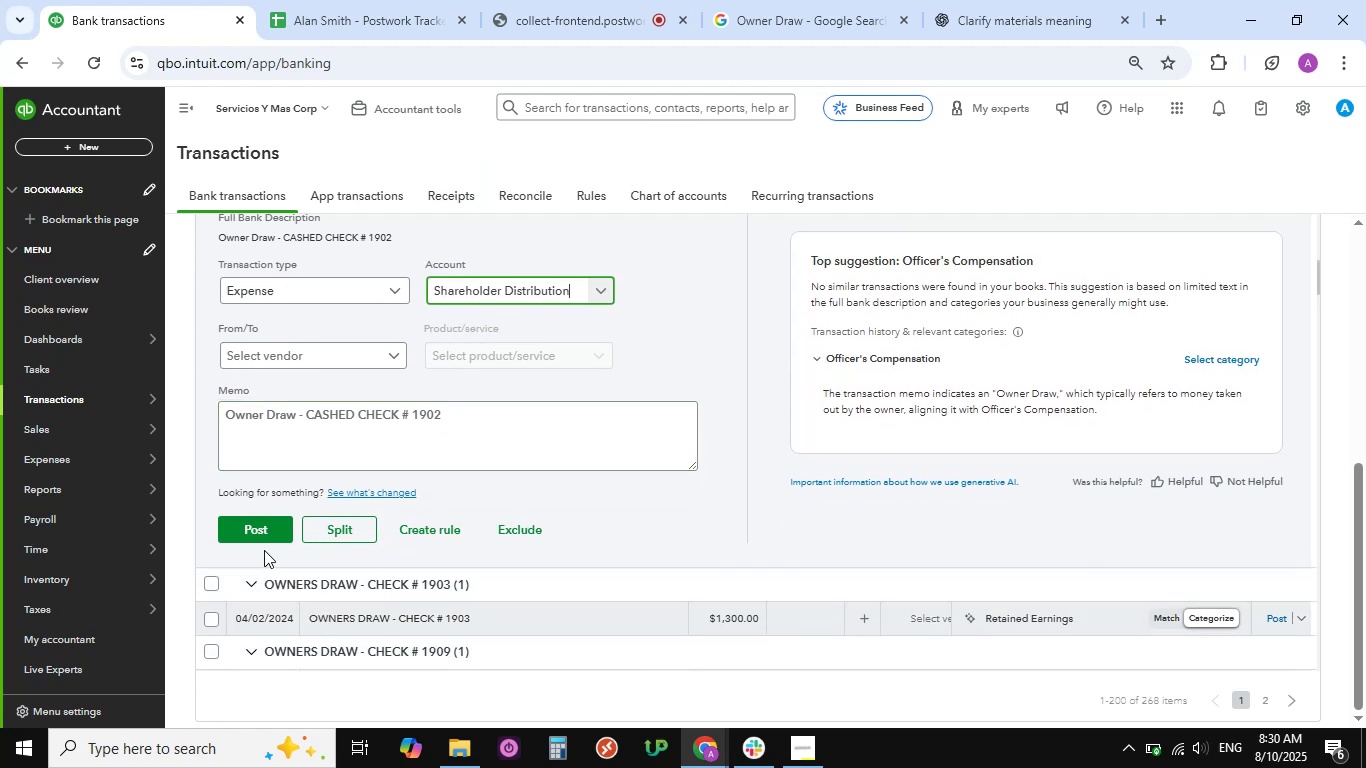 
left_click([262, 534])
 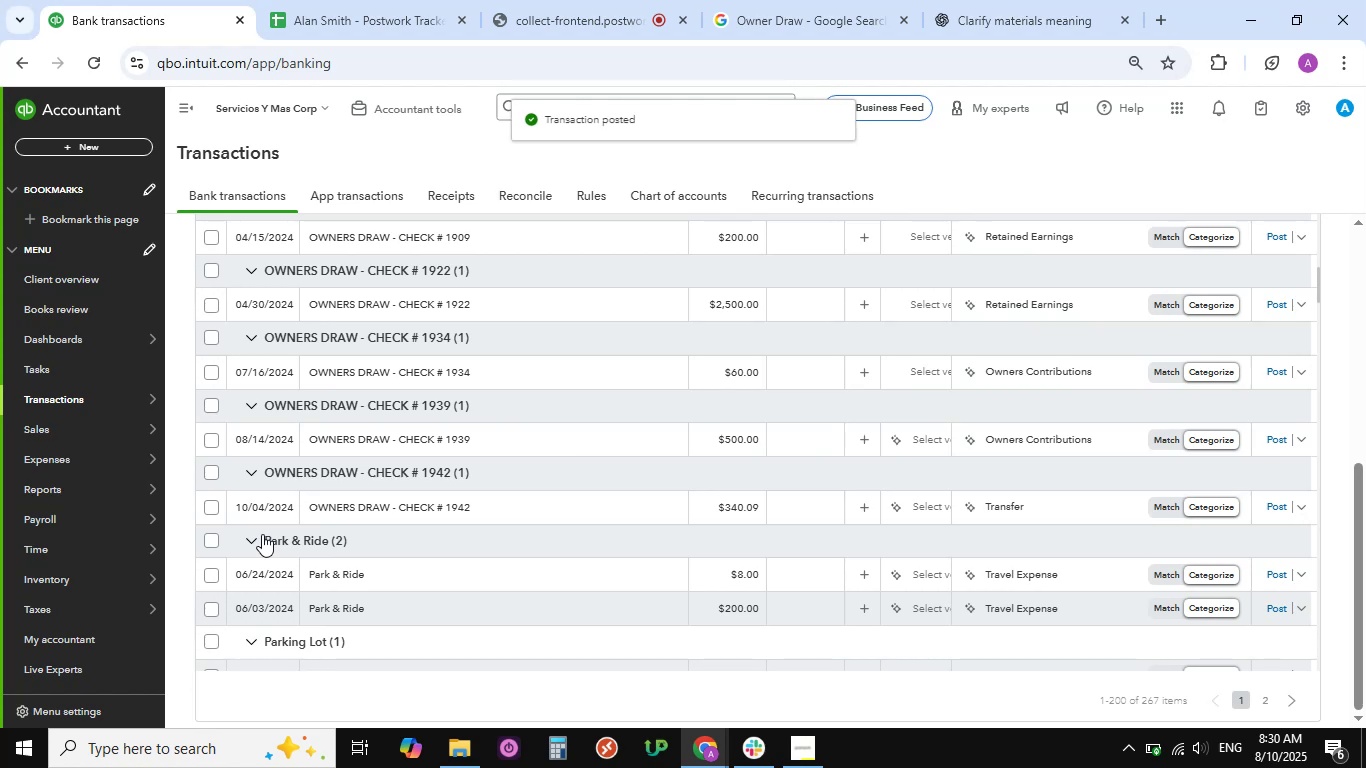 
wait(6.61)
 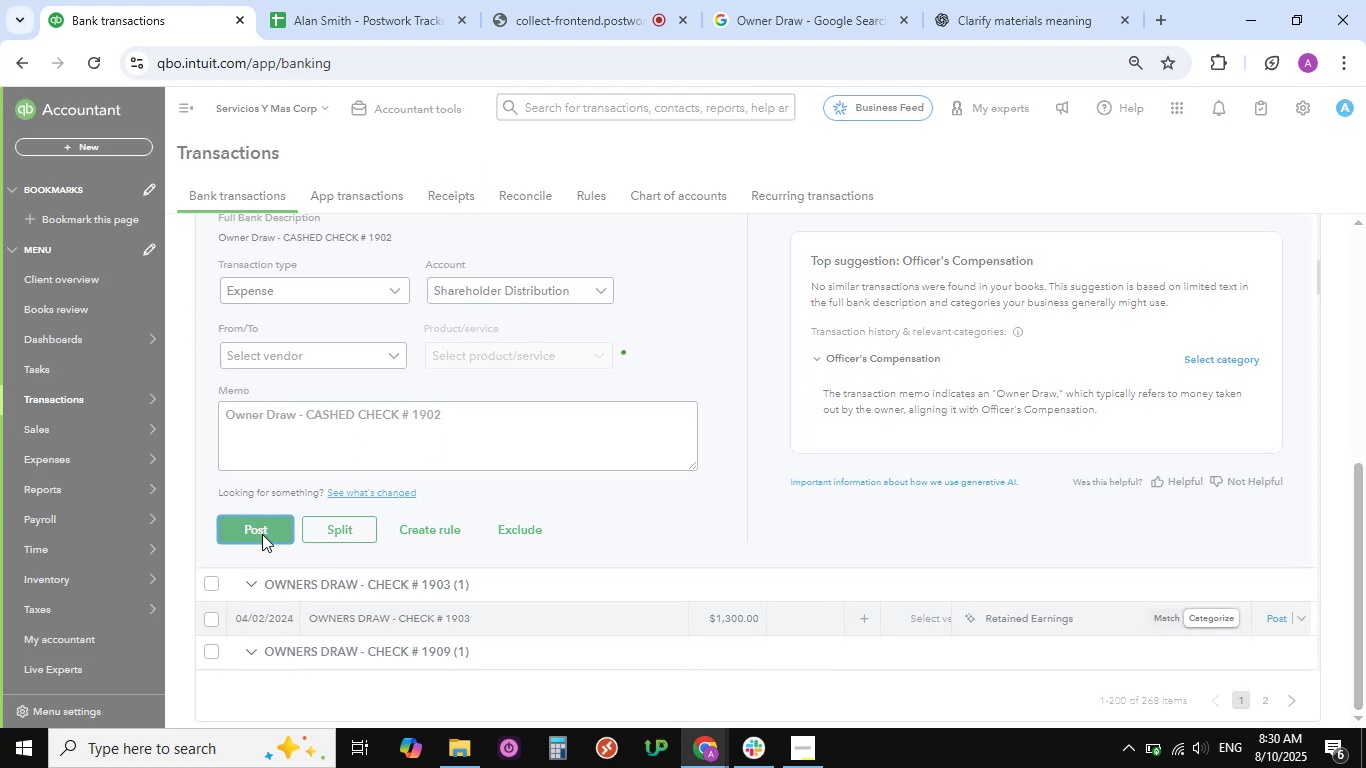 
scroll: coordinate [492, 340], scroll_direction: up, amount: 6.0
 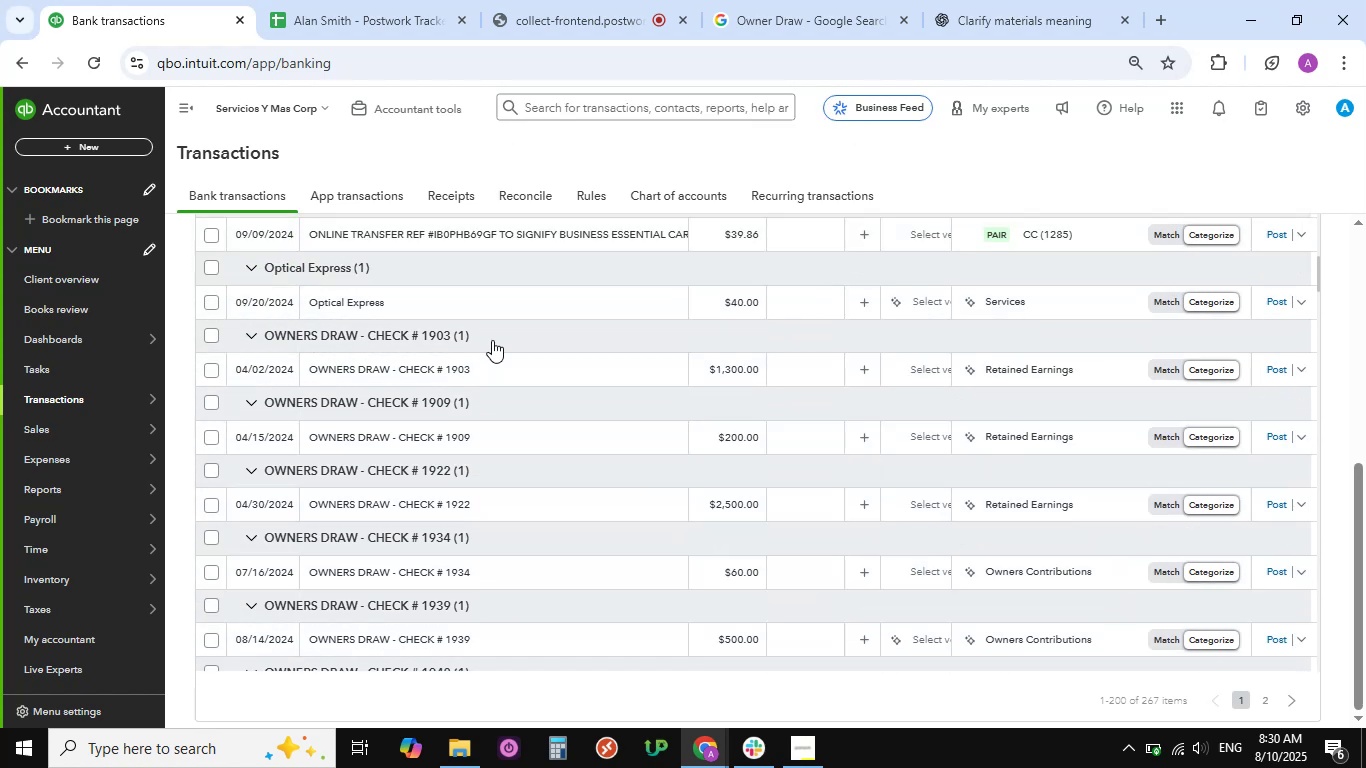 
scroll: coordinate [483, 386], scroll_direction: down, amount: 1.0
 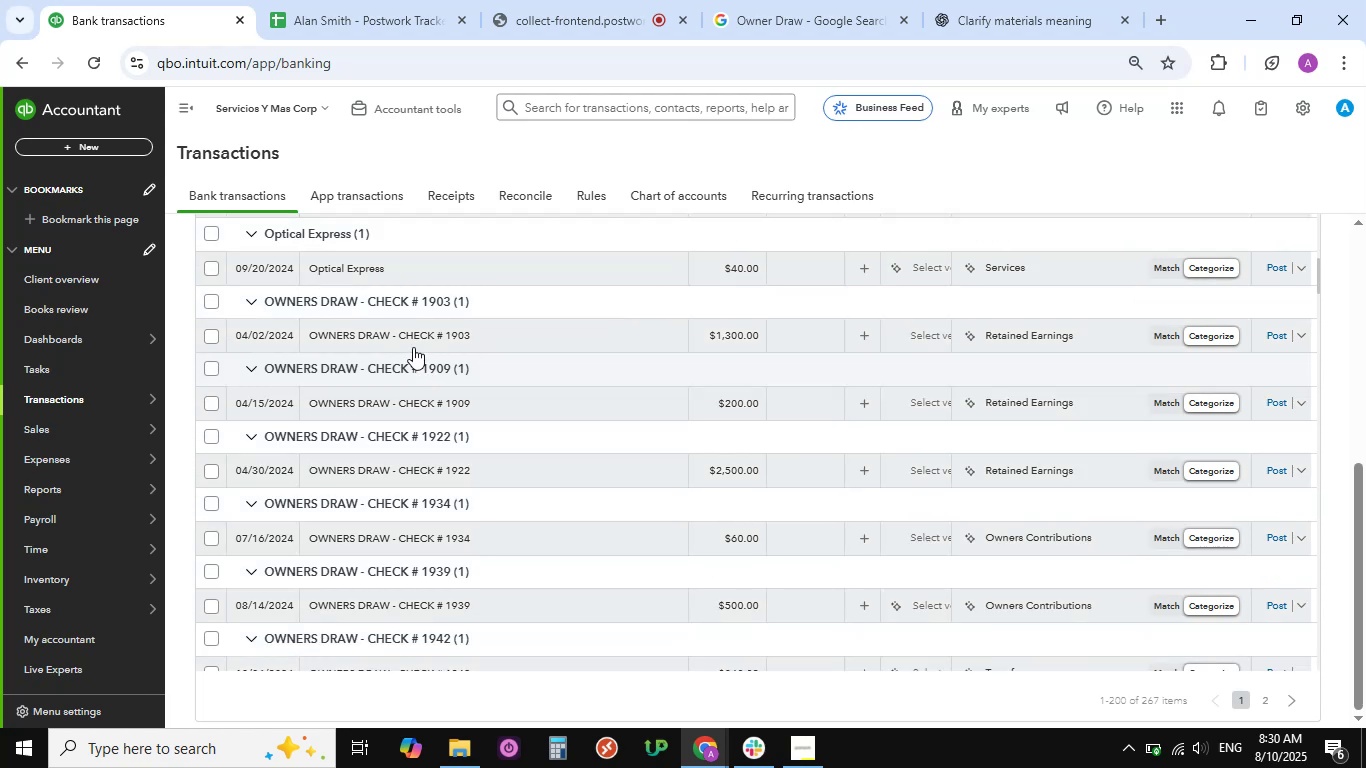 
left_click([380, 333])
 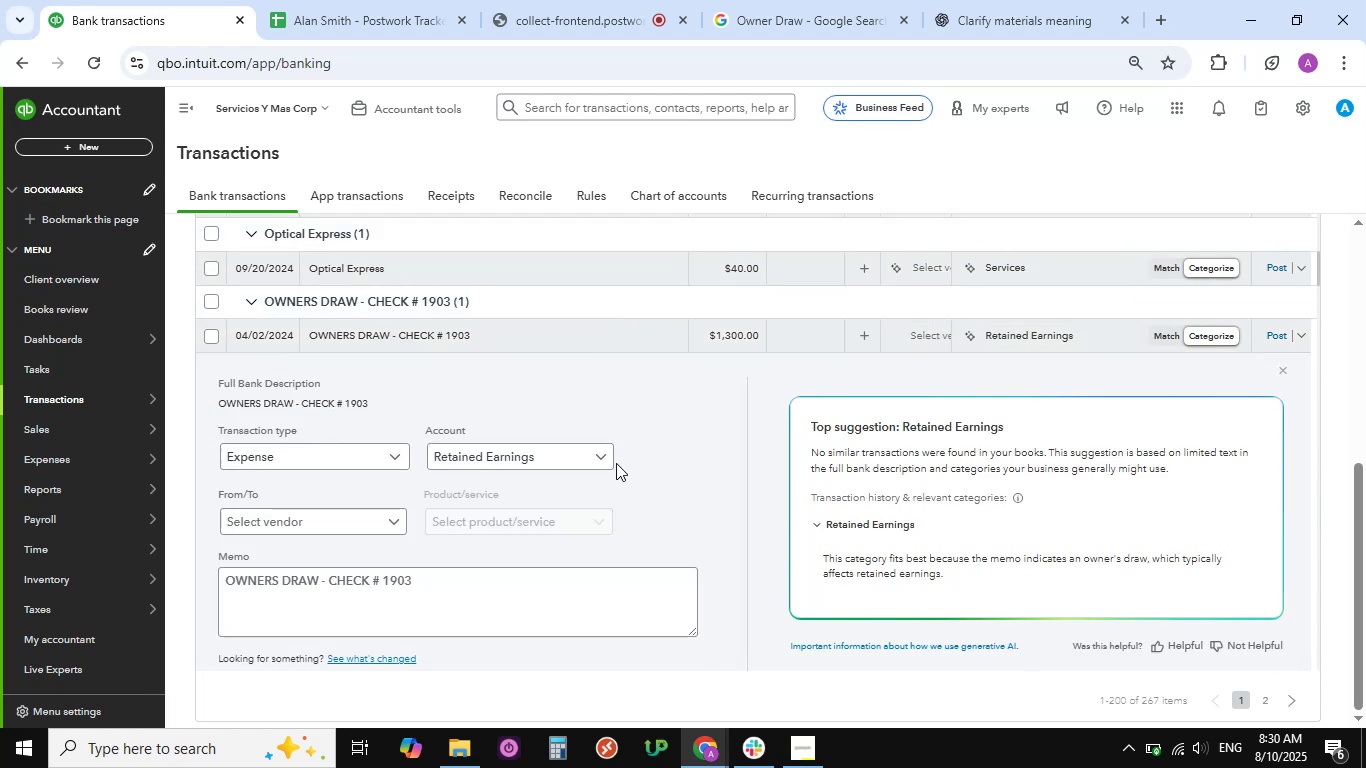 
left_click([599, 456])
 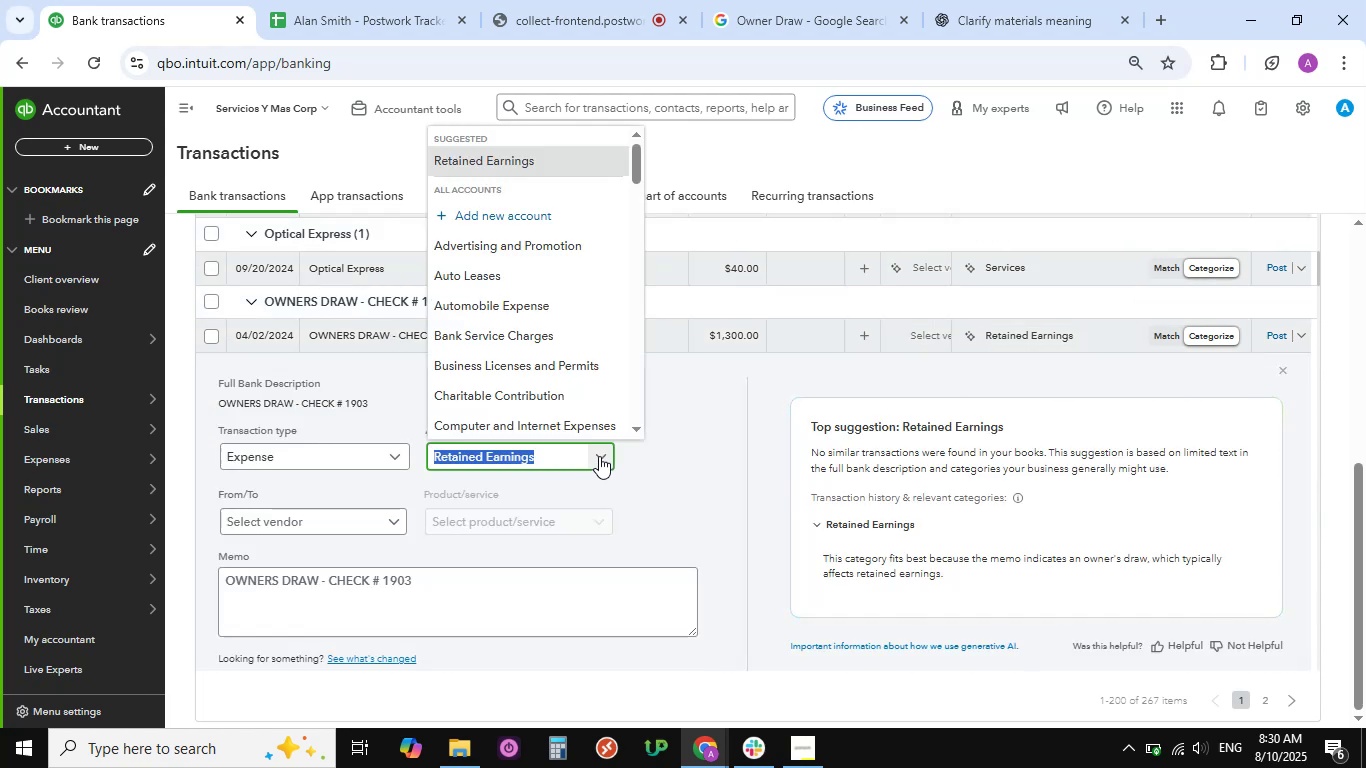 
scroll: coordinate [527, 381], scroll_direction: down, amount: 15.0
 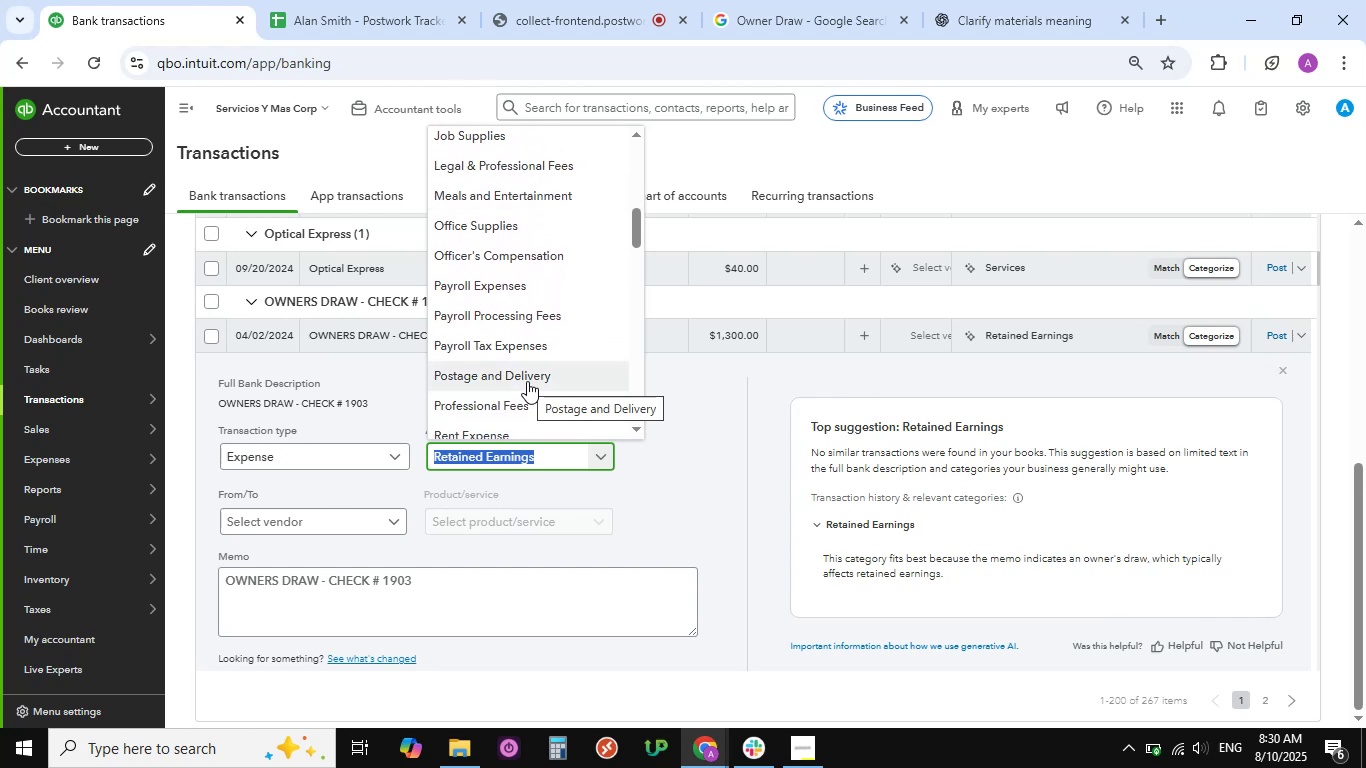 
wait(7.06)
 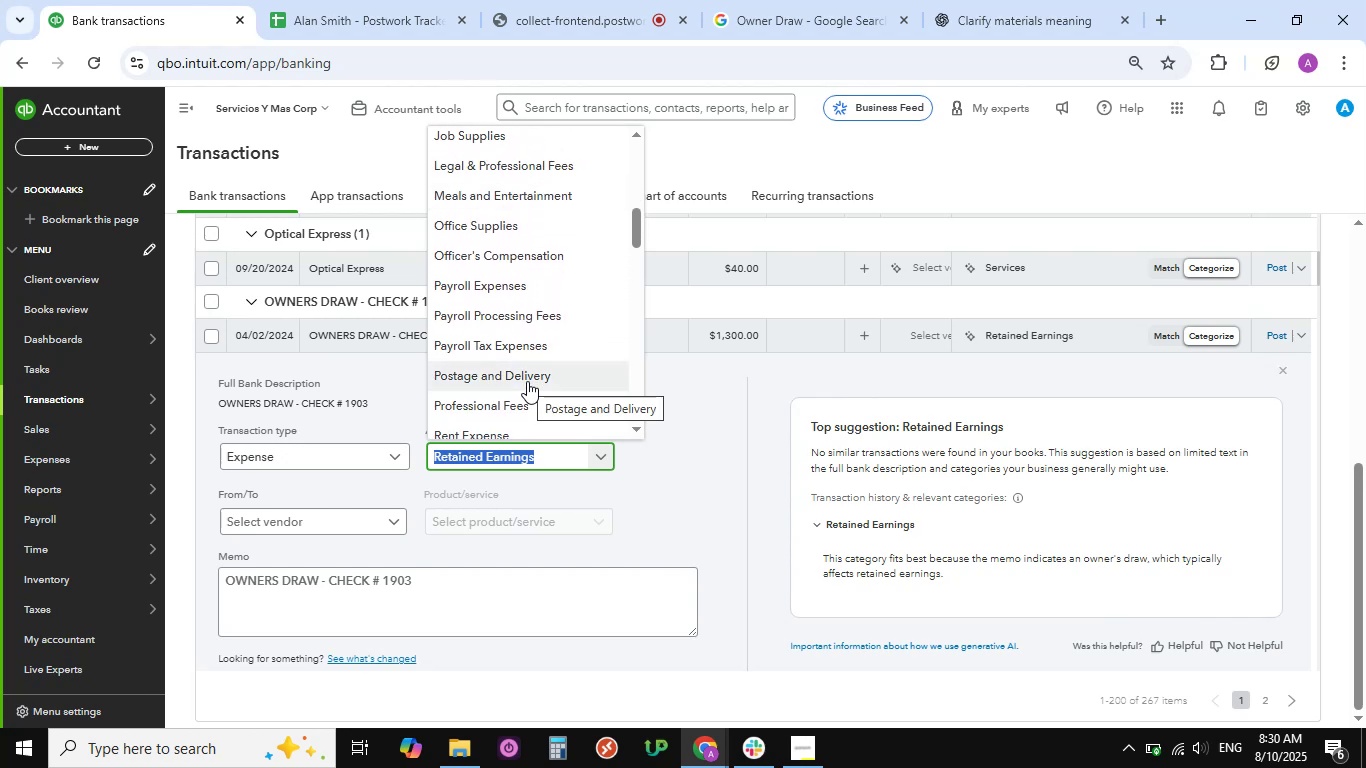 
scroll: coordinate [515, 357], scroll_direction: down, amount: 3.0
 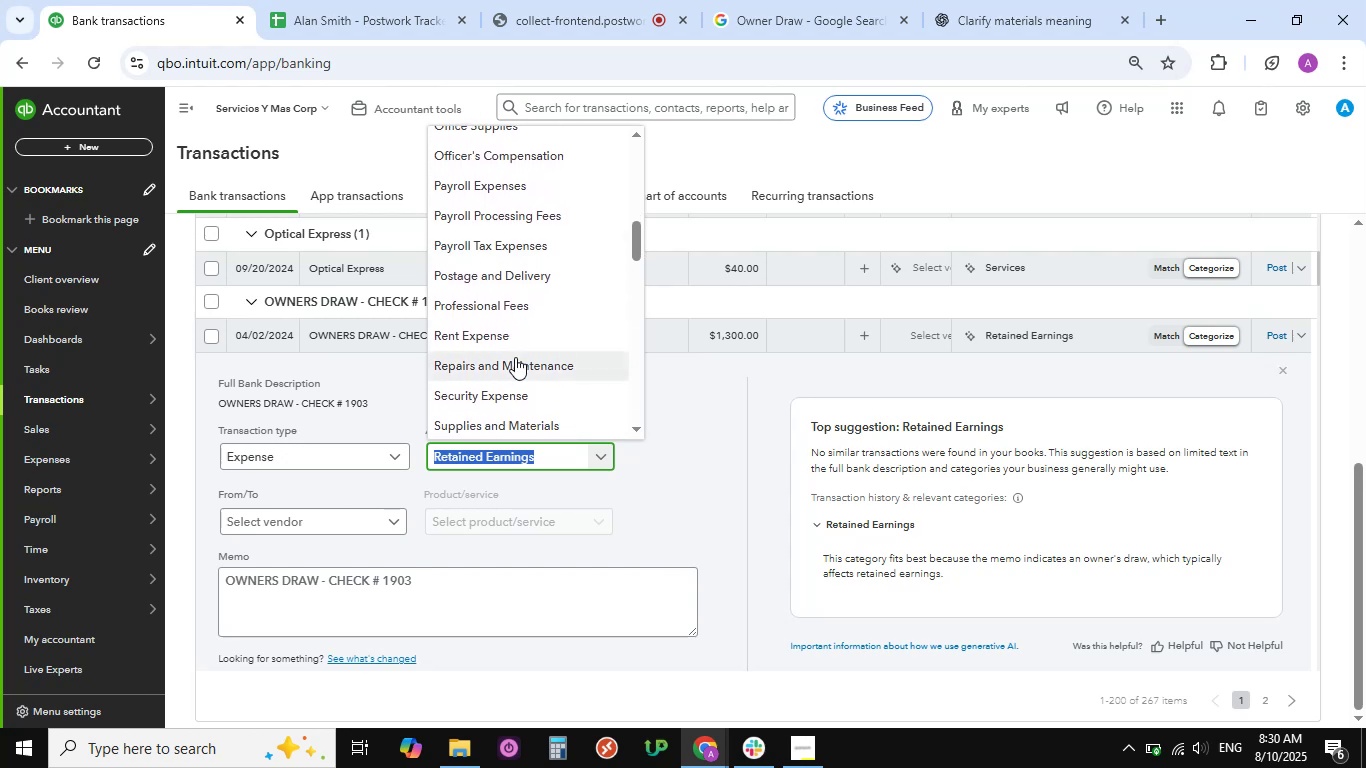 
wait(8.03)
 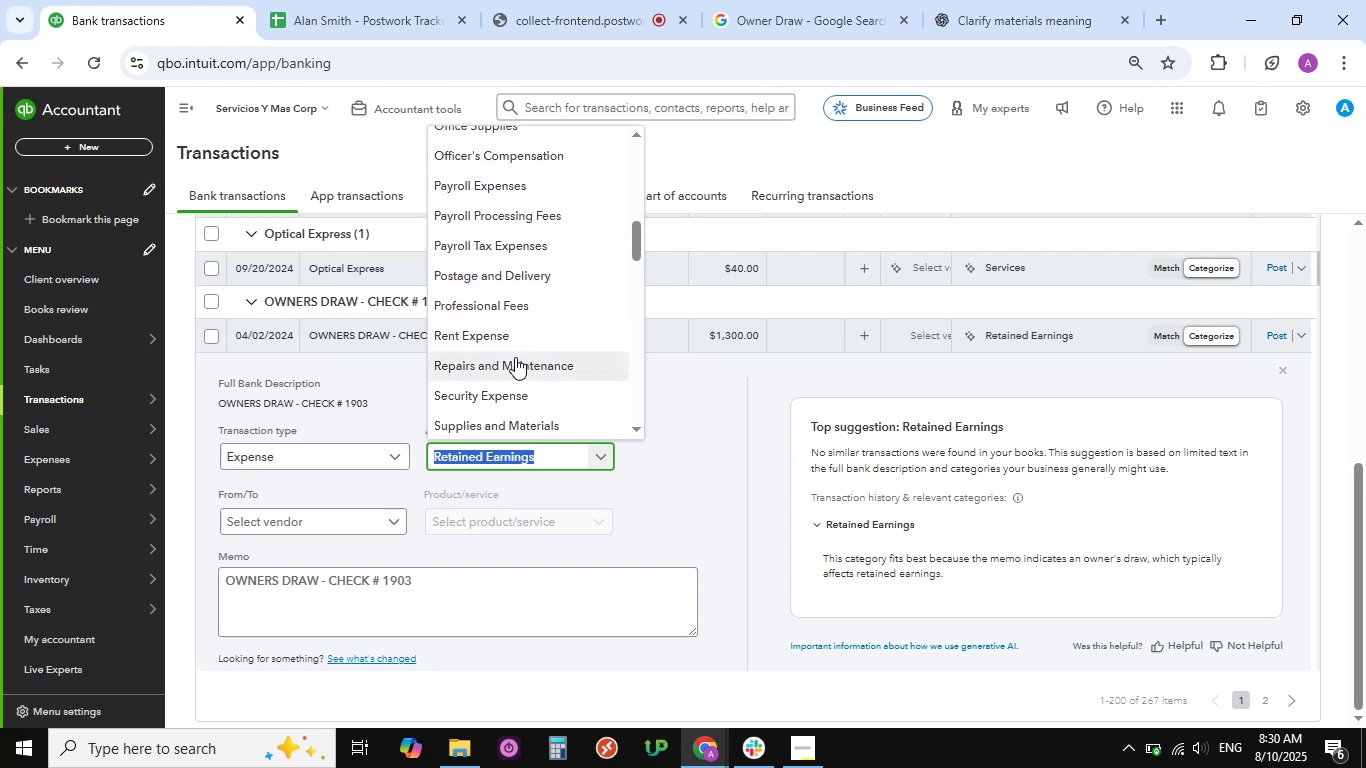 
scroll: coordinate [520, 382], scroll_direction: down, amount: 13.0
 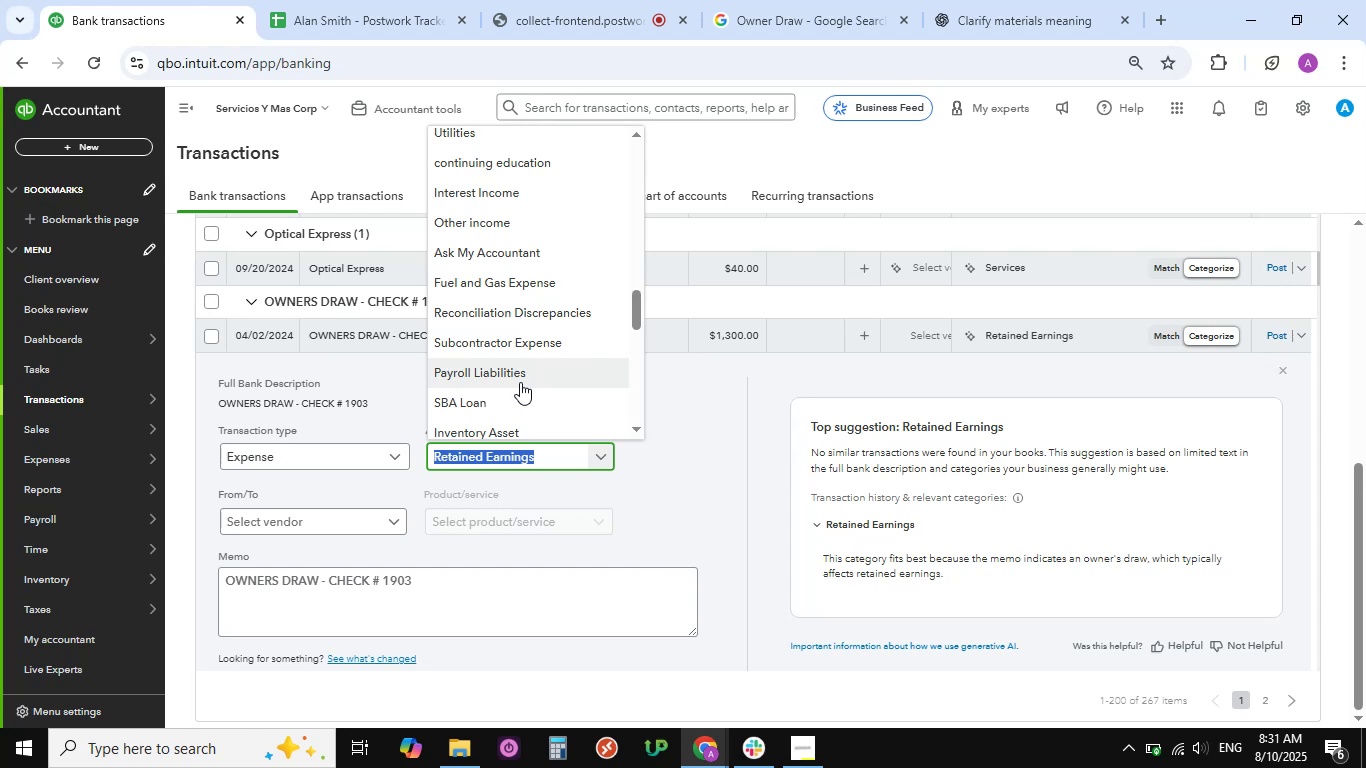 
wait(9.17)
 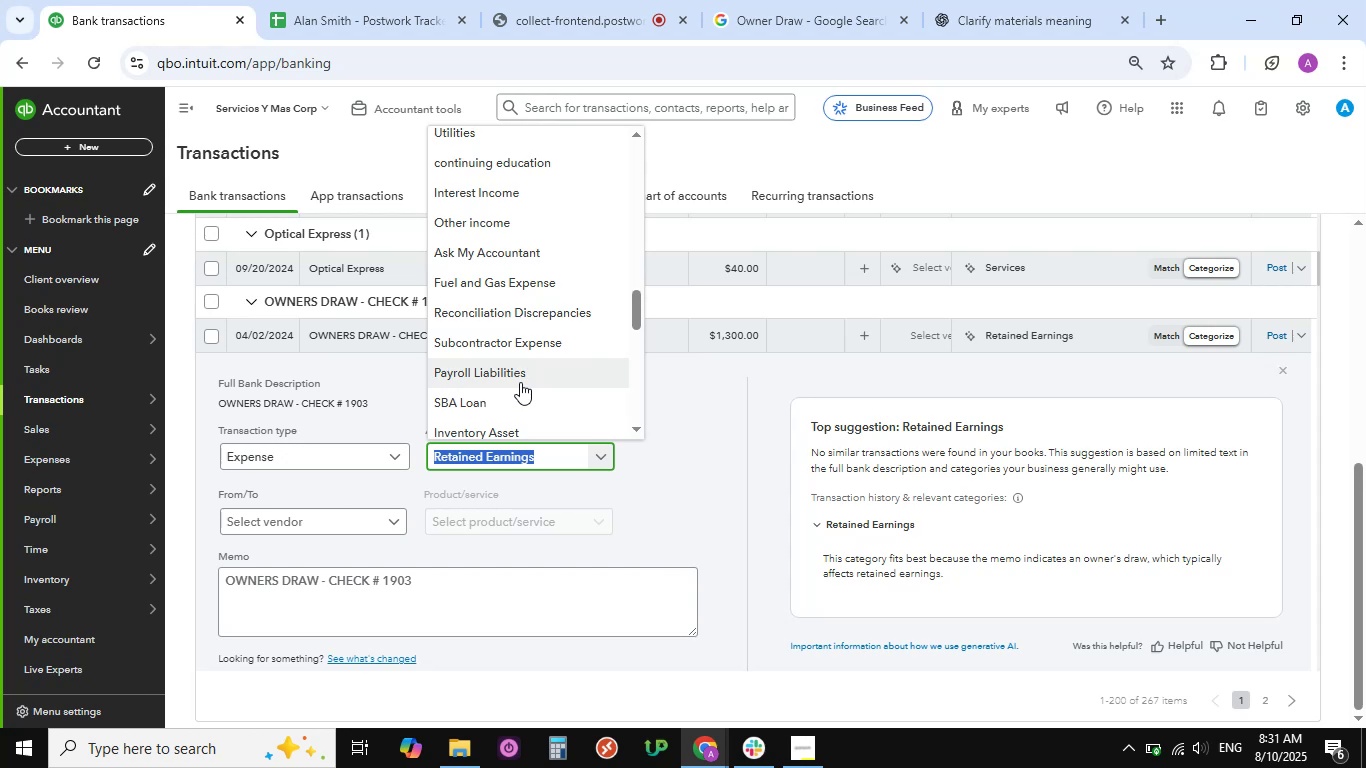 
scroll: coordinate [513, 381], scroll_direction: down, amount: 3.0
 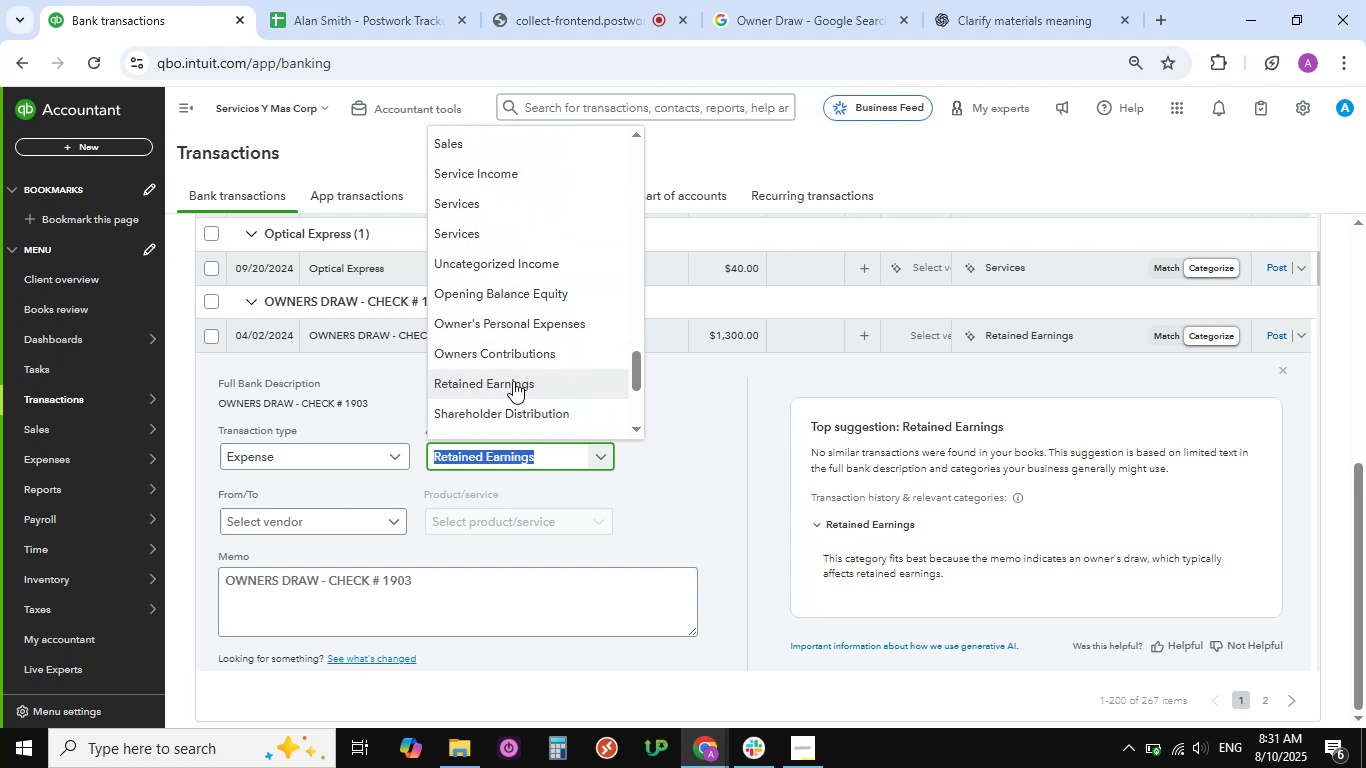 
left_click([513, 381])
 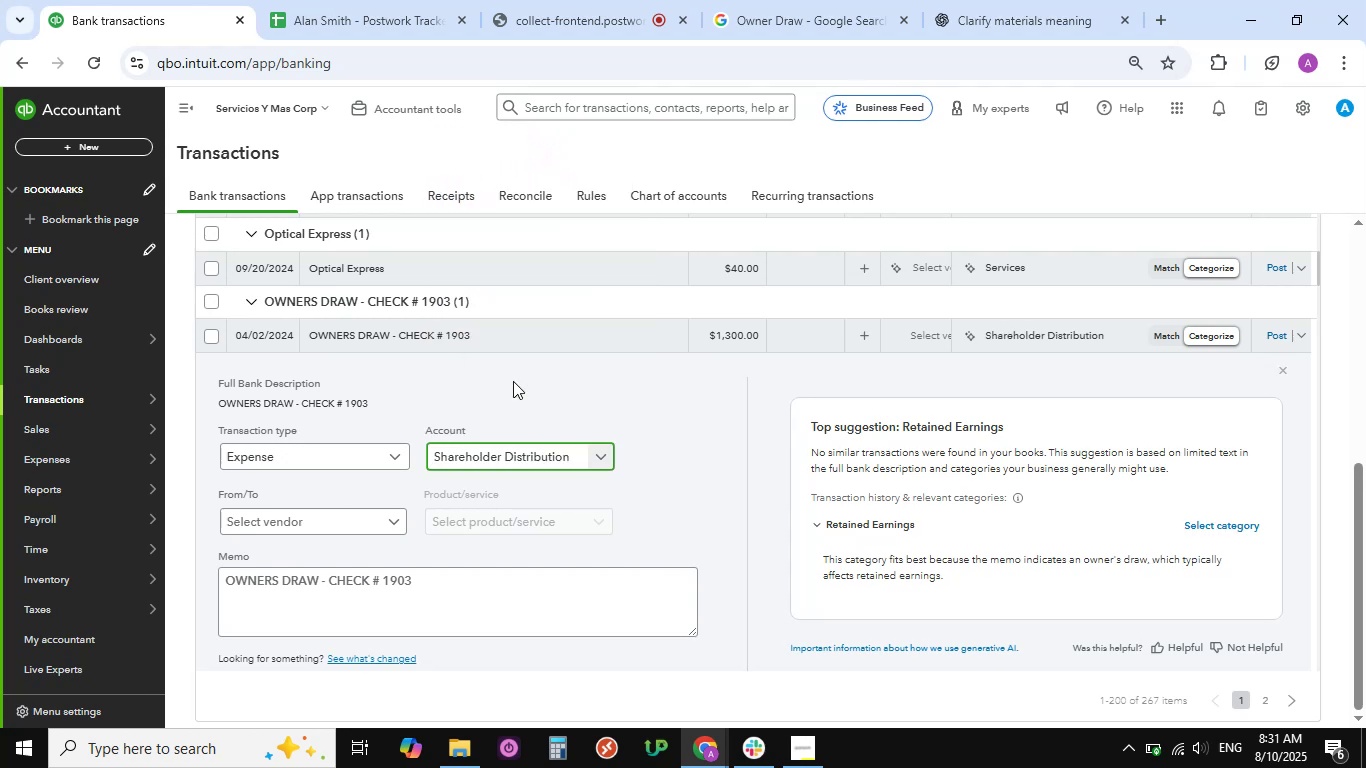 
scroll: coordinate [488, 457], scroll_direction: down, amount: 5.0
 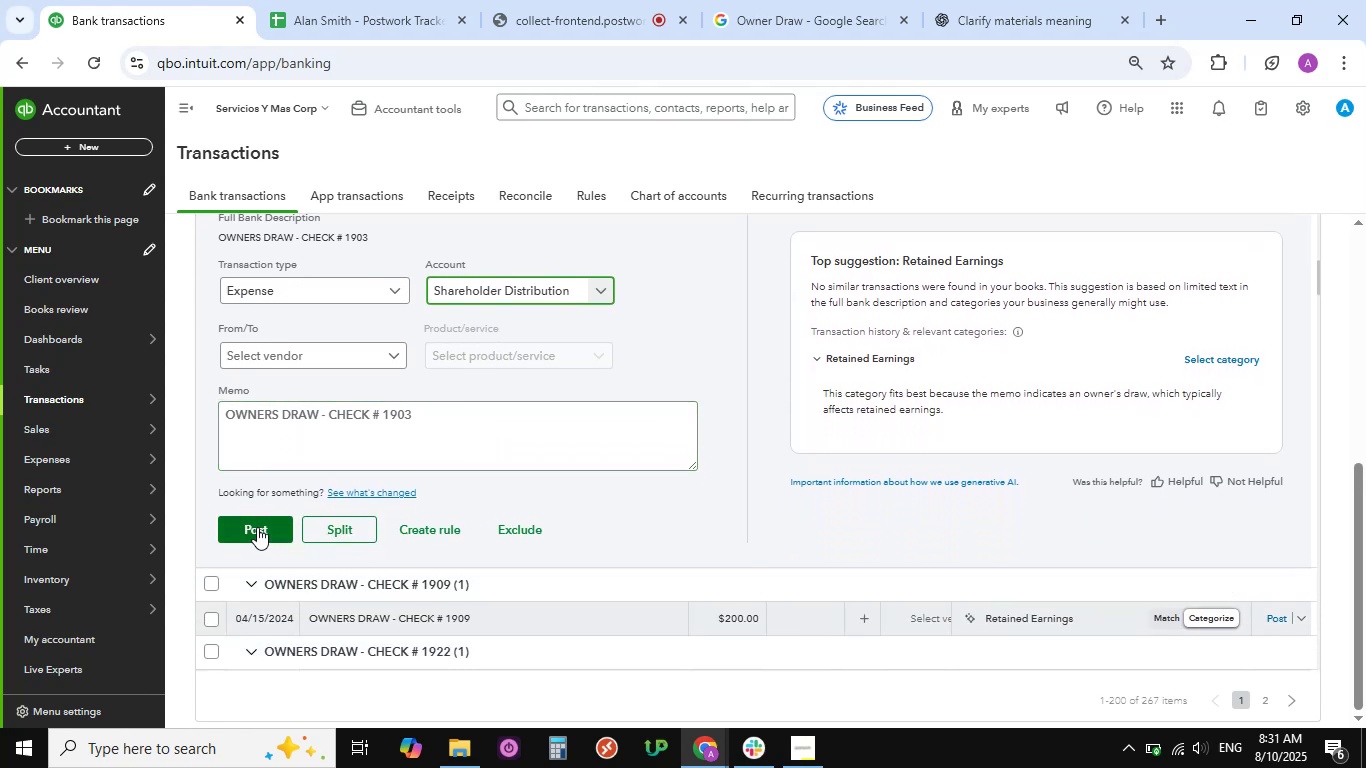 
wait(7.05)
 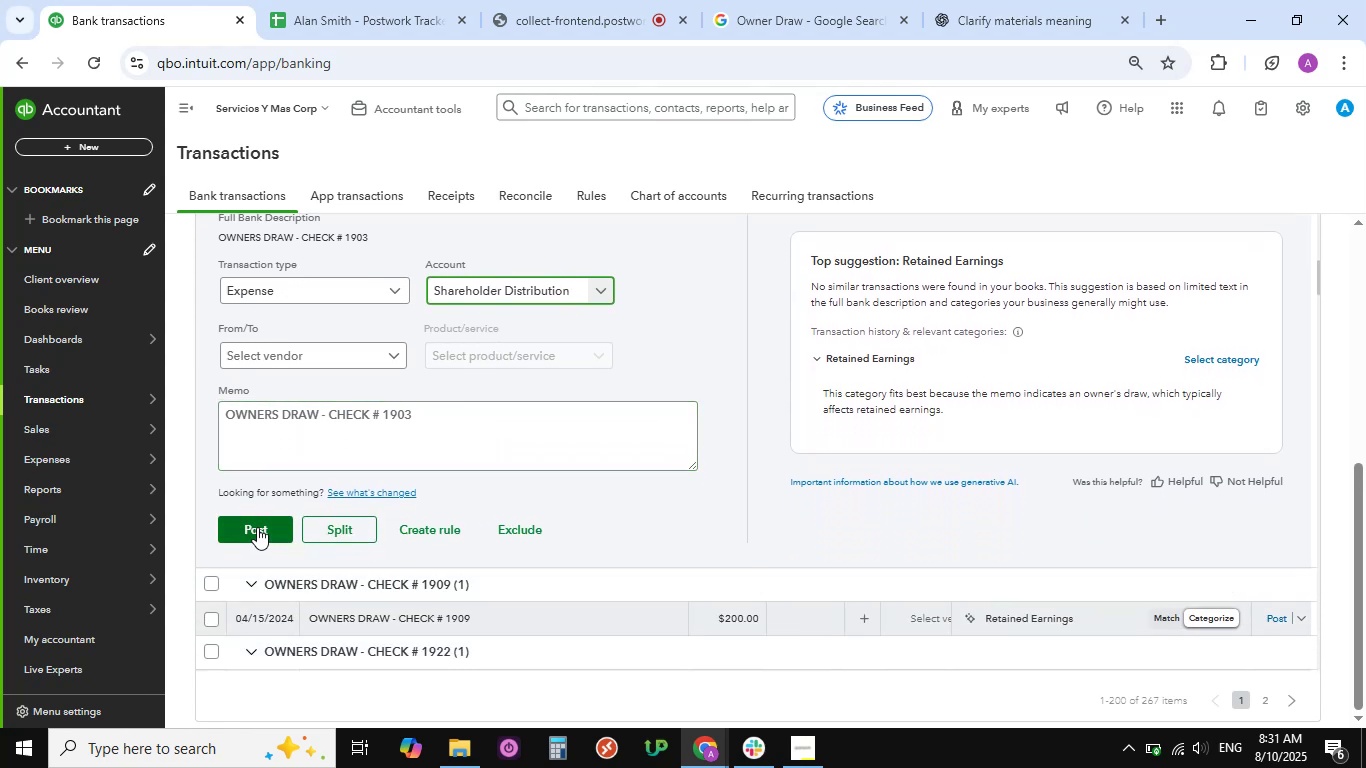 
scroll: coordinate [312, 450], scroll_direction: down, amount: 2.0
 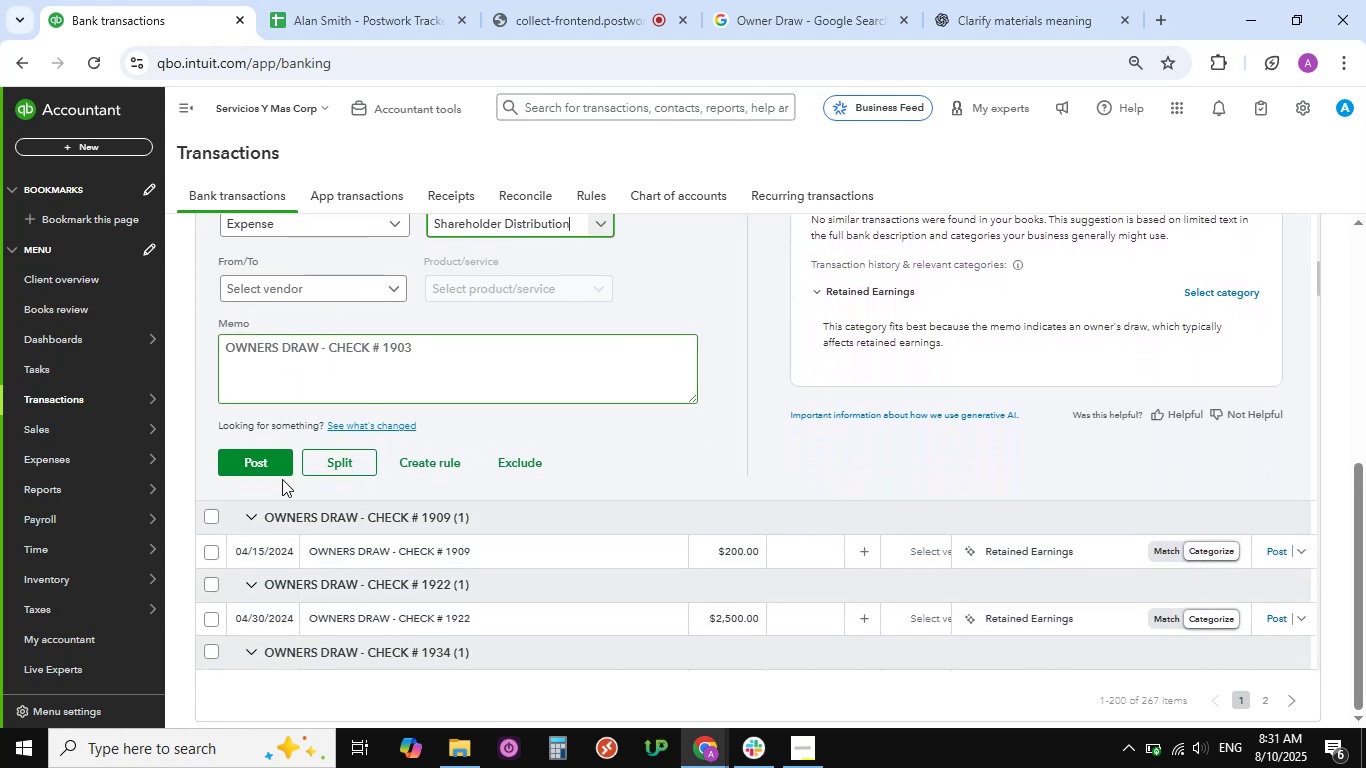 
left_click([261, 465])
 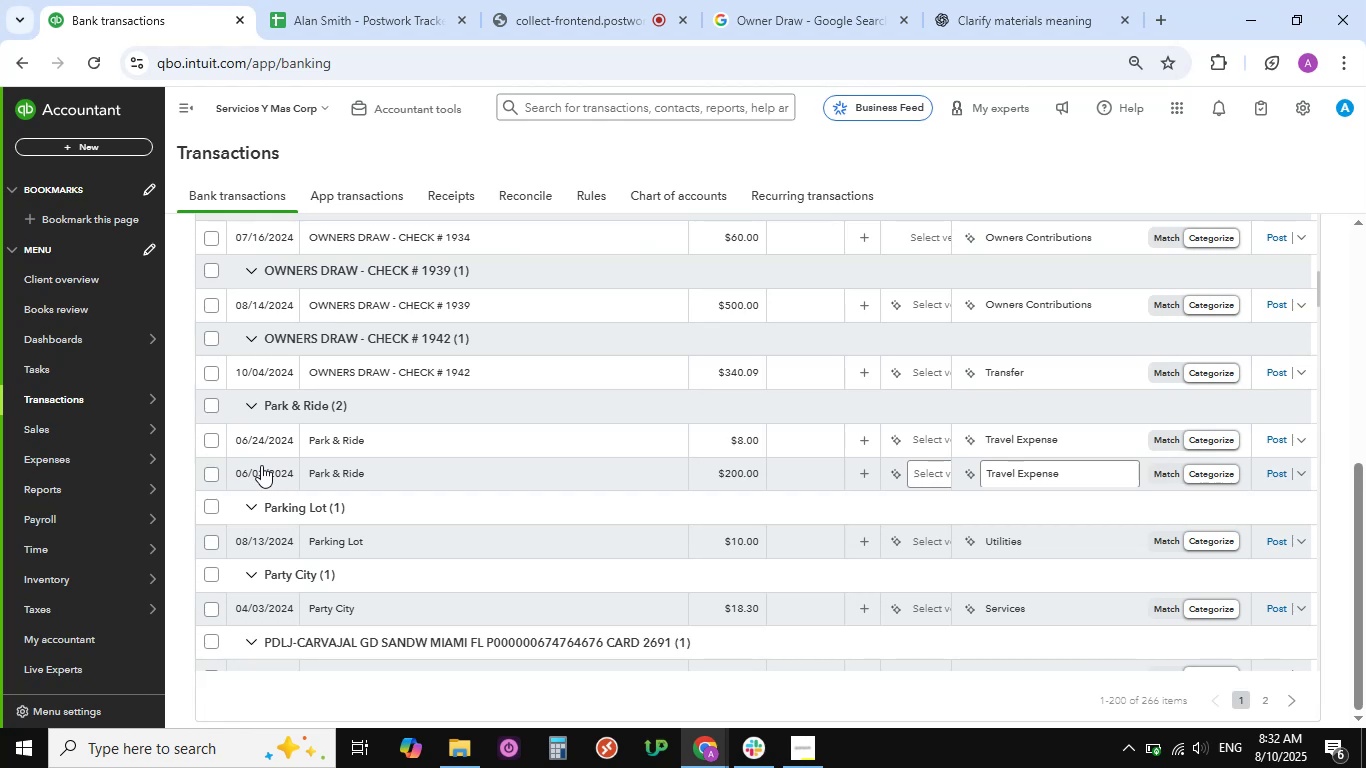 
wait(27.21)
 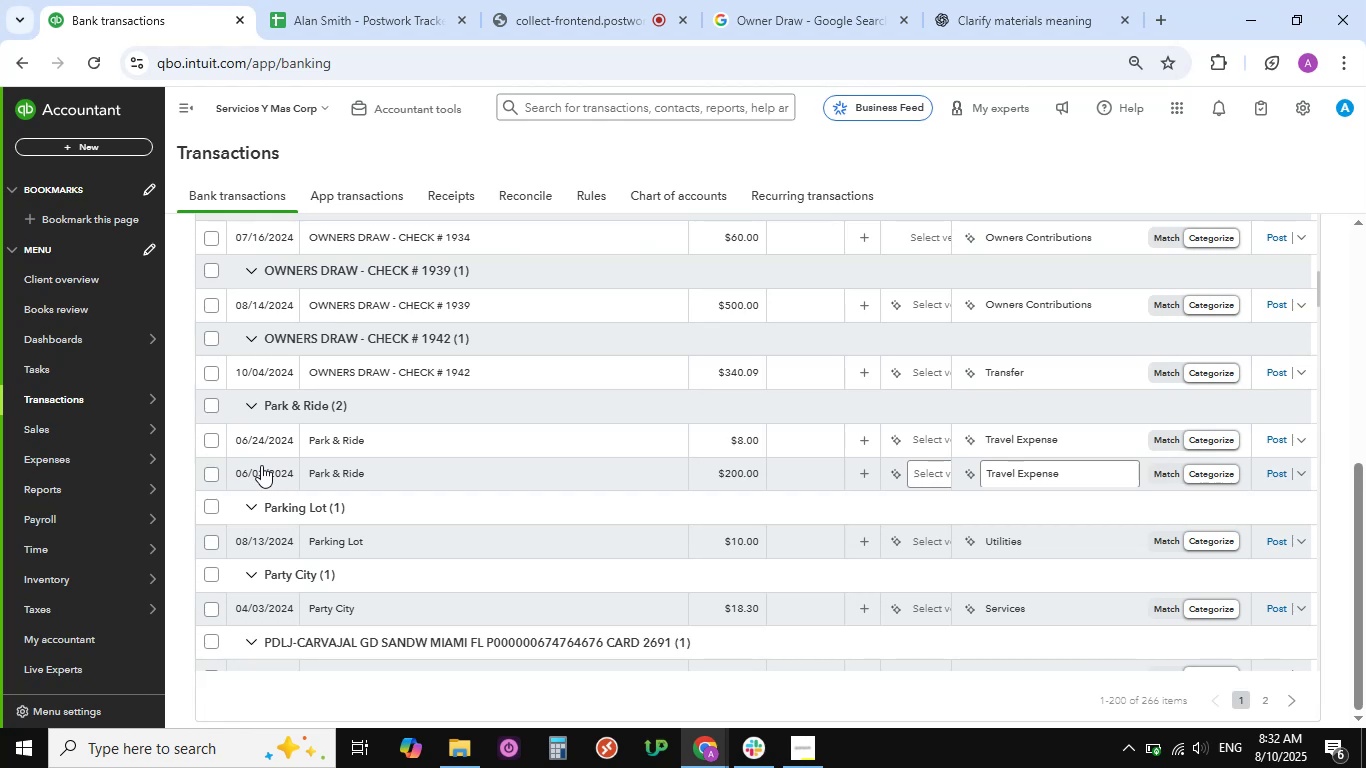 
scroll: coordinate [394, 376], scroll_direction: up, amount: 8.0
 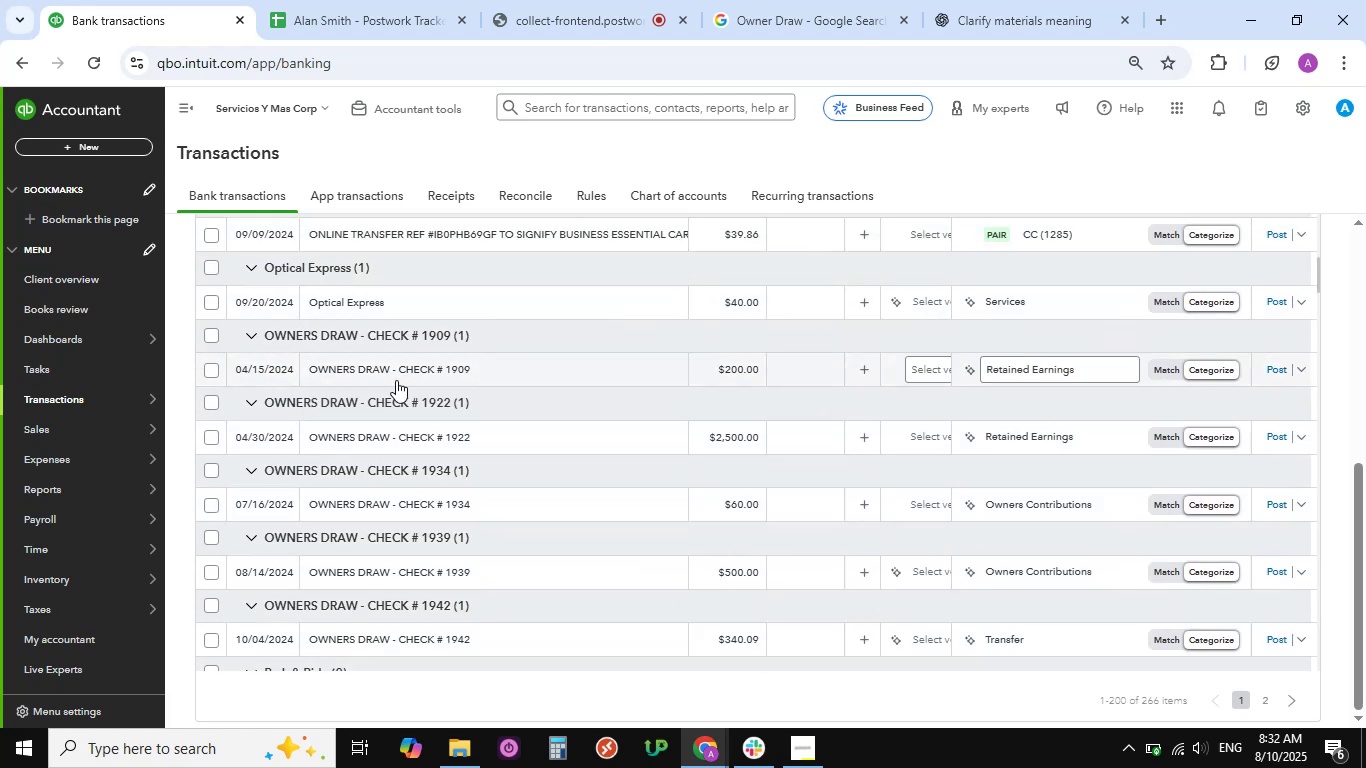 
left_click([363, 371])
 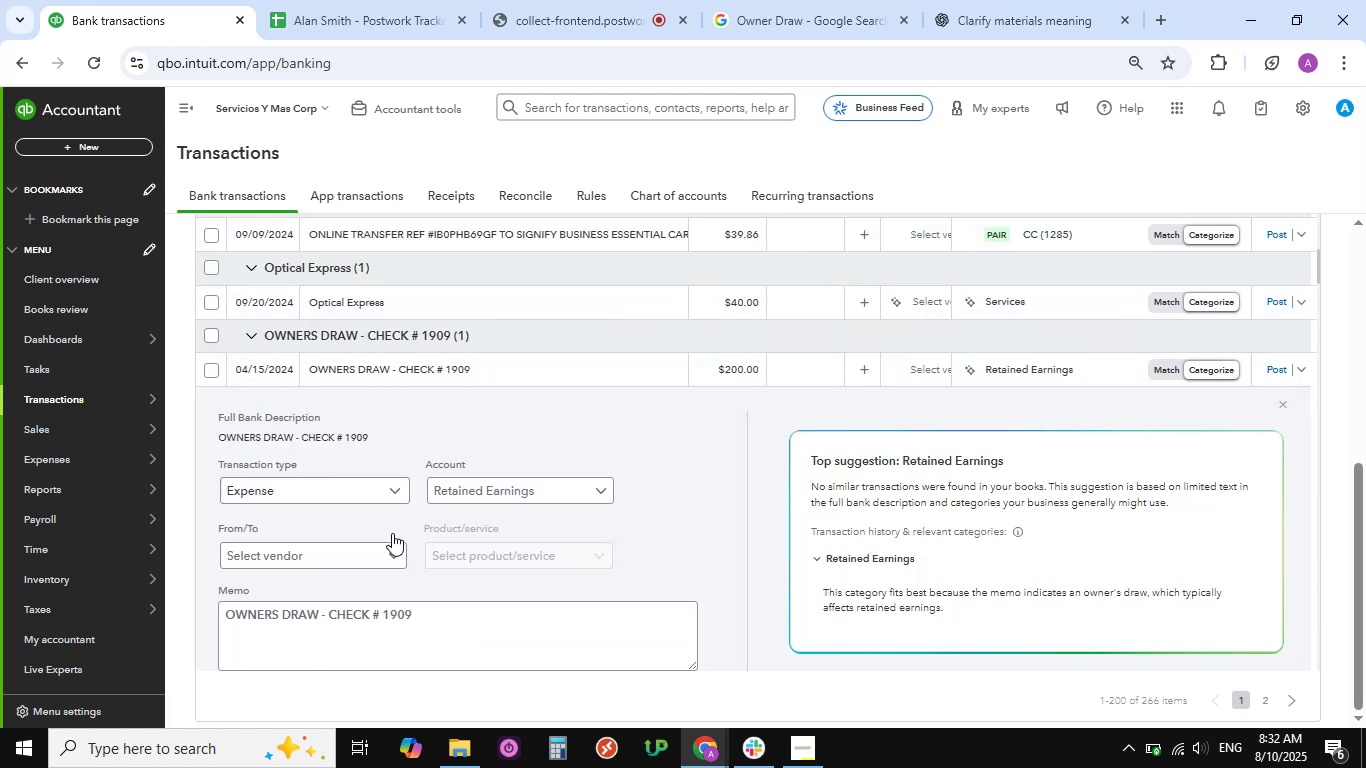 
scroll: coordinate [392, 533], scroll_direction: up, amount: 1.0
 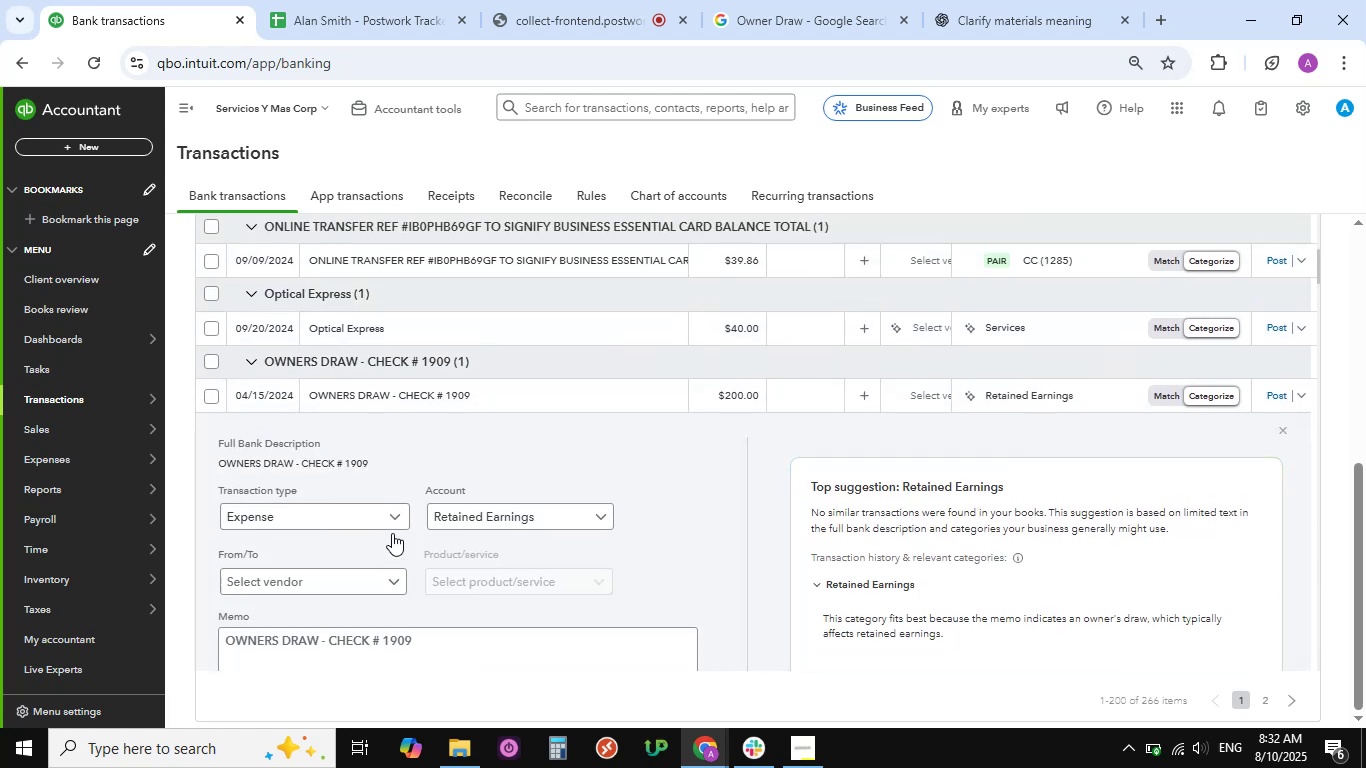 
scroll: coordinate [392, 533], scroll_direction: down, amount: 1.0
 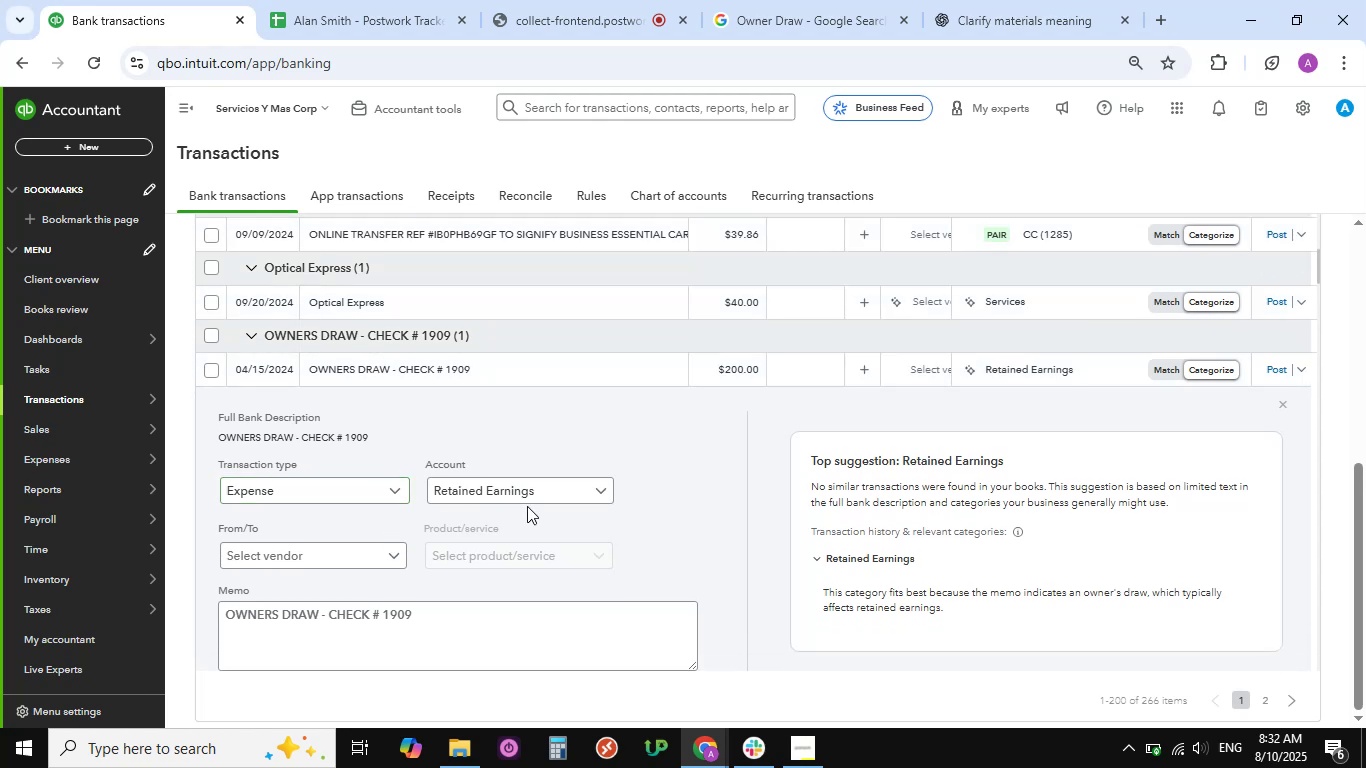 
left_click([603, 494])
 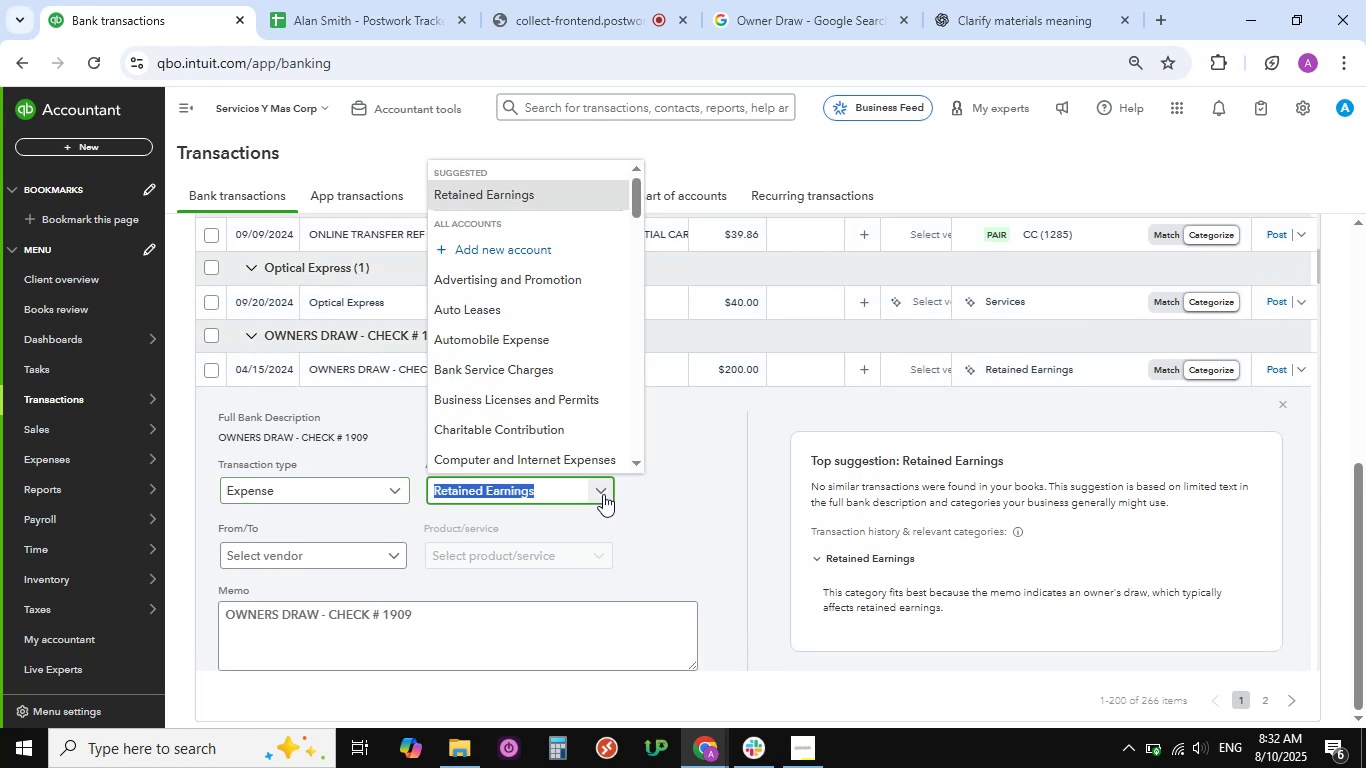 
scroll: coordinate [530, 419], scroll_direction: down, amount: 32.0
 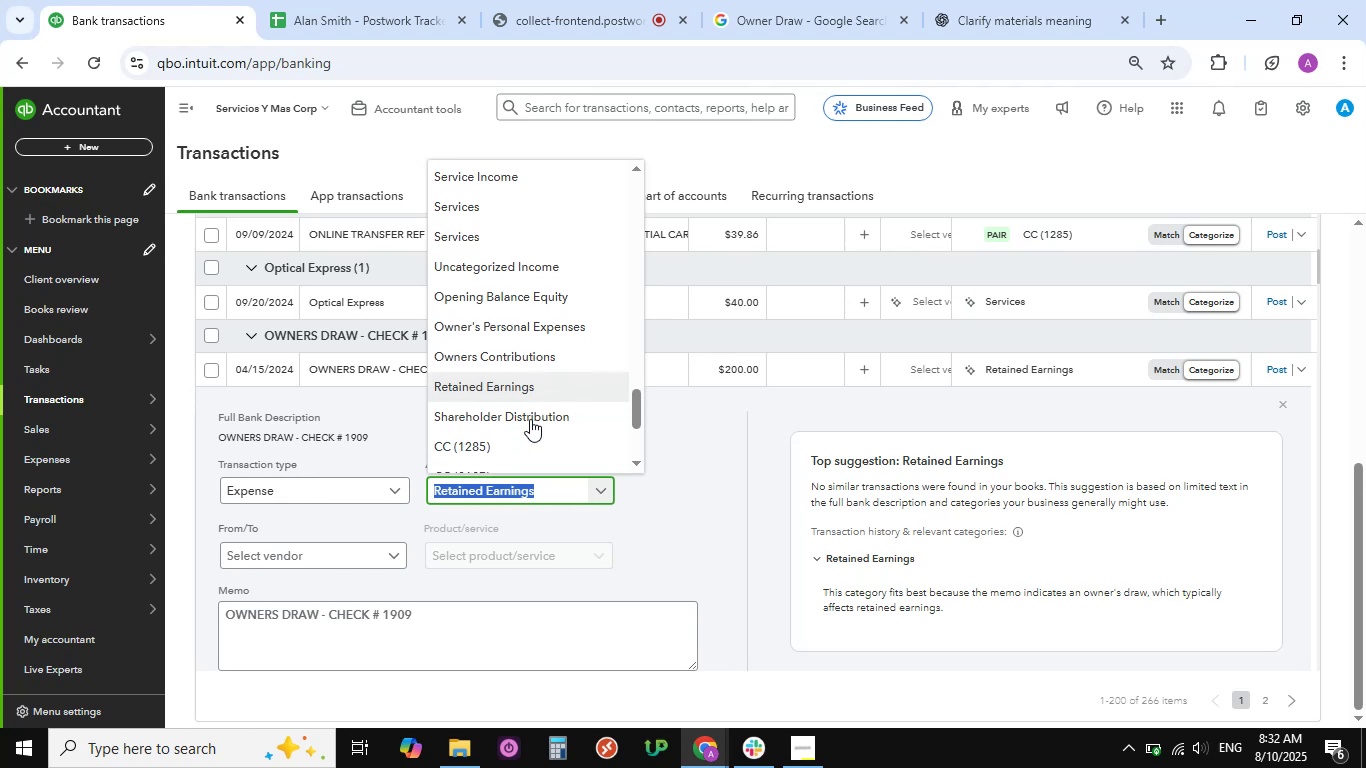 
left_click([530, 418])
 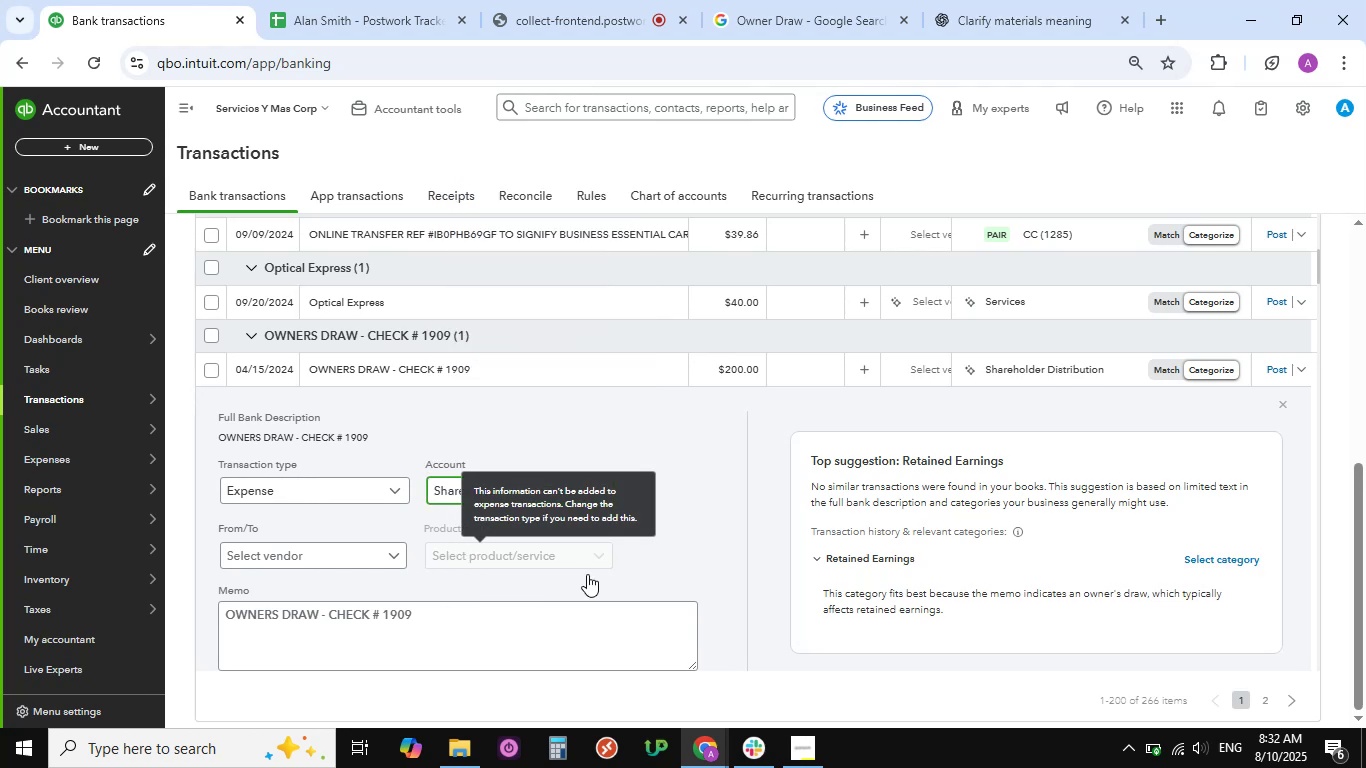 
scroll: coordinate [536, 628], scroll_direction: down, amount: 8.0
 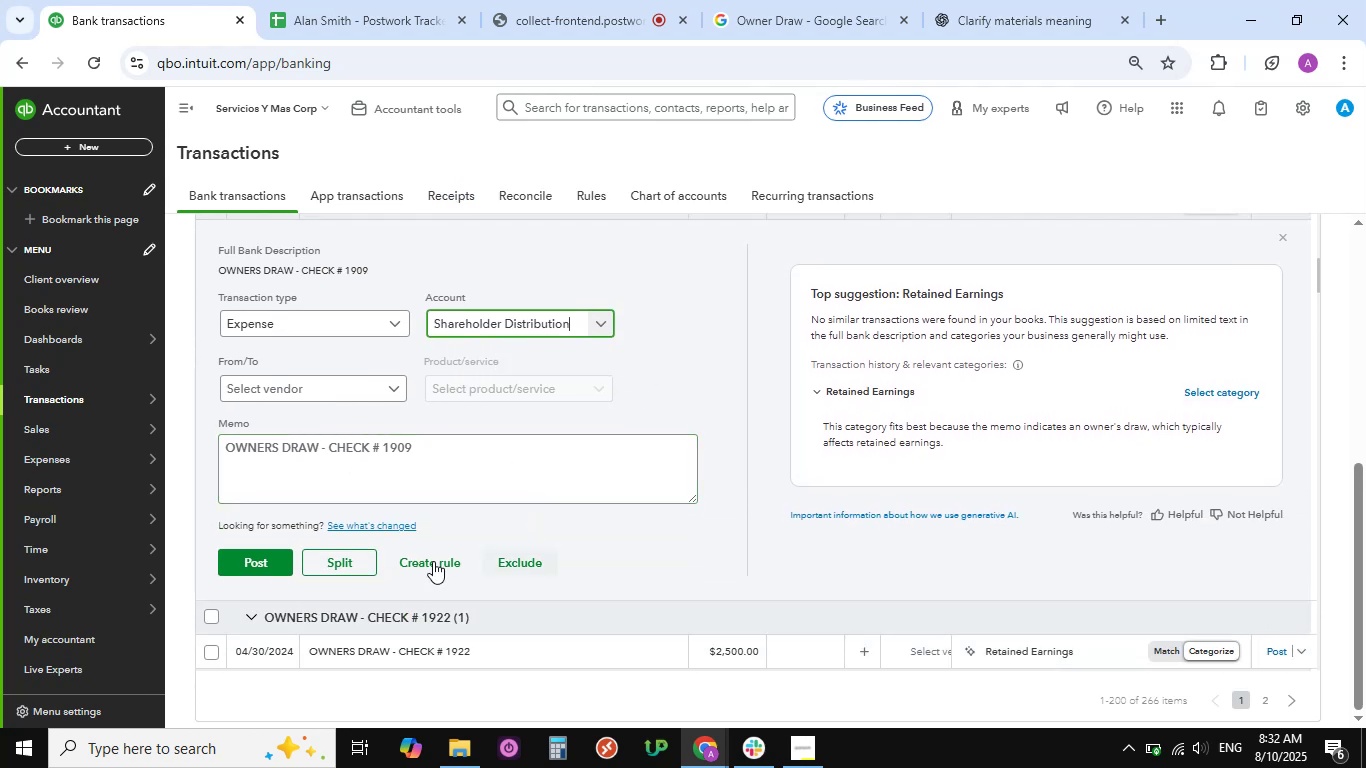 
left_click([255, 558])
 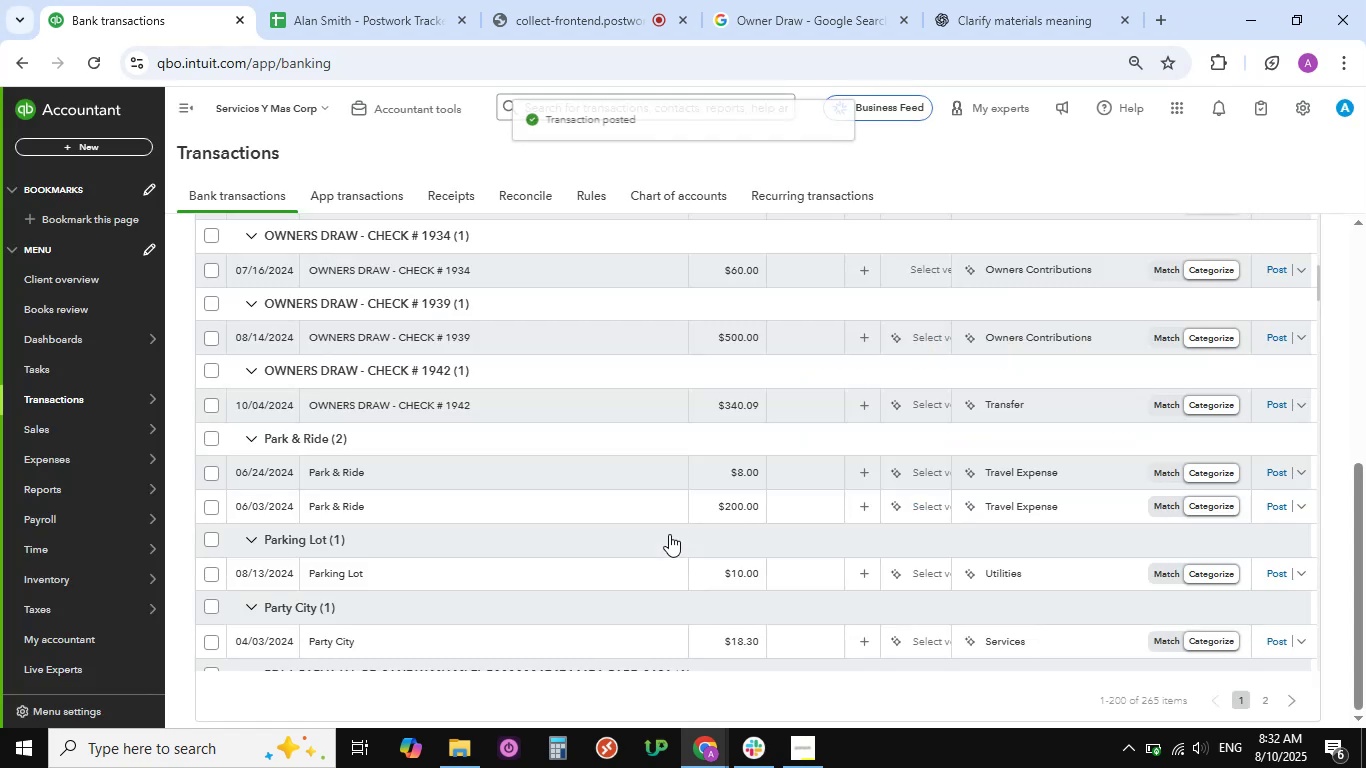 
wait(6.18)
 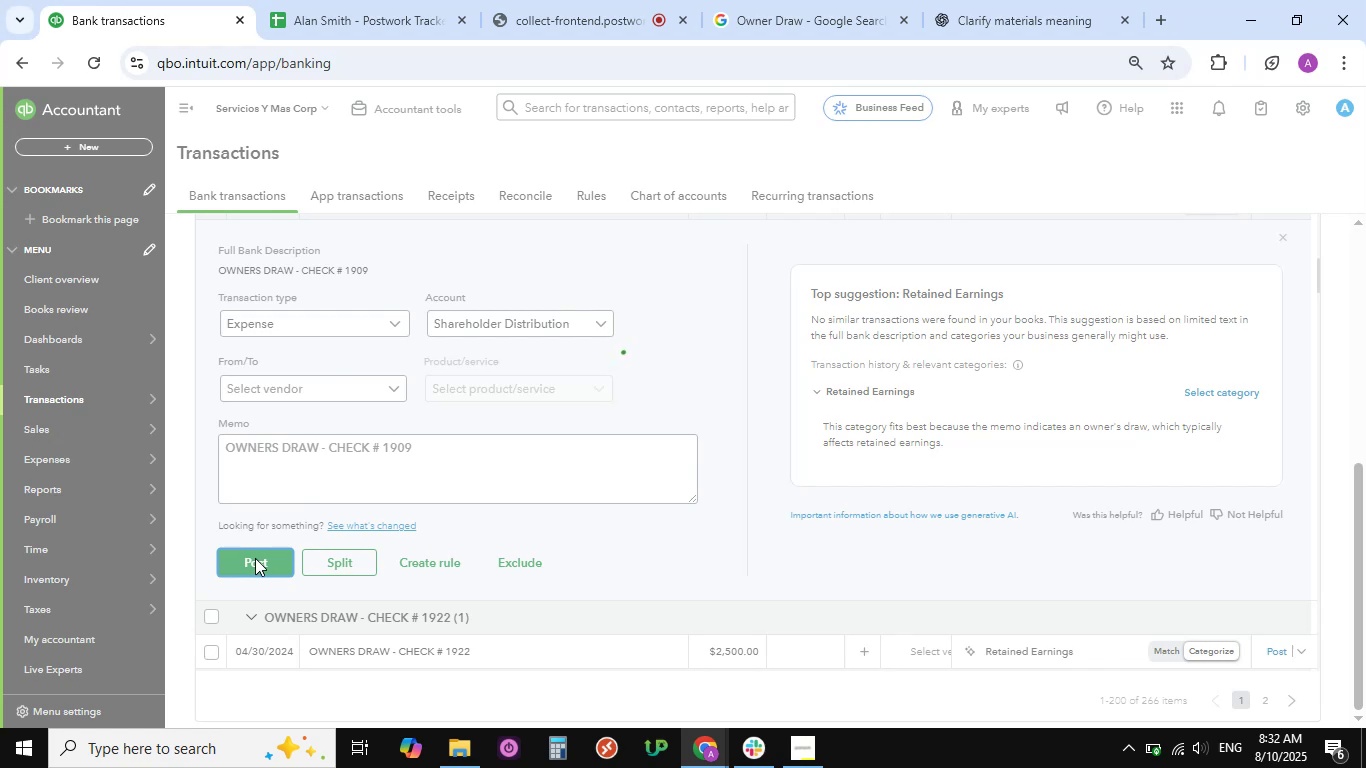 
scroll: coordinate [453, 469], scroll_direction: up, amount: 5.0
 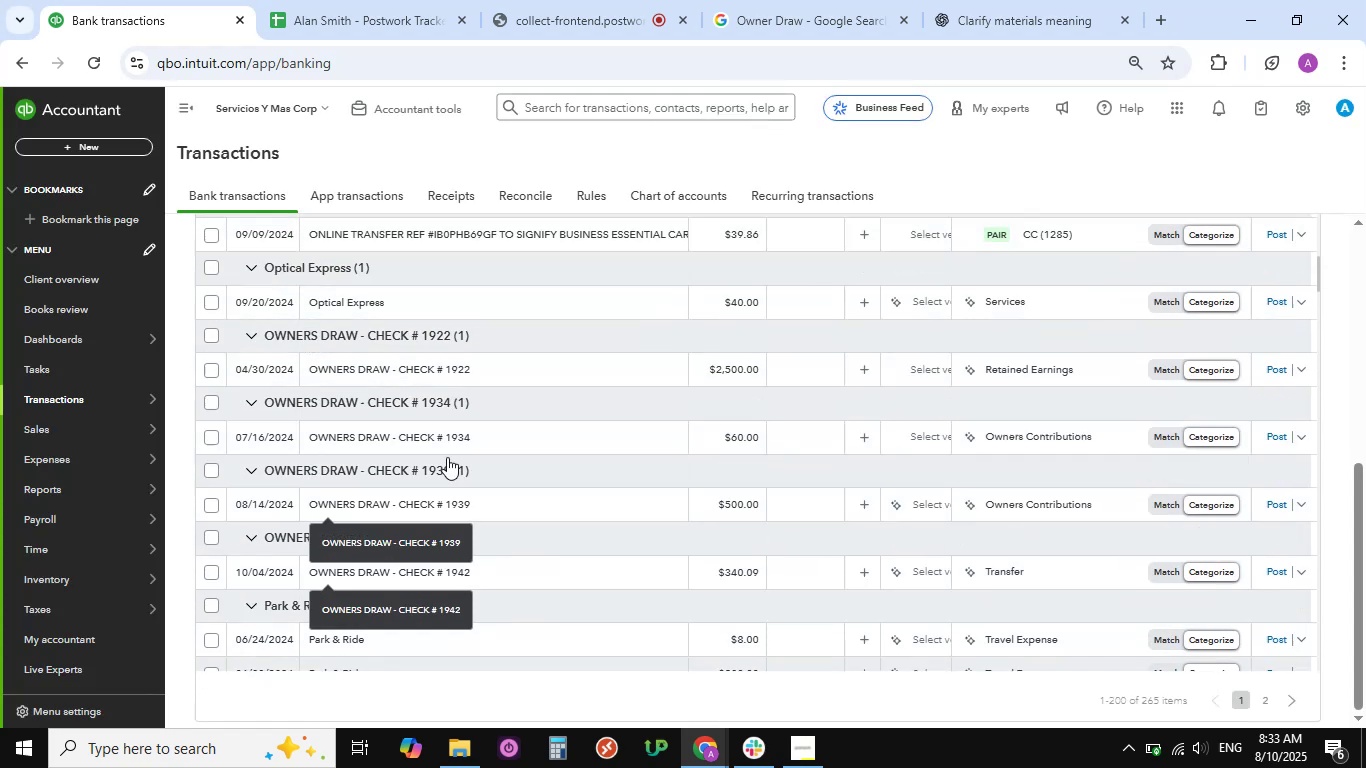 
left_click([351, 370])
 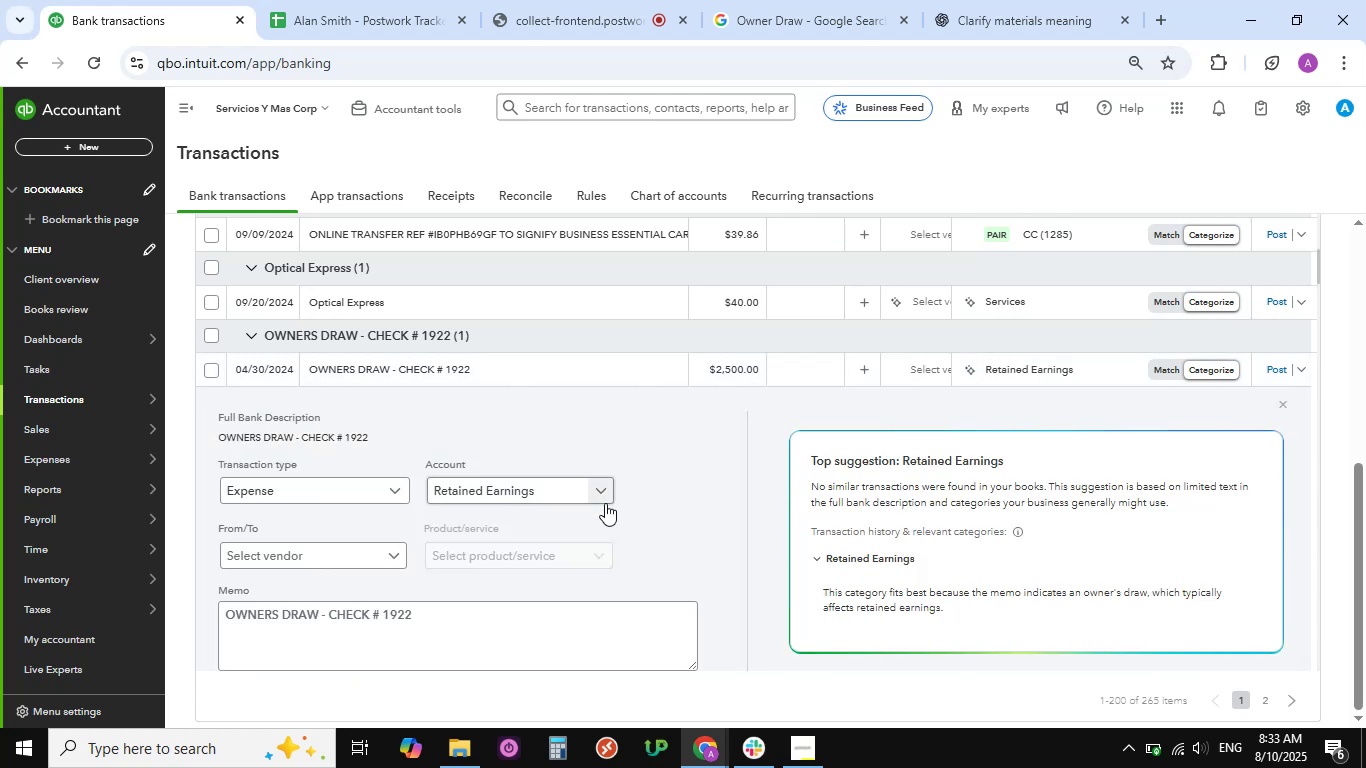 
mouse_move([423, 545])
 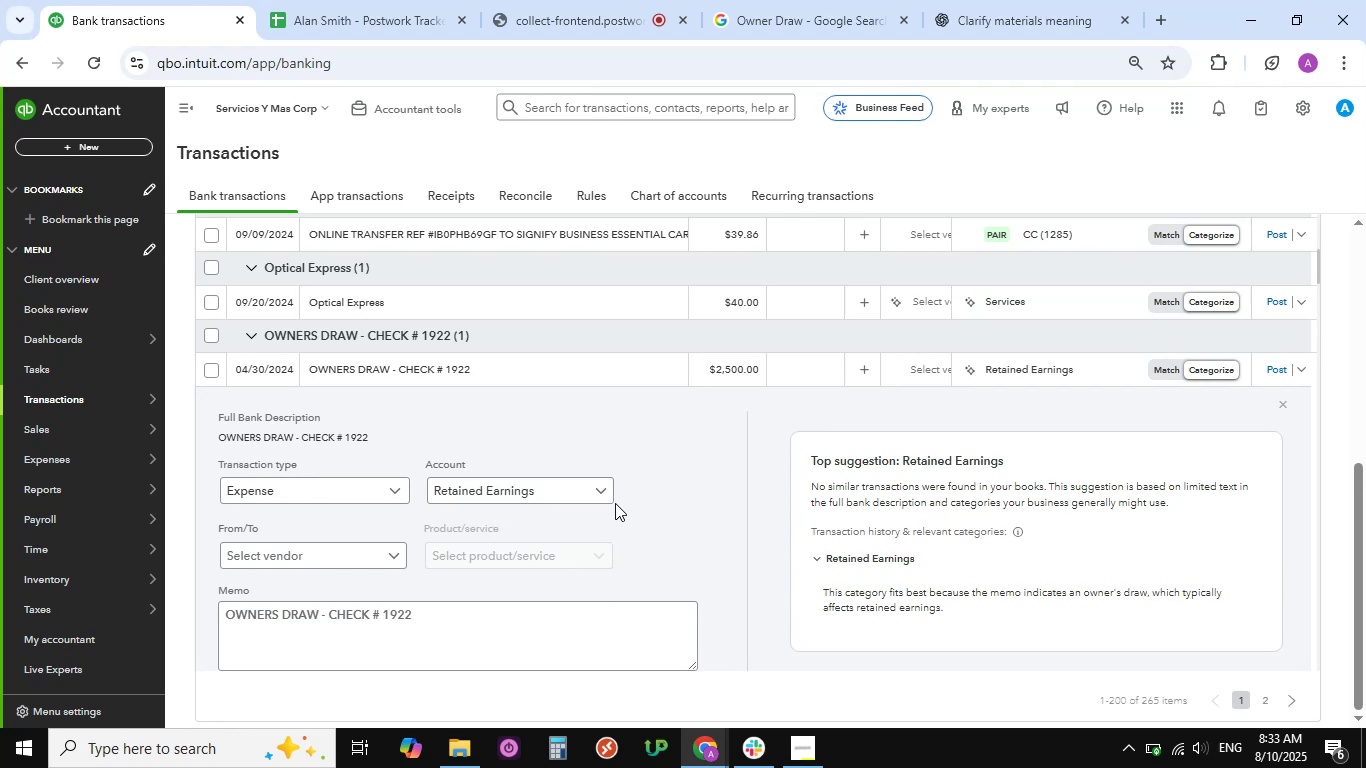 
wait(12.9)
 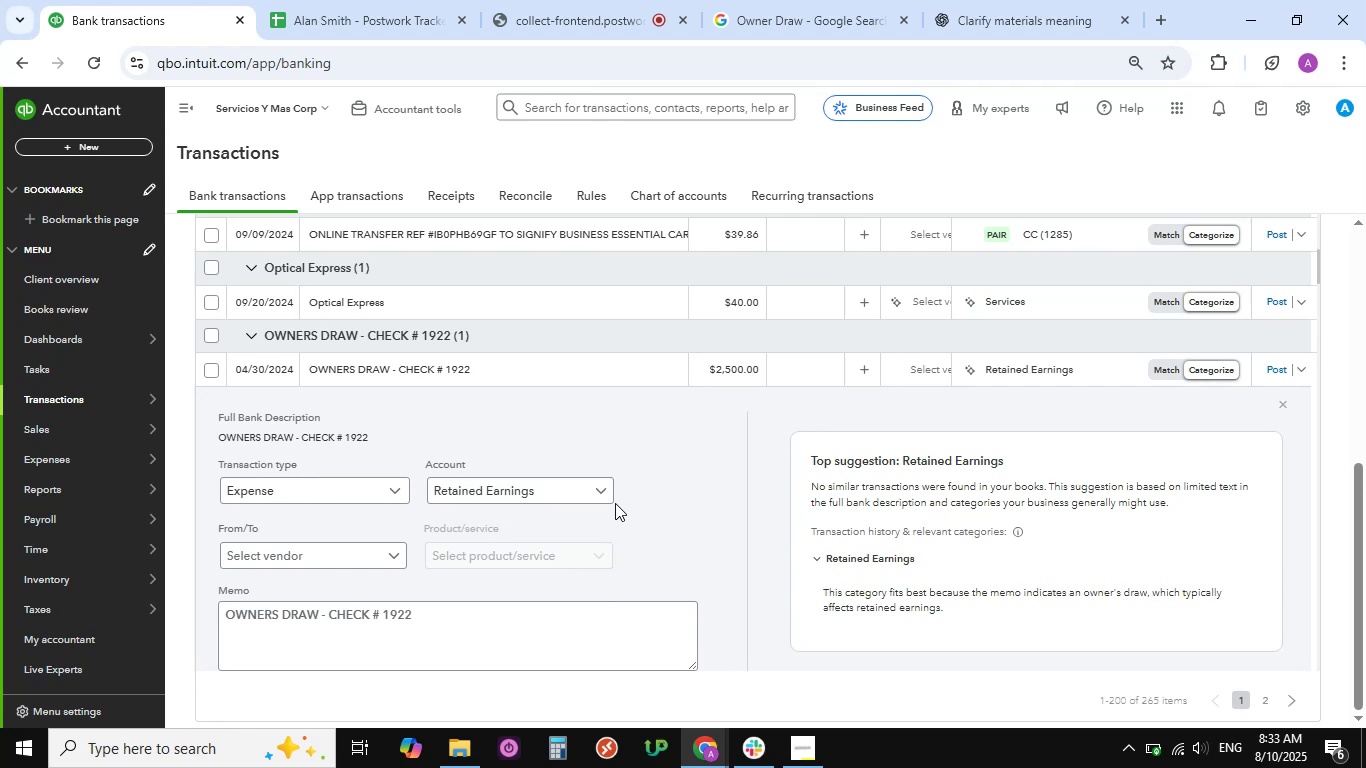 
left_click([597, 491])
 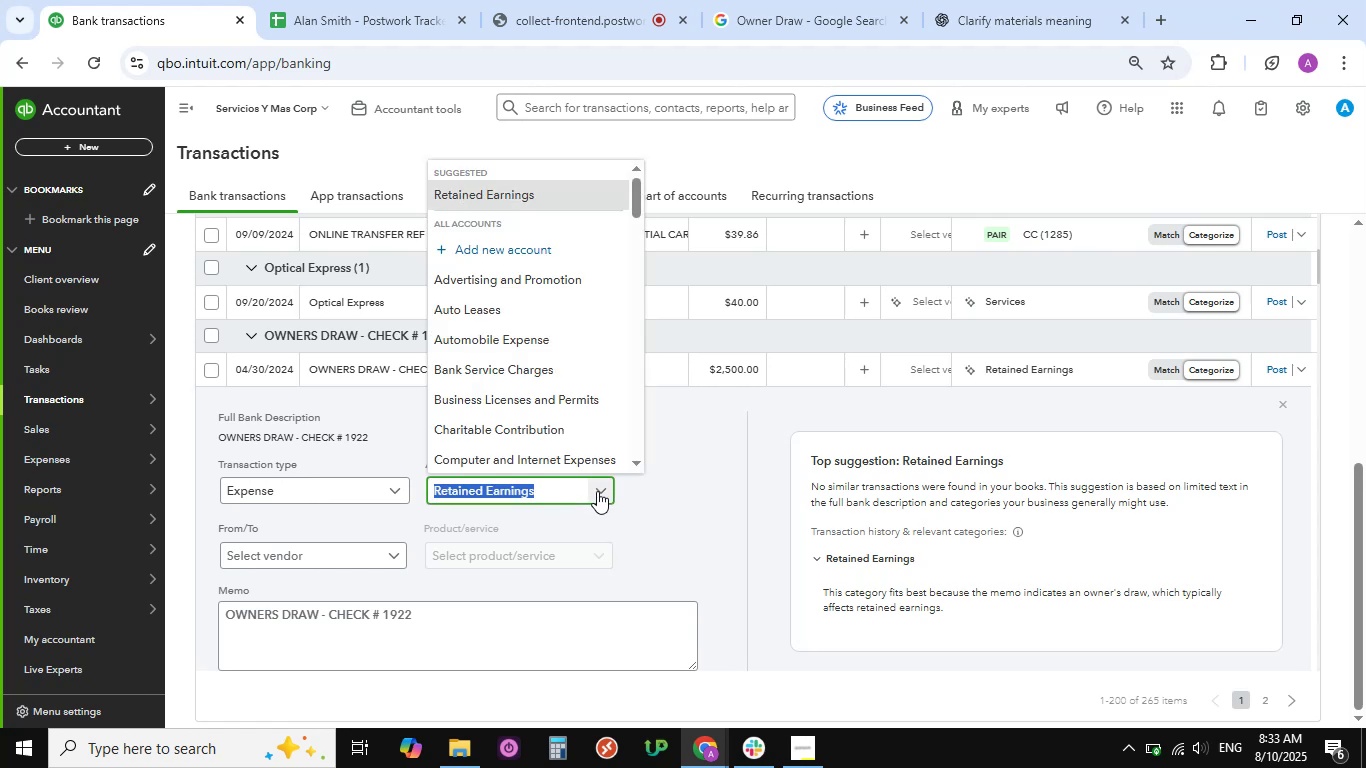 
scroll: coordinate [496, 434], scroll_direction: down, amount: 12.0
 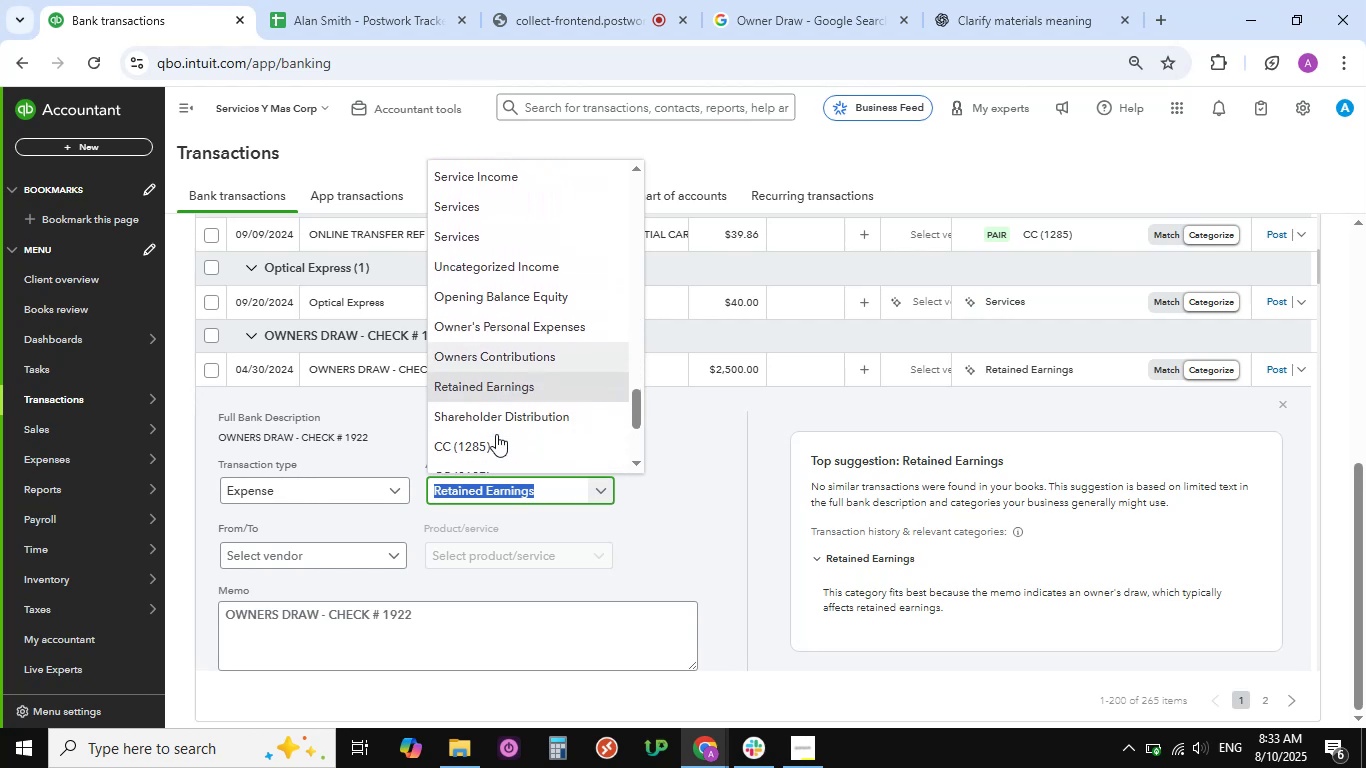 
left_click([498, 419])
 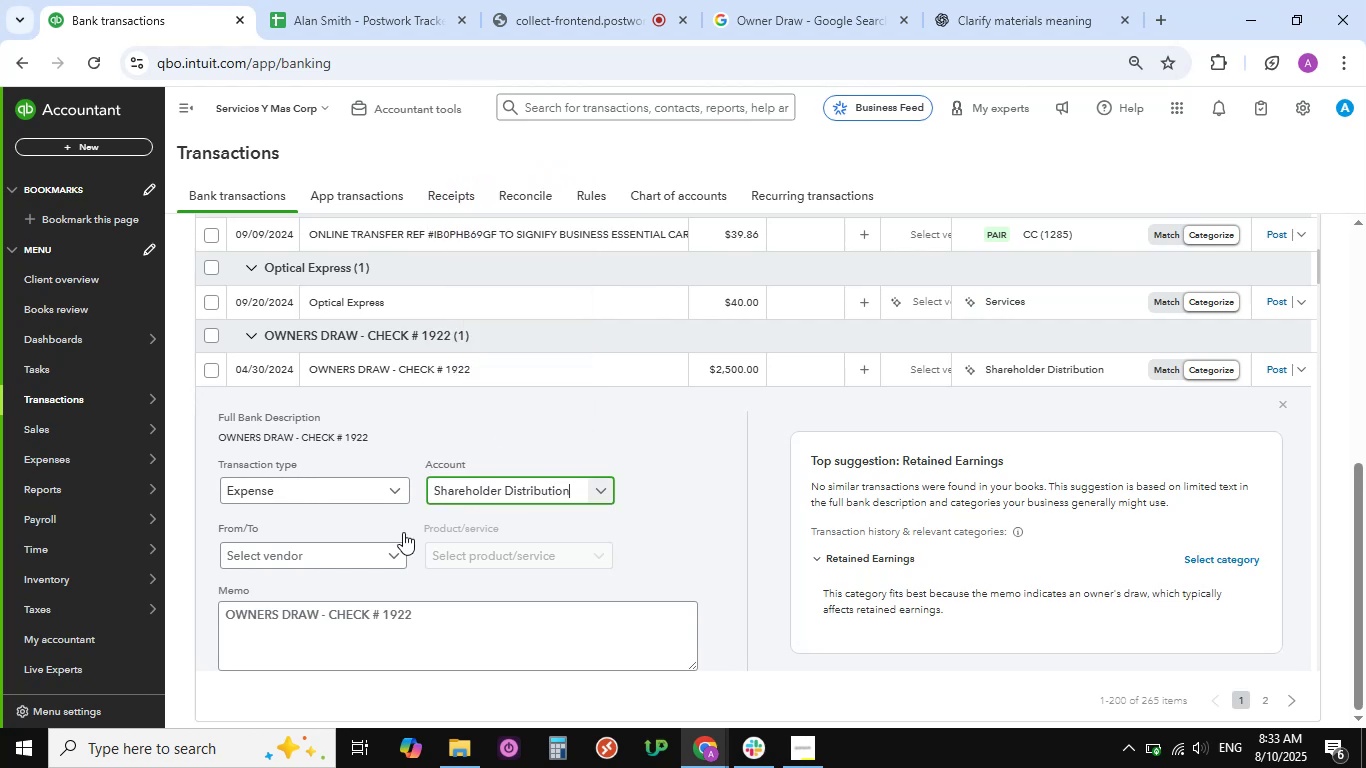 
left_click([396, 557])
 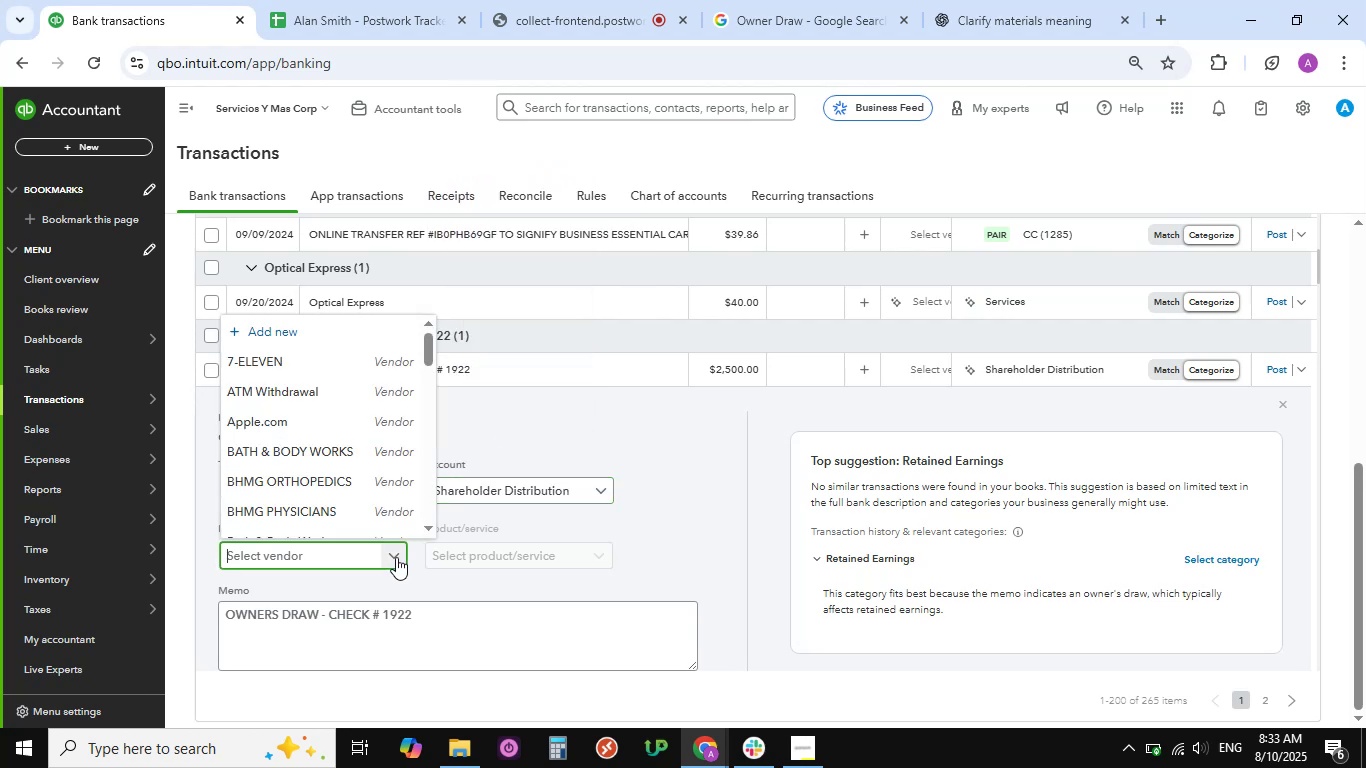 
left_click([668, 445])
 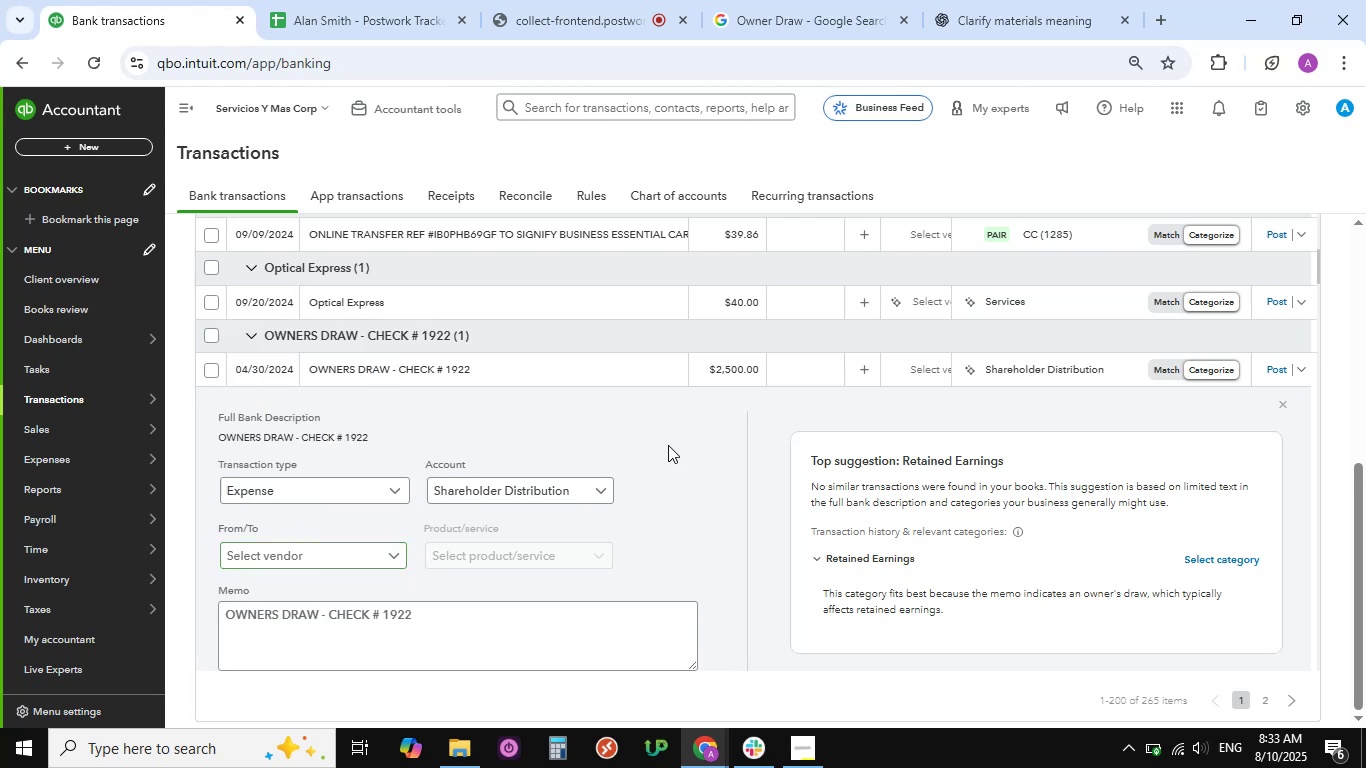 
scroll: coordinate [278, 629], scroll_direction: down, amount: 5.0
 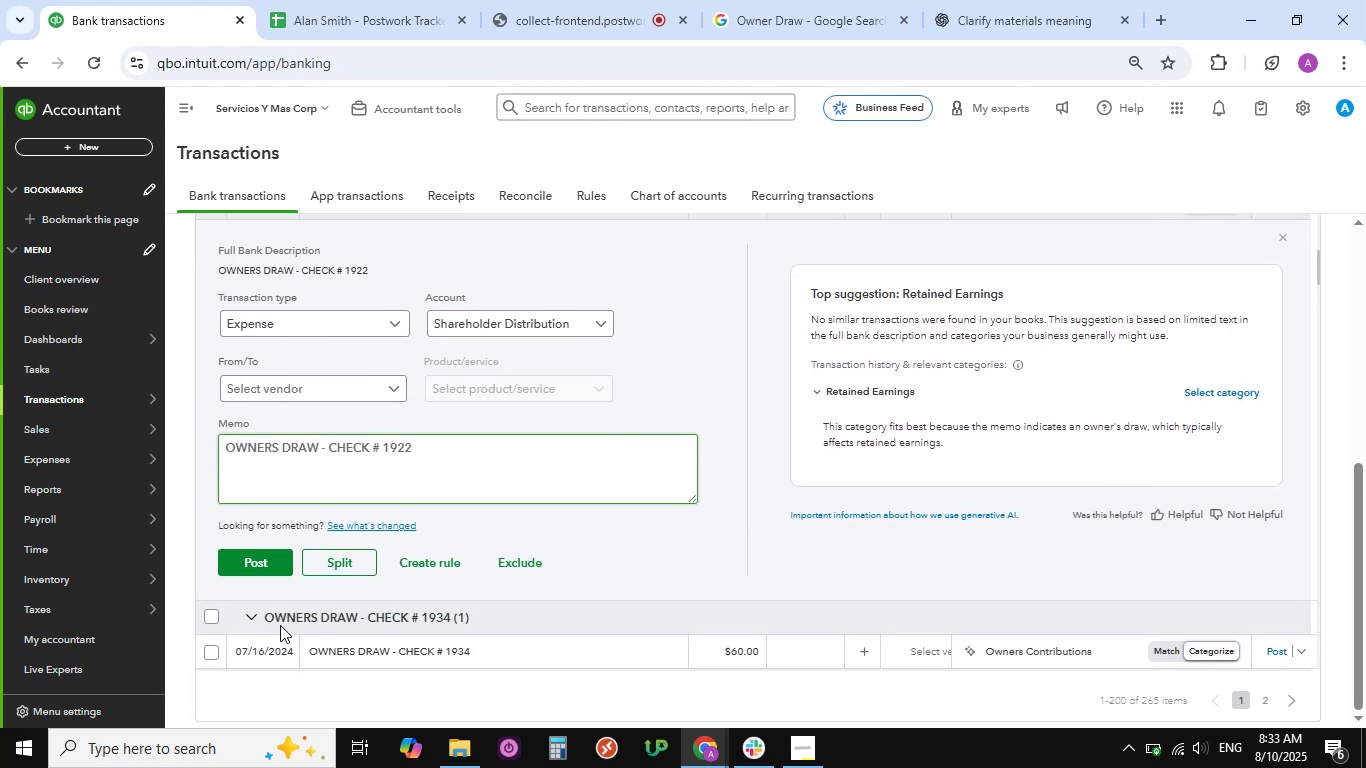 
left_click([262, 562])
 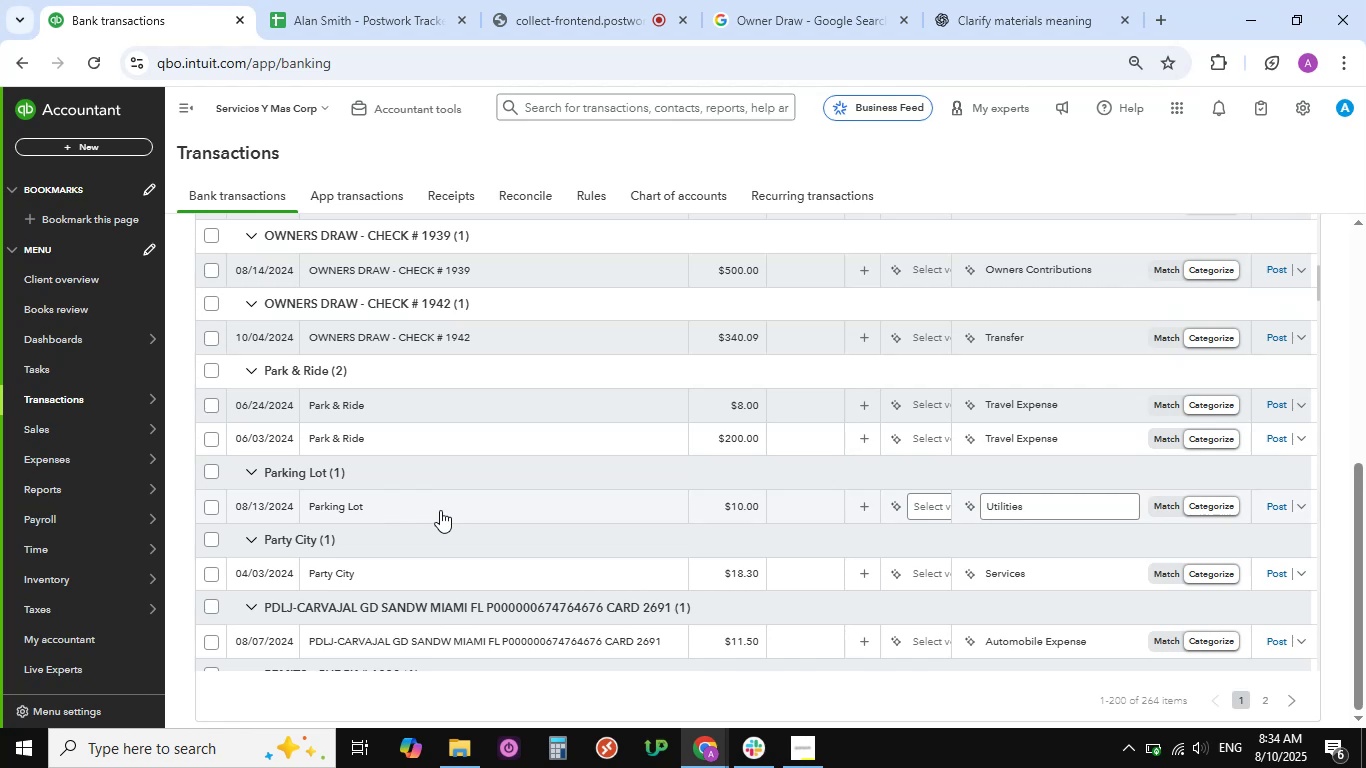 
wait(24.93)
 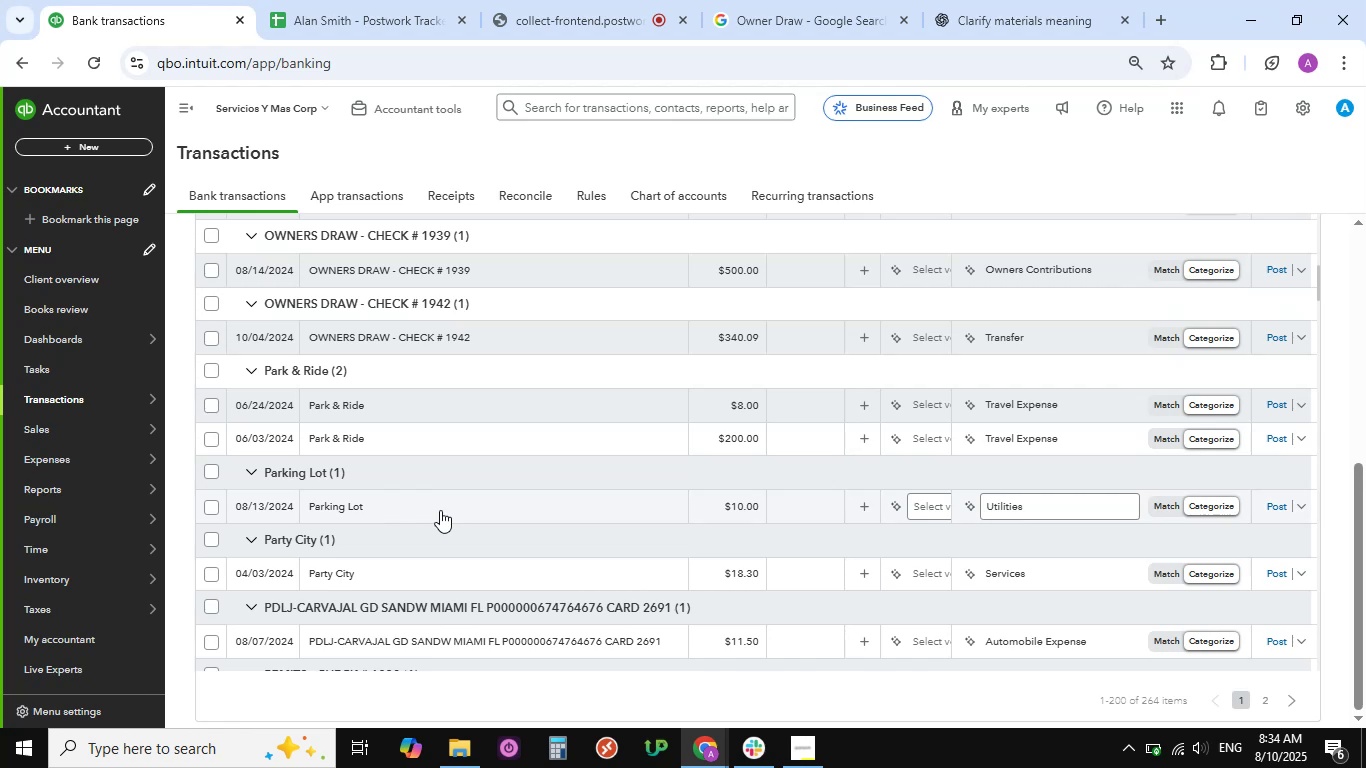 
scroll: coordinate [440, 510], scroll_direction: up, amount: 3.0
 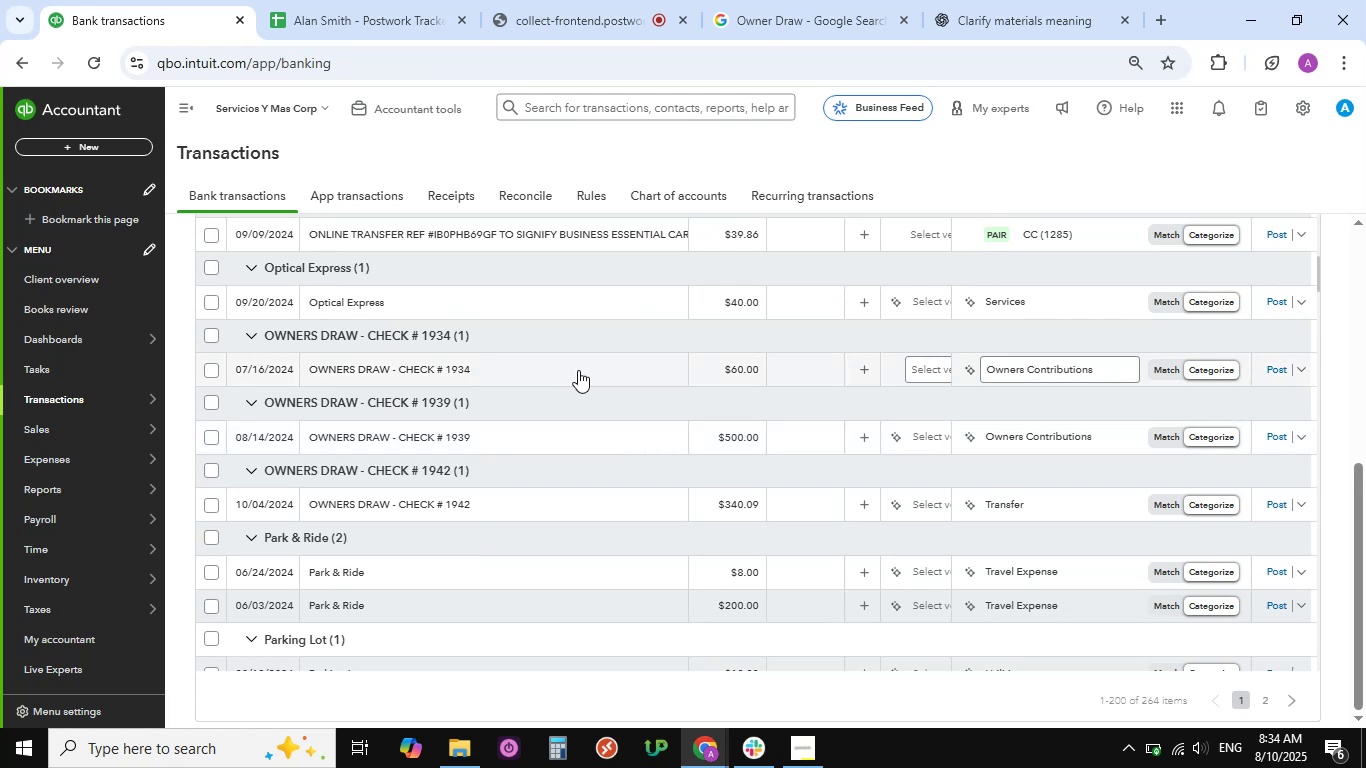 
left_click([578, 370])
 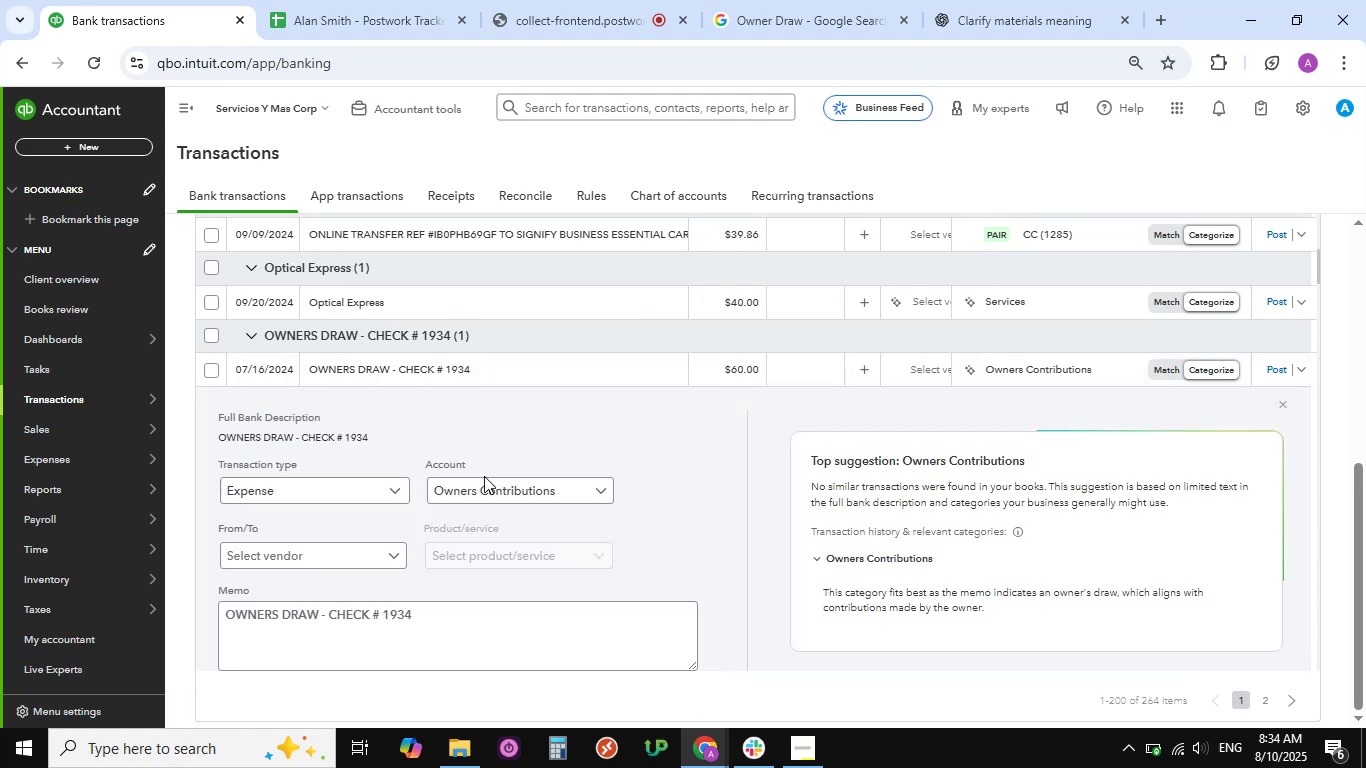 
left_click([601, 489])
 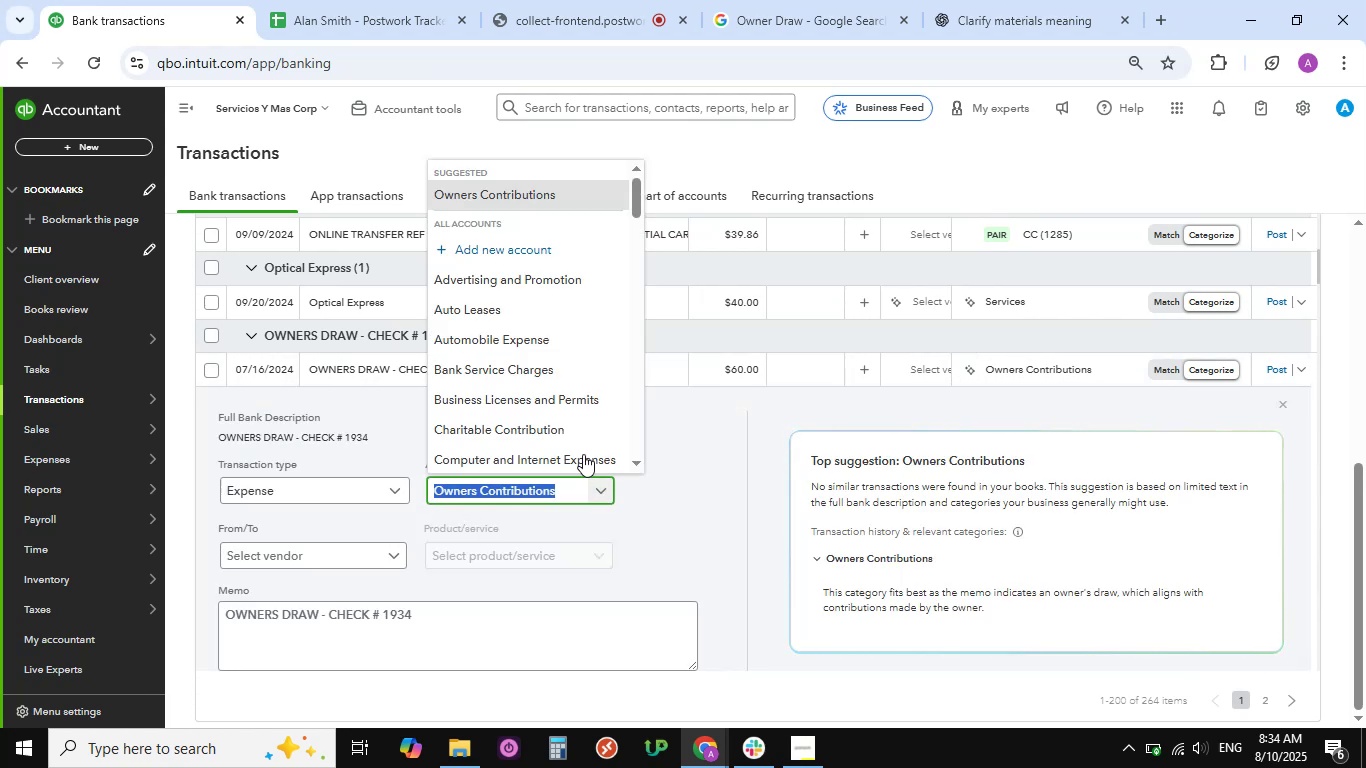 
scroll: coordinate [560, 380], scroll_direction: down, amount: 11.0
 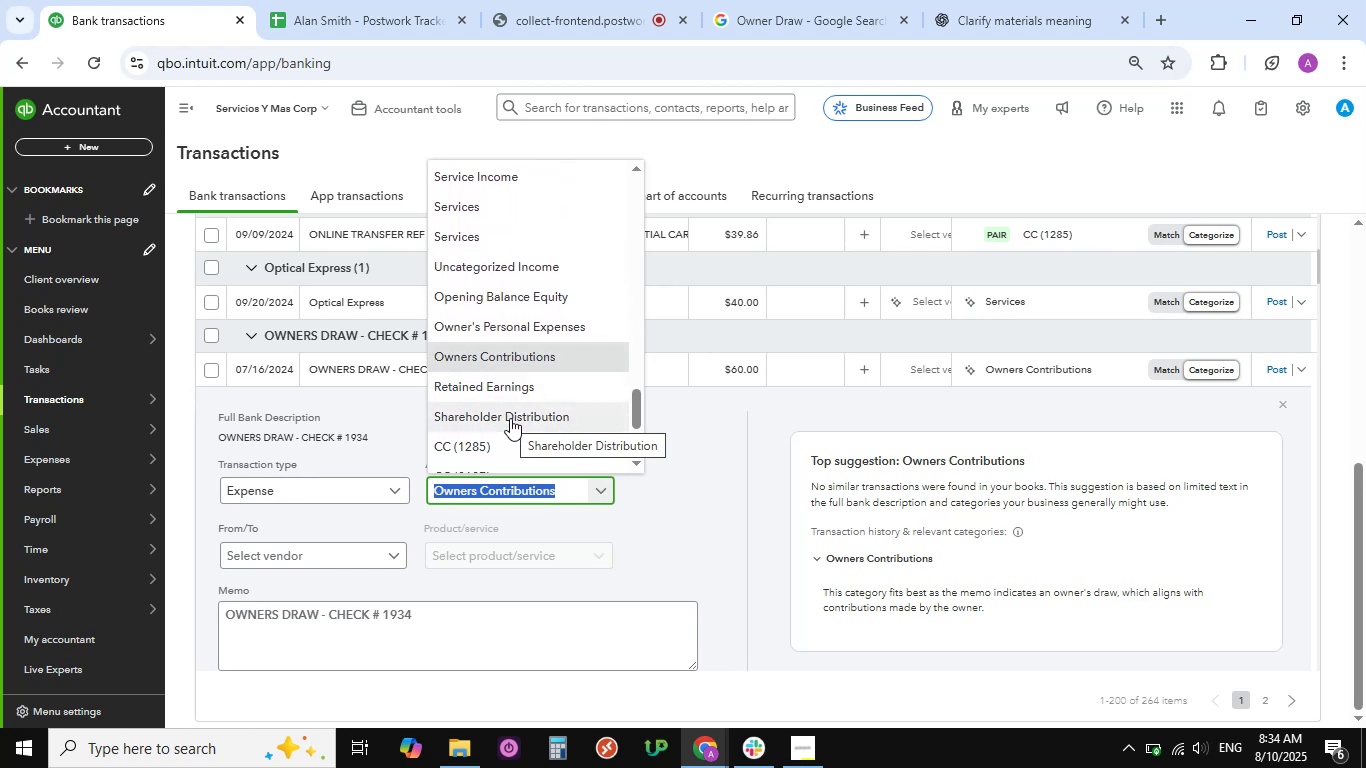 
wait(8.8)
 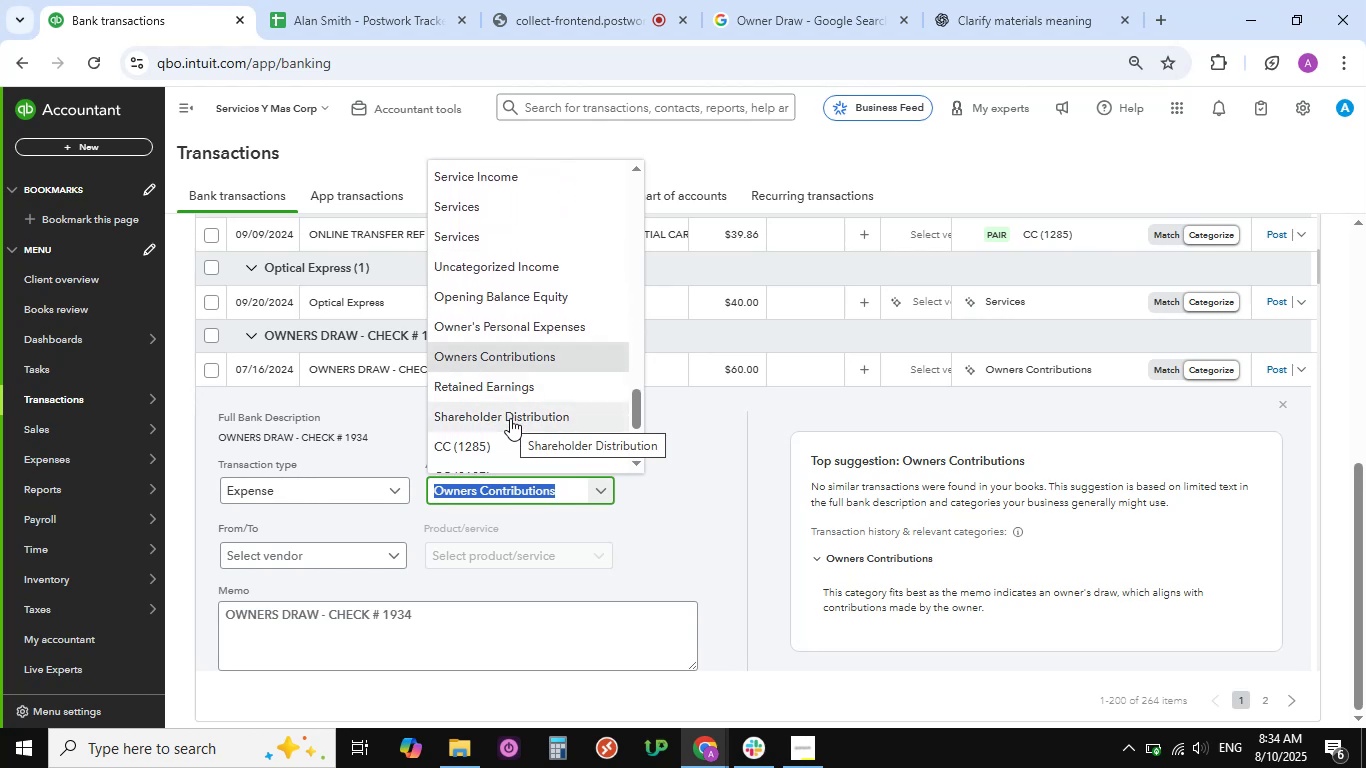 
left_click([510, 418])
 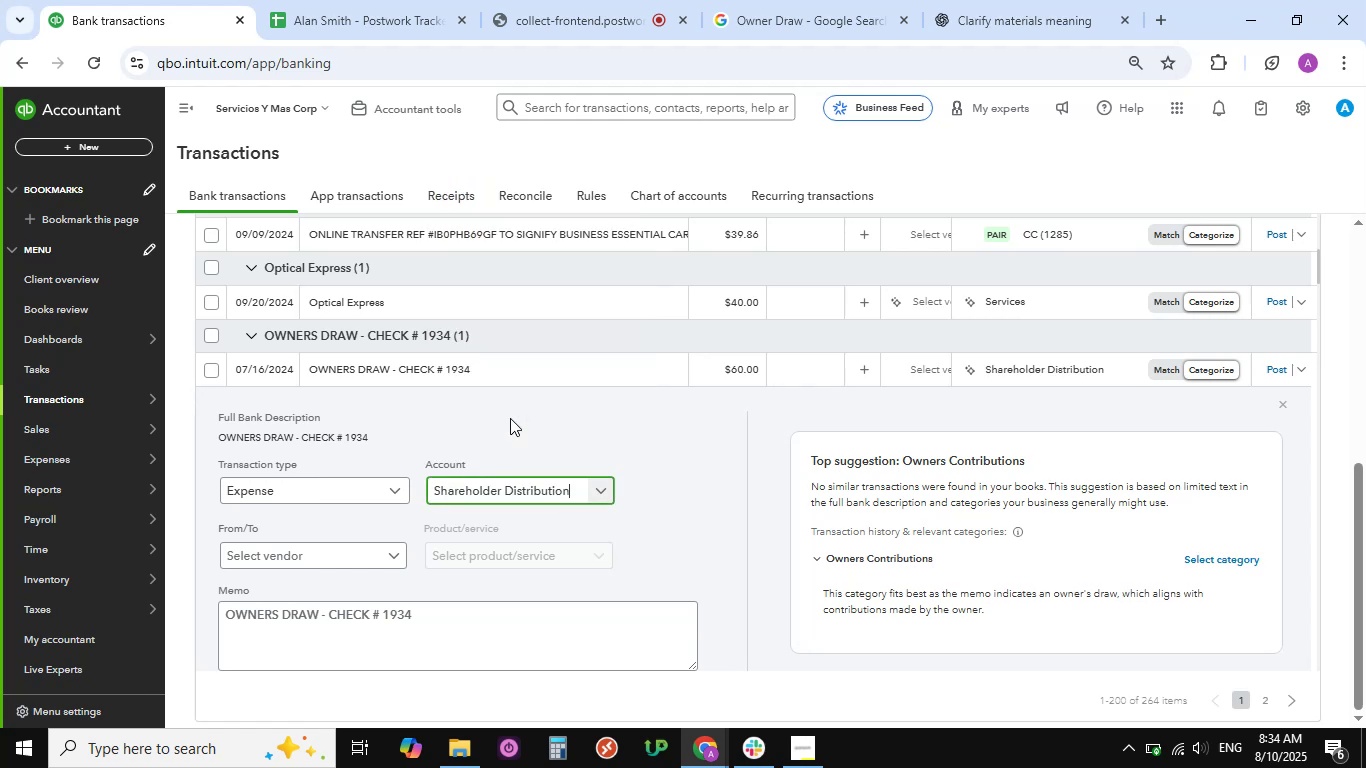 
scroll: coordinate [347, 643], scroll_direction: down, amount: 4.0
 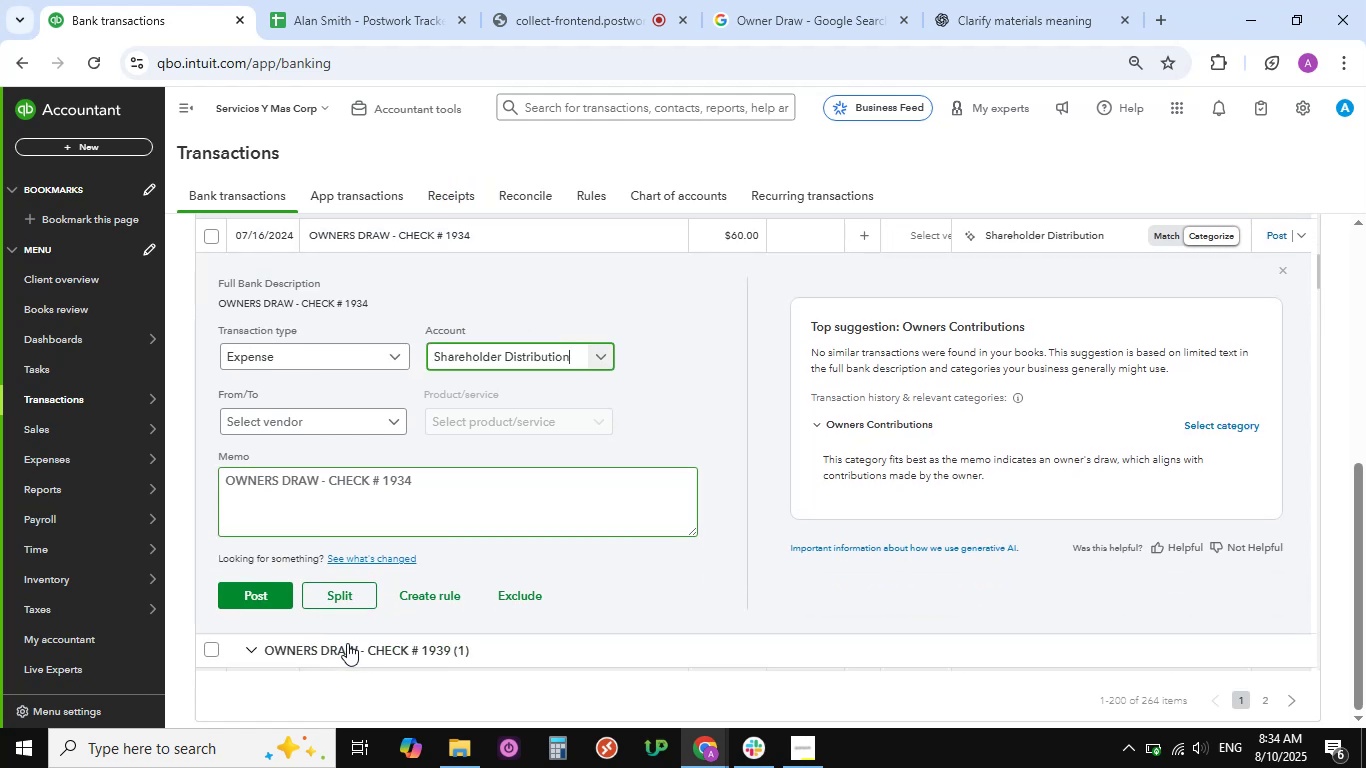 
left_click([241, 593])
 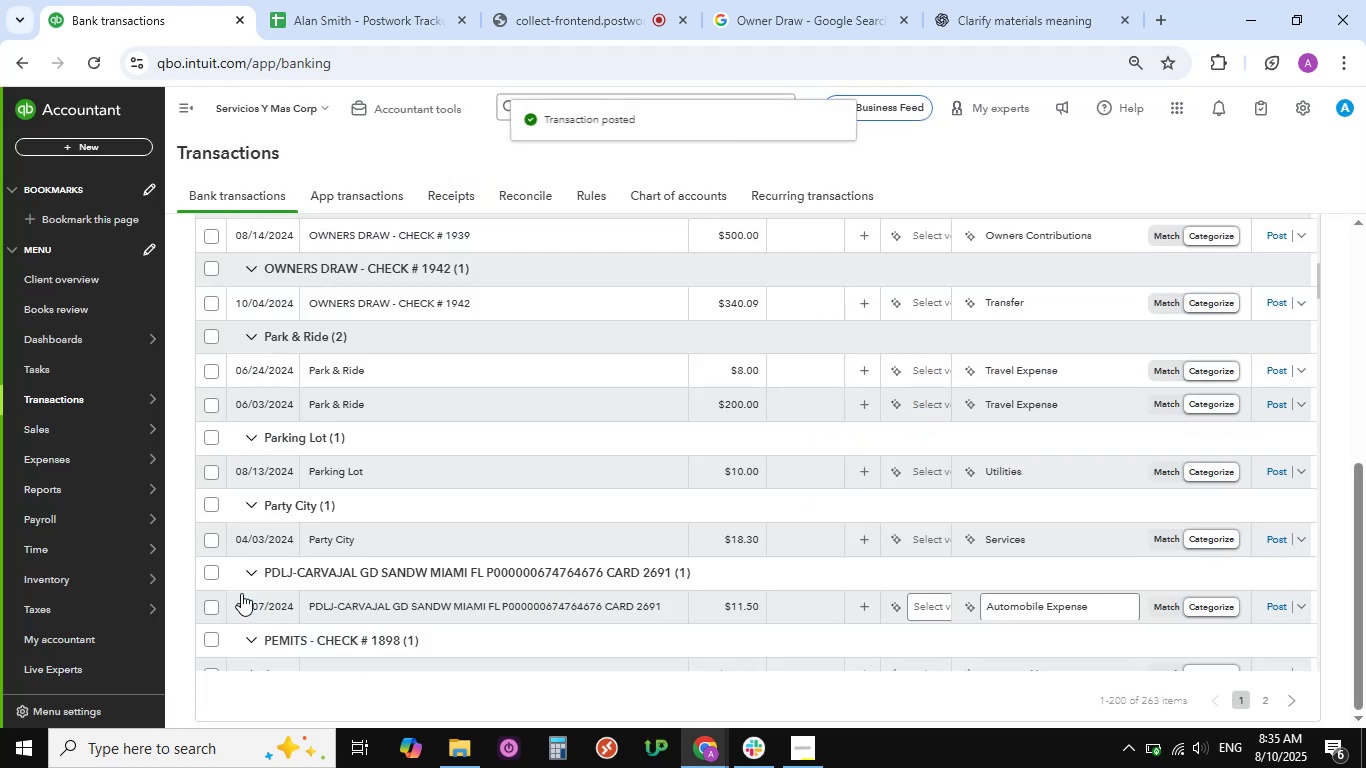 
wait(5.59)
 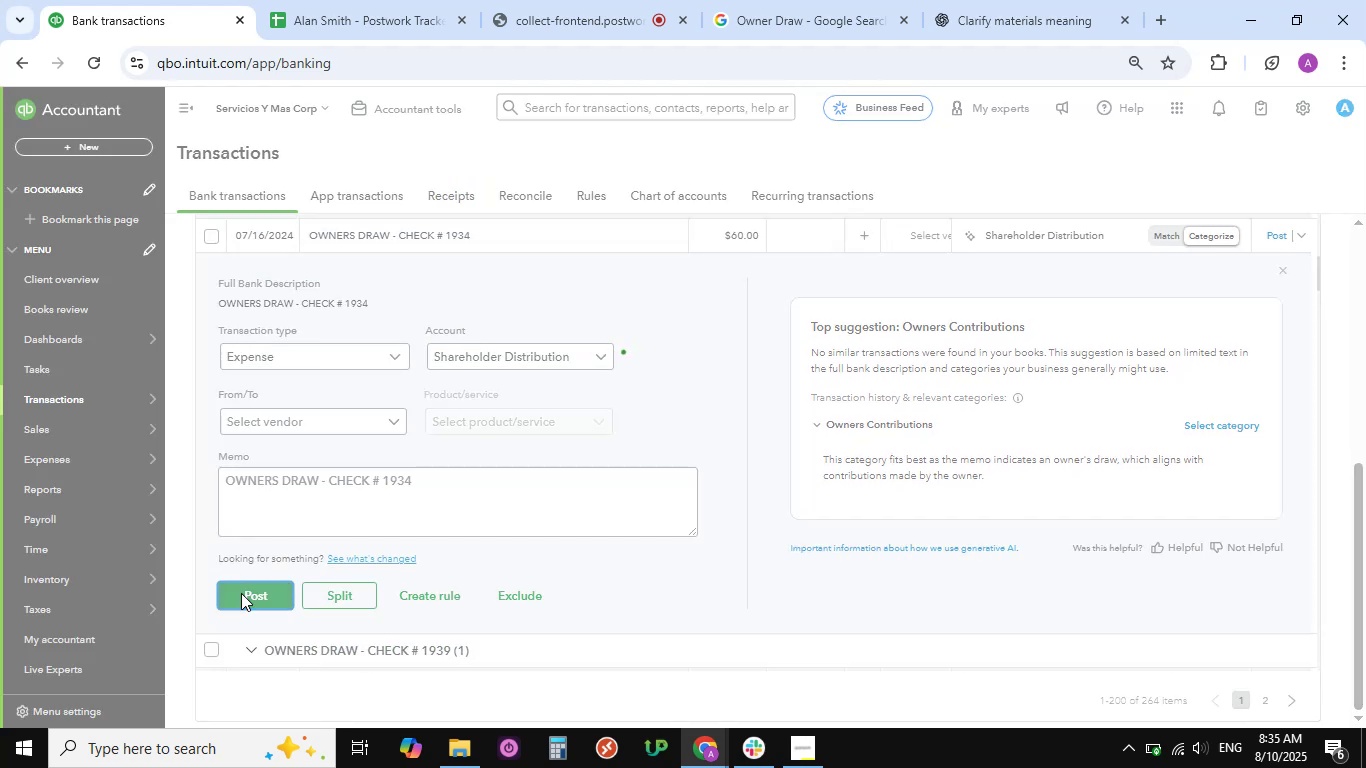 
scroll: coordinate [367, 573], scroll_direction: down, amount: 4.0
 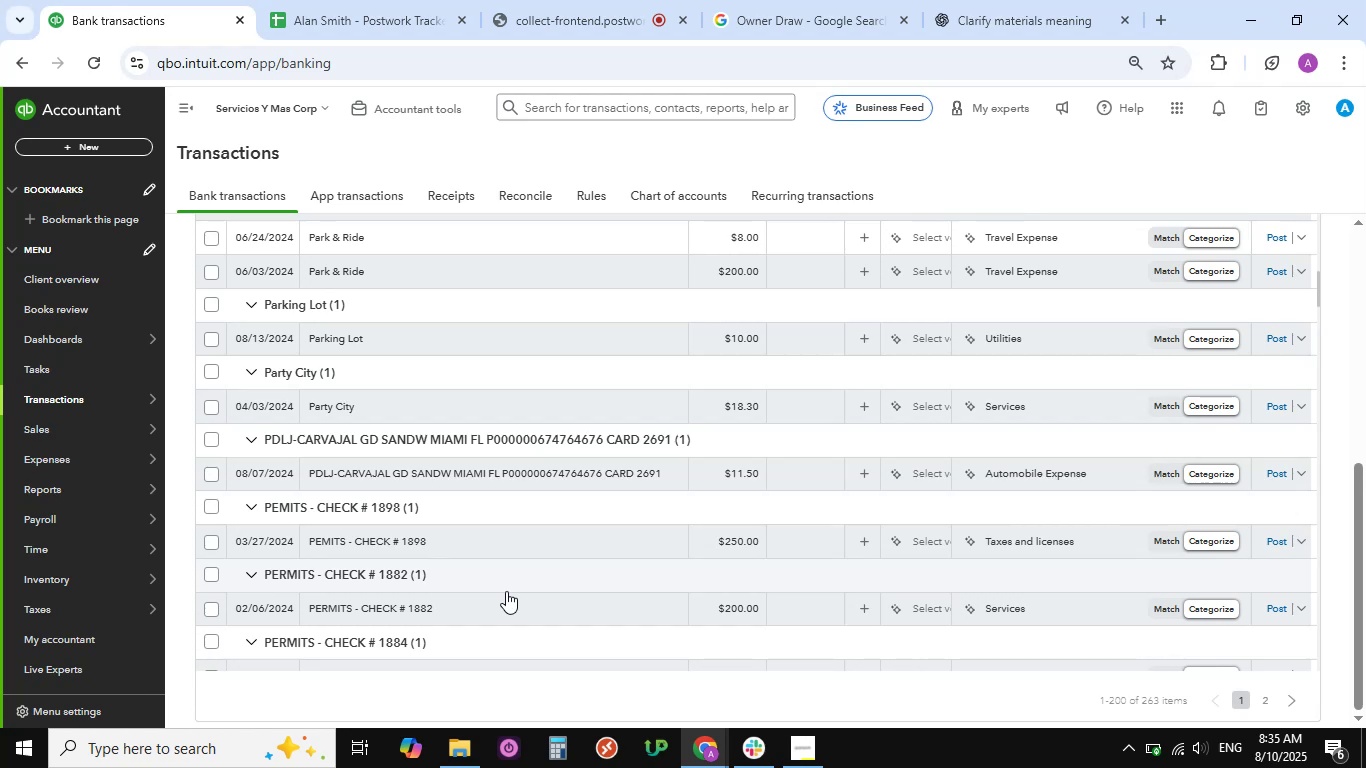 
wait(14.73)
 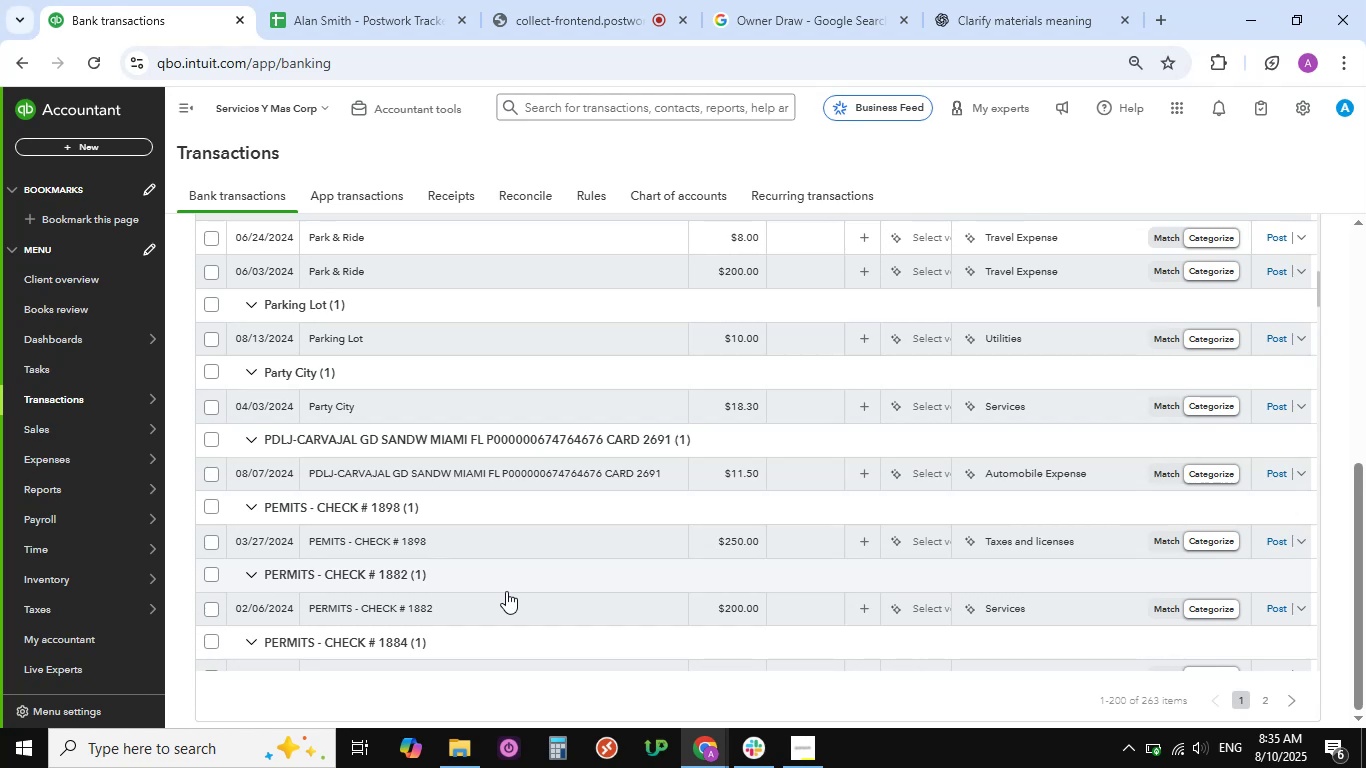 
scroll: coordinate [506, 591], scroll_direction: down, amount: 1.0
 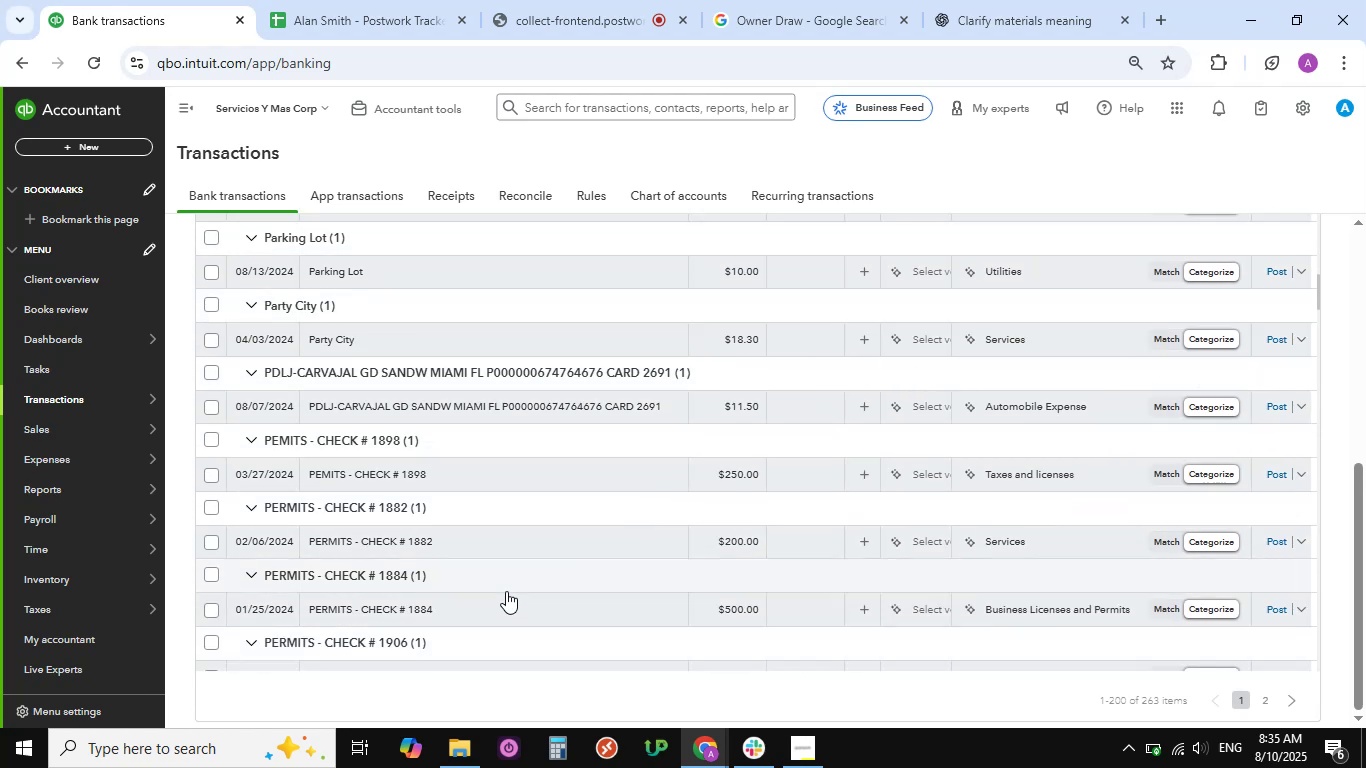 
scroll: coordinate [506, 591], scroll_direction: up, amount: 7.0
 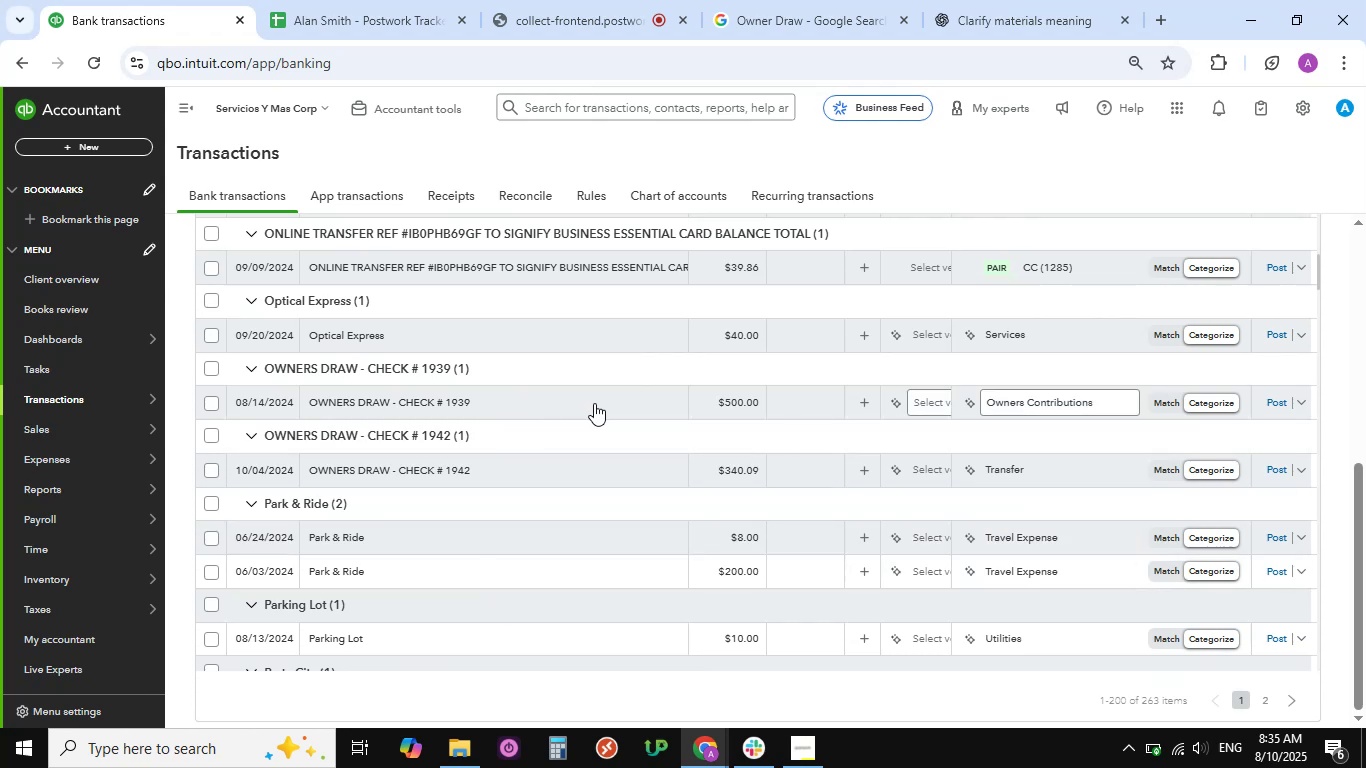 
left_click([597, 402])
 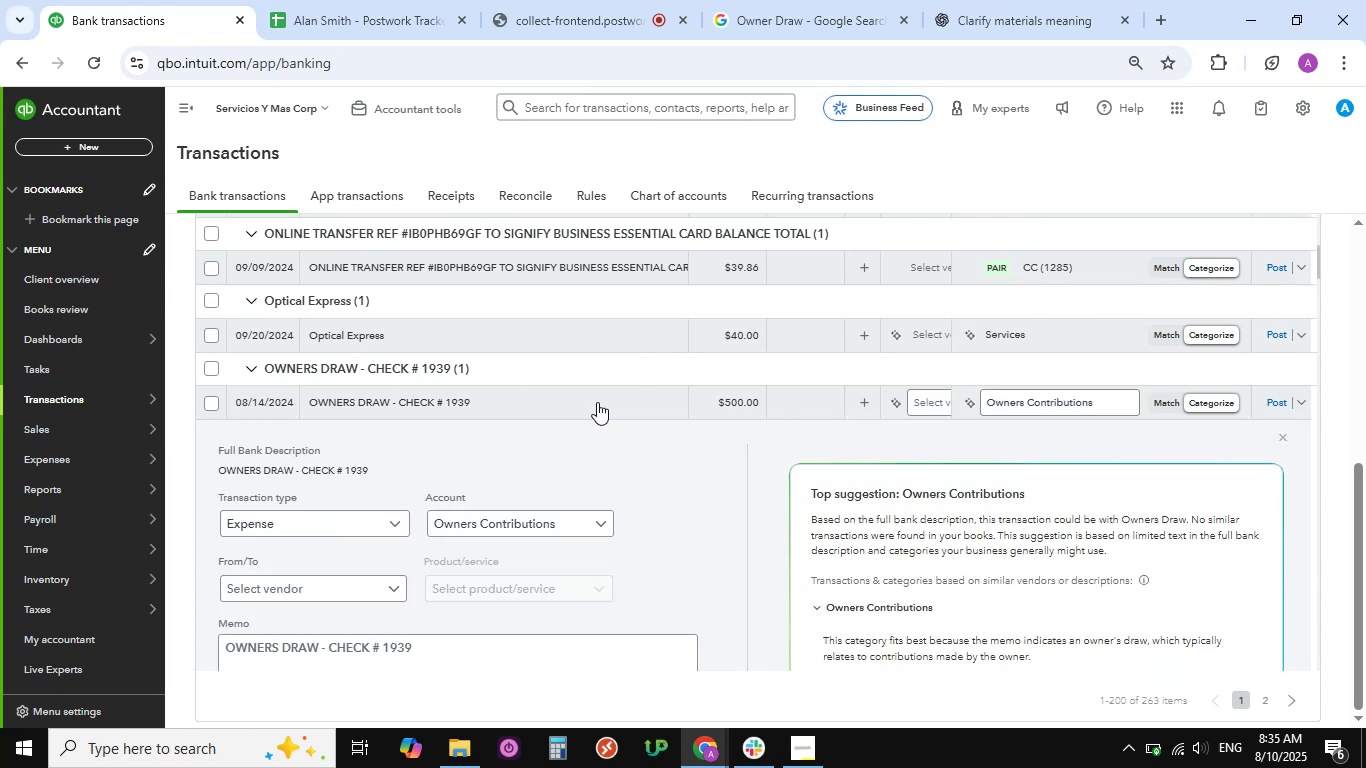 
wait(5.1)
 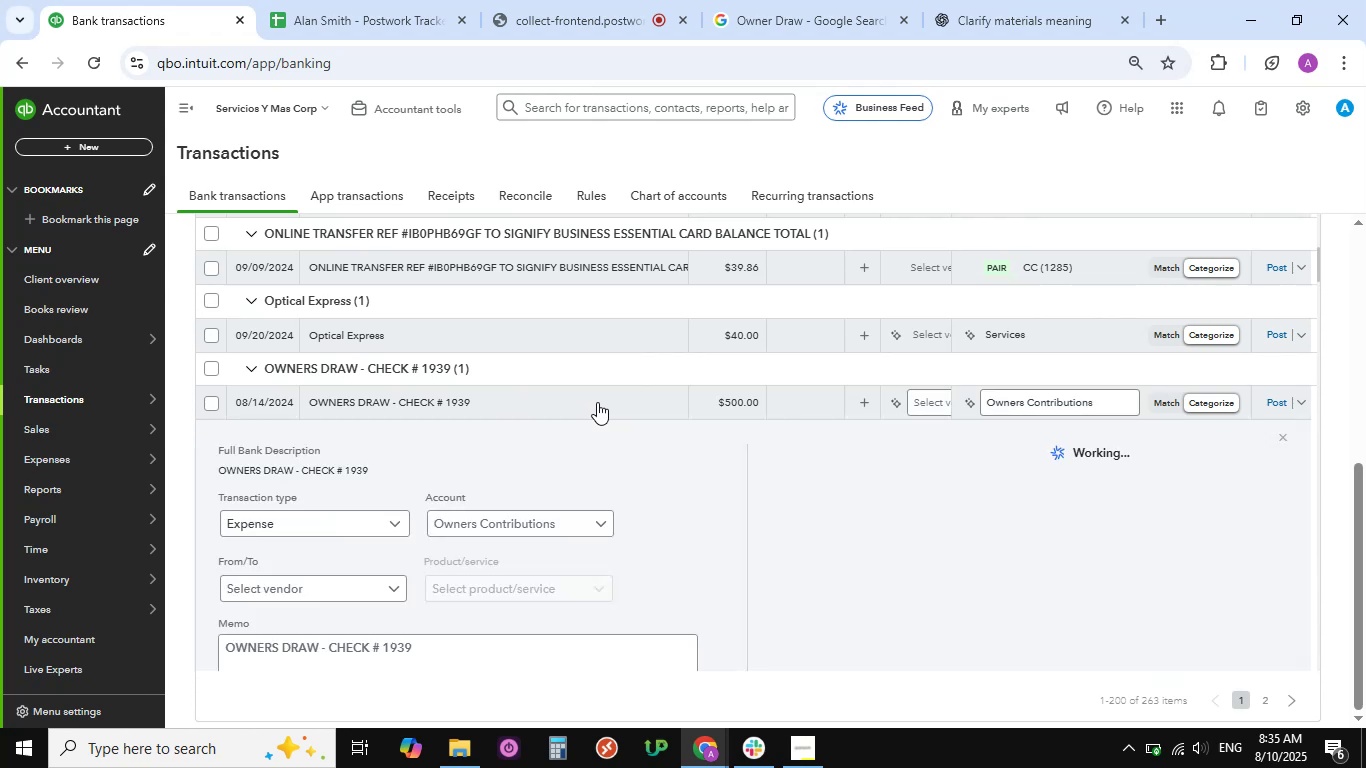 
scroll: coordinate [388, 618], scroll_direction: down, amount: 9.0
 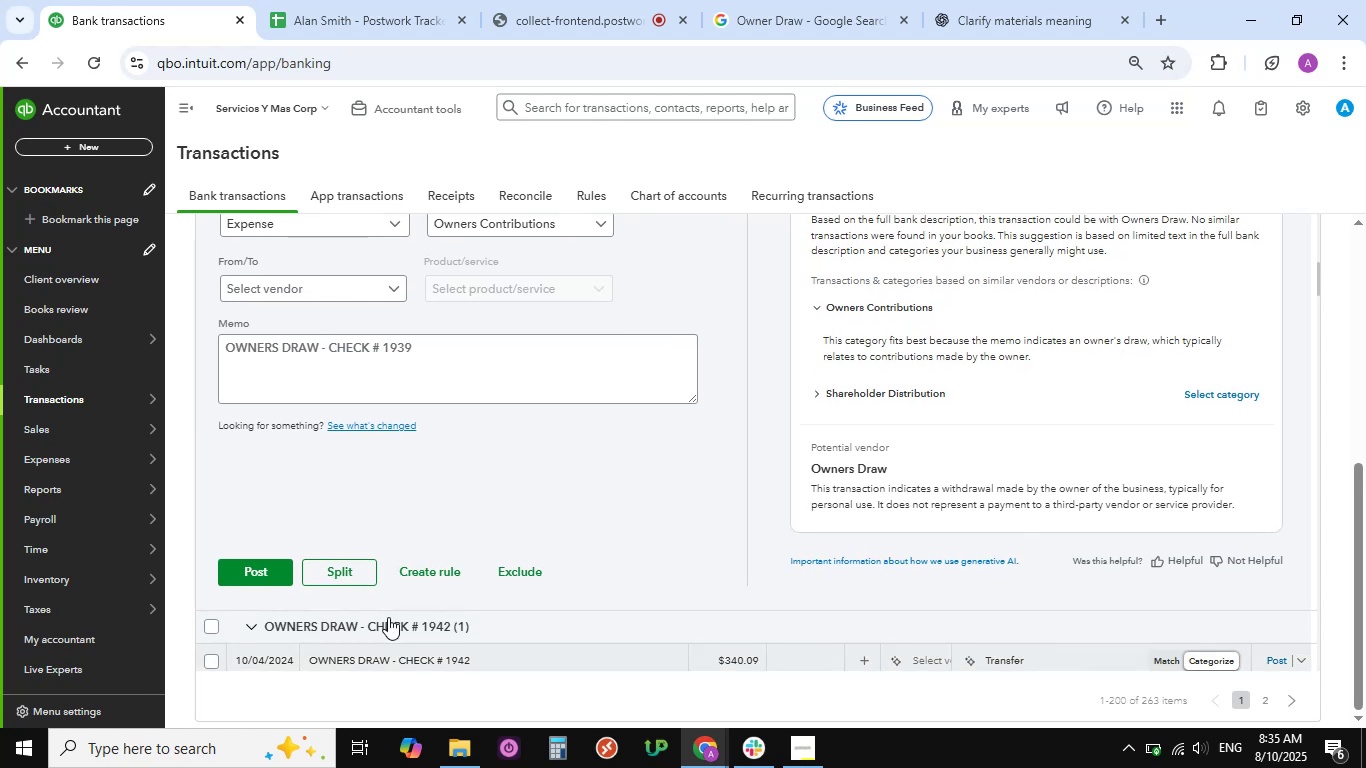 
scroll: coordinate [405, 440], scroll_direction: up, amount: 2.0
 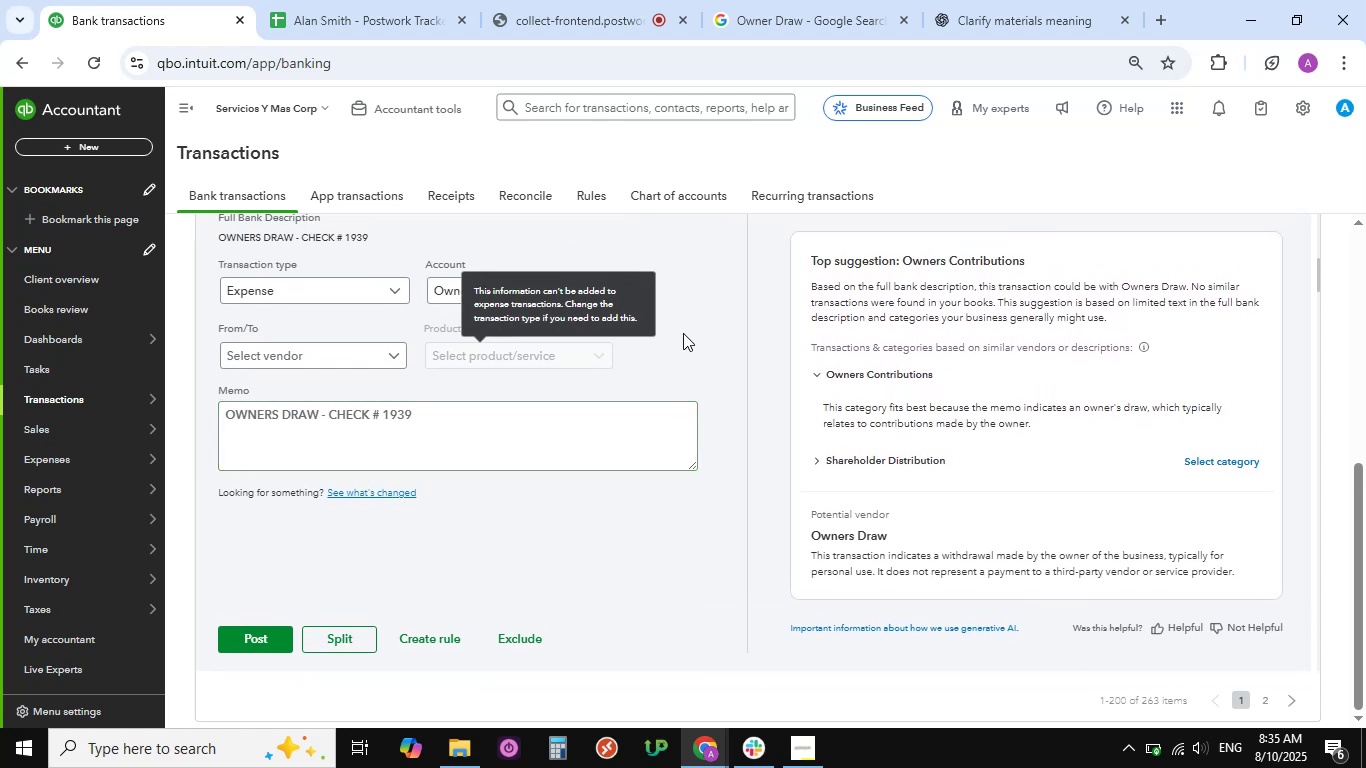 
left_click([606, 289])
 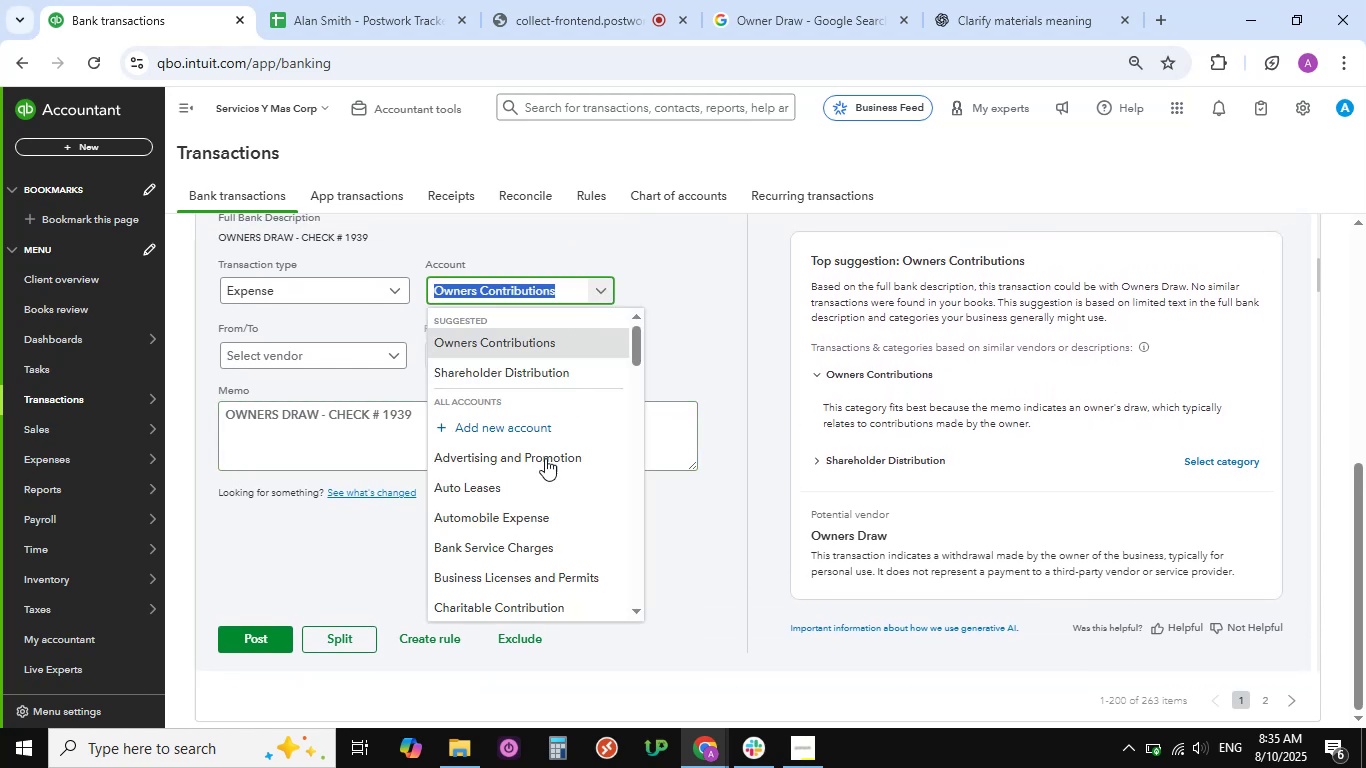 
scroll: coordinate [526, 522], scroll_direction: down, amount: 32.0
 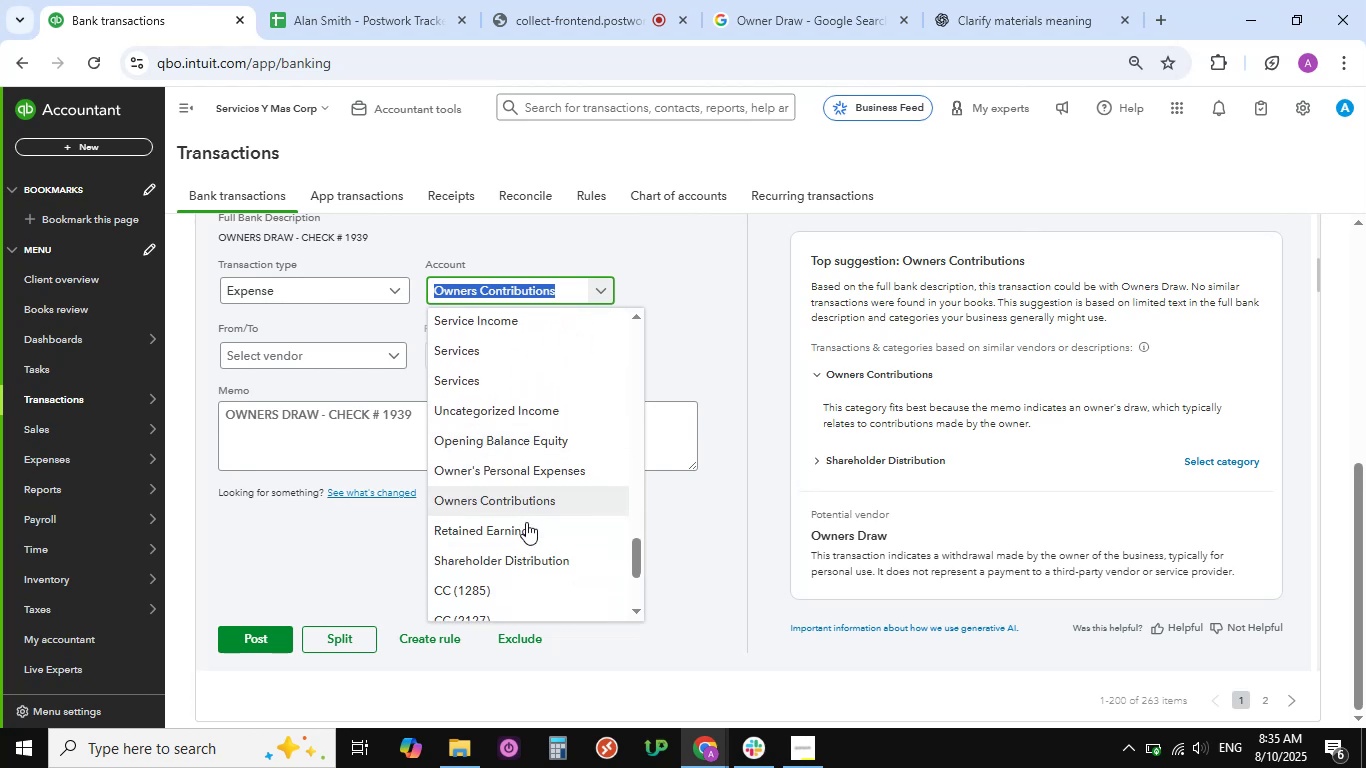 
left_click([518, 559])
 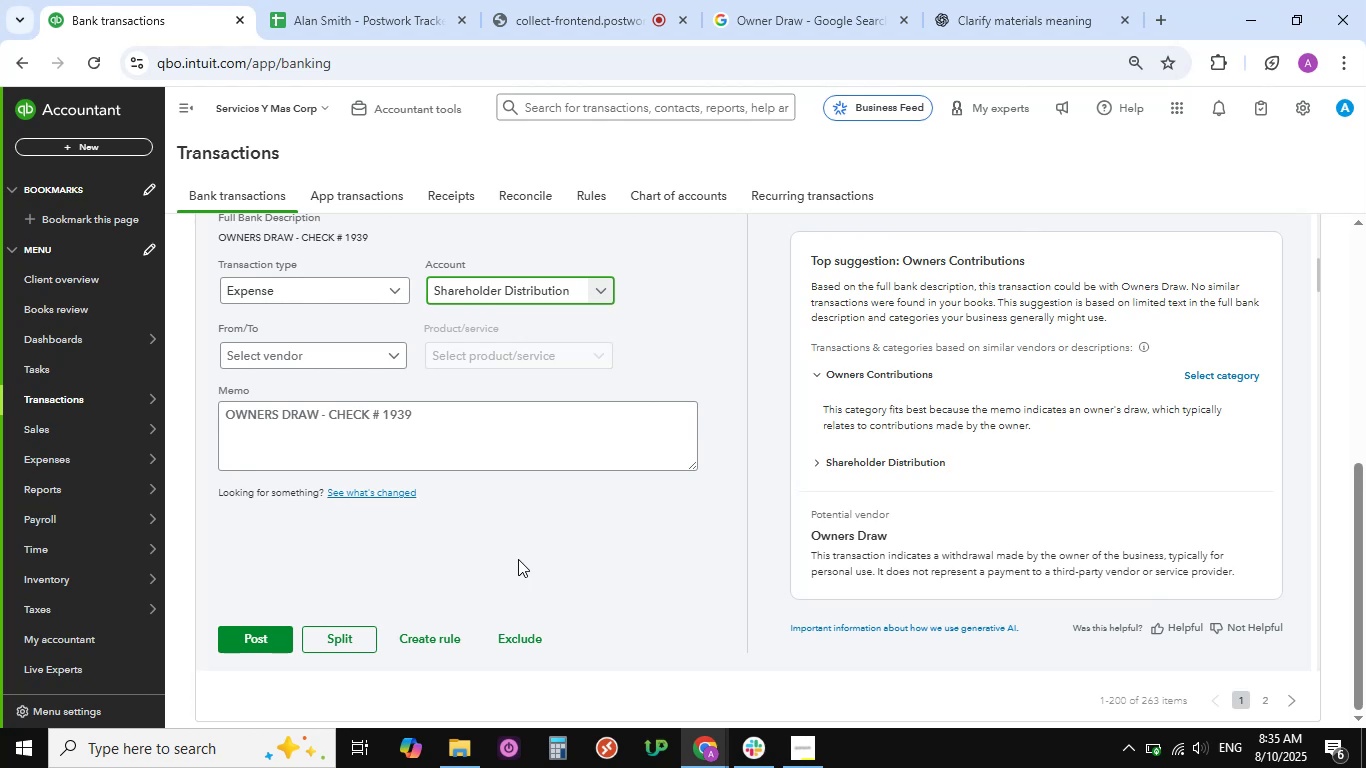 
wait(7.14)
 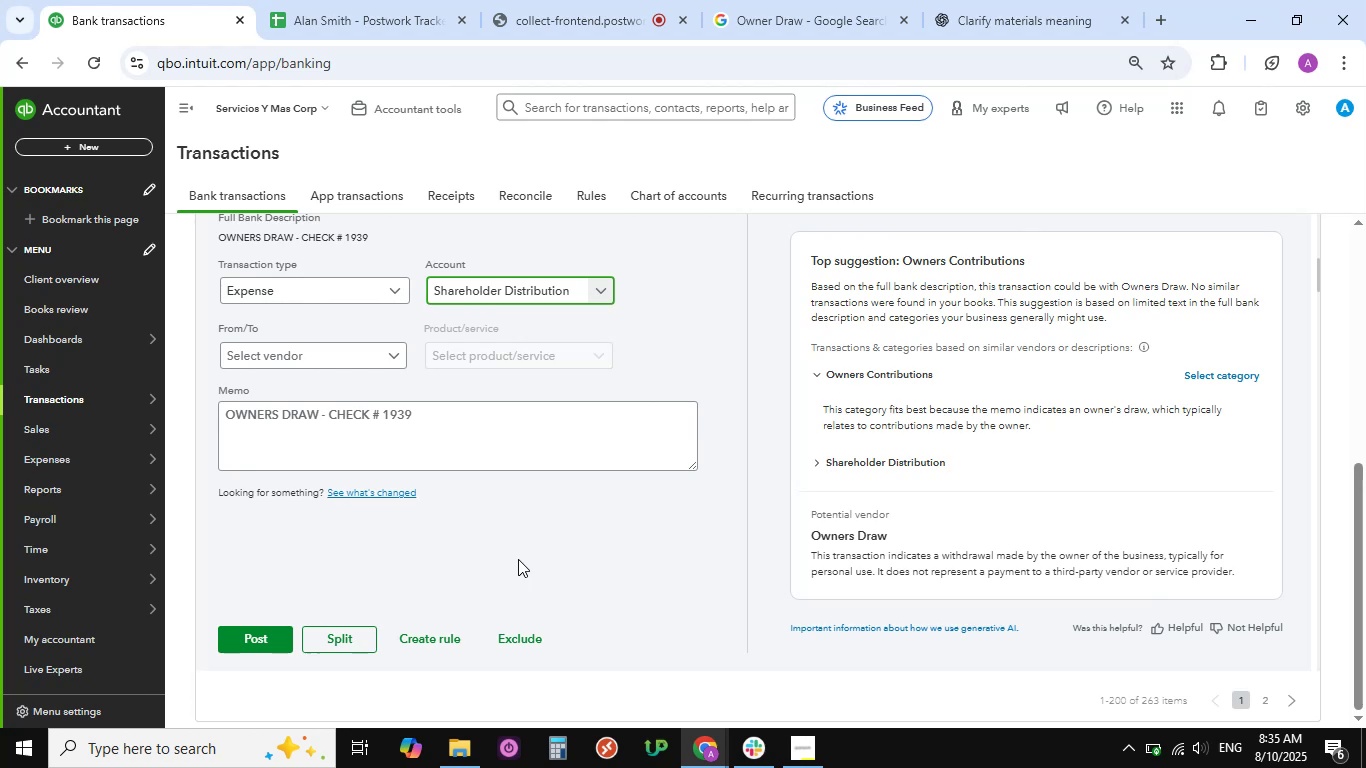 
scroll: coordinate [518, 559], scroll_direction: down, amount: 2.0
 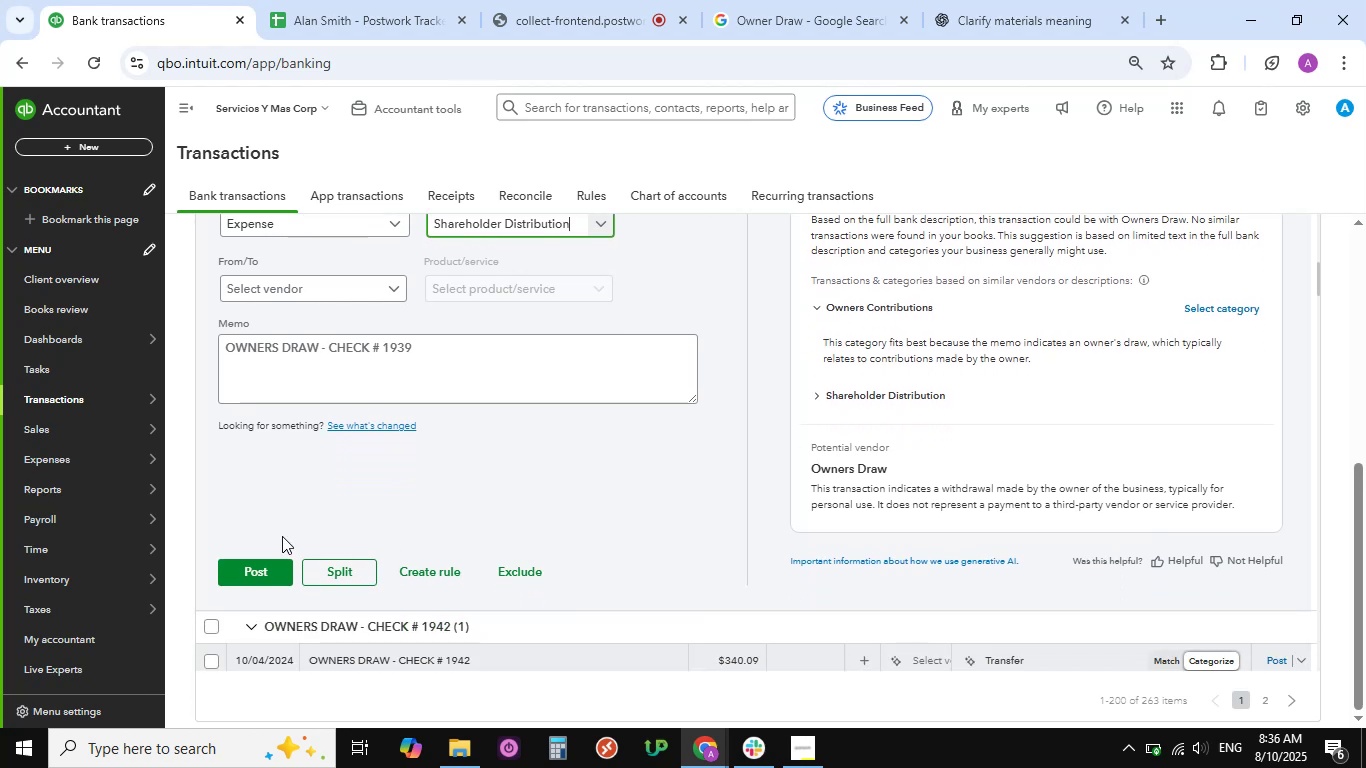 
left_click([268, 568])
 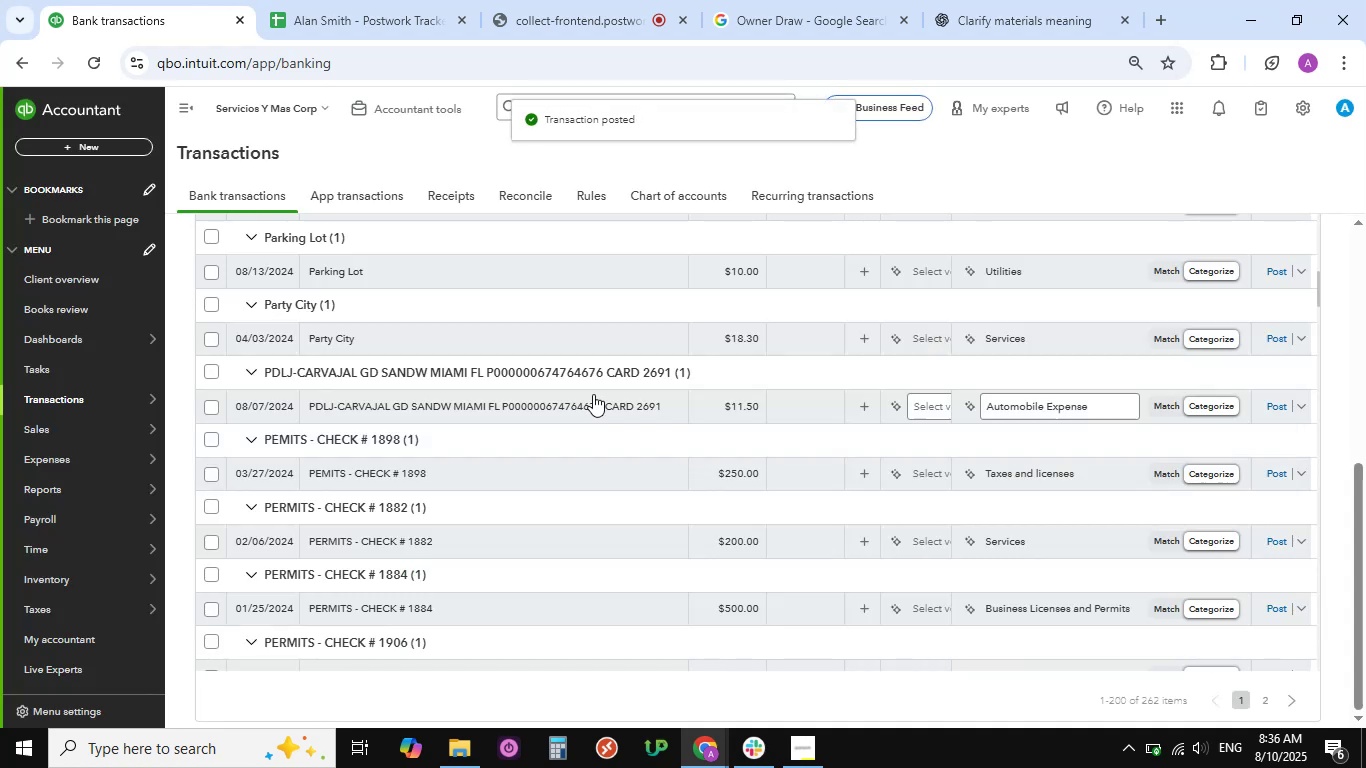 
wait(7.11)
 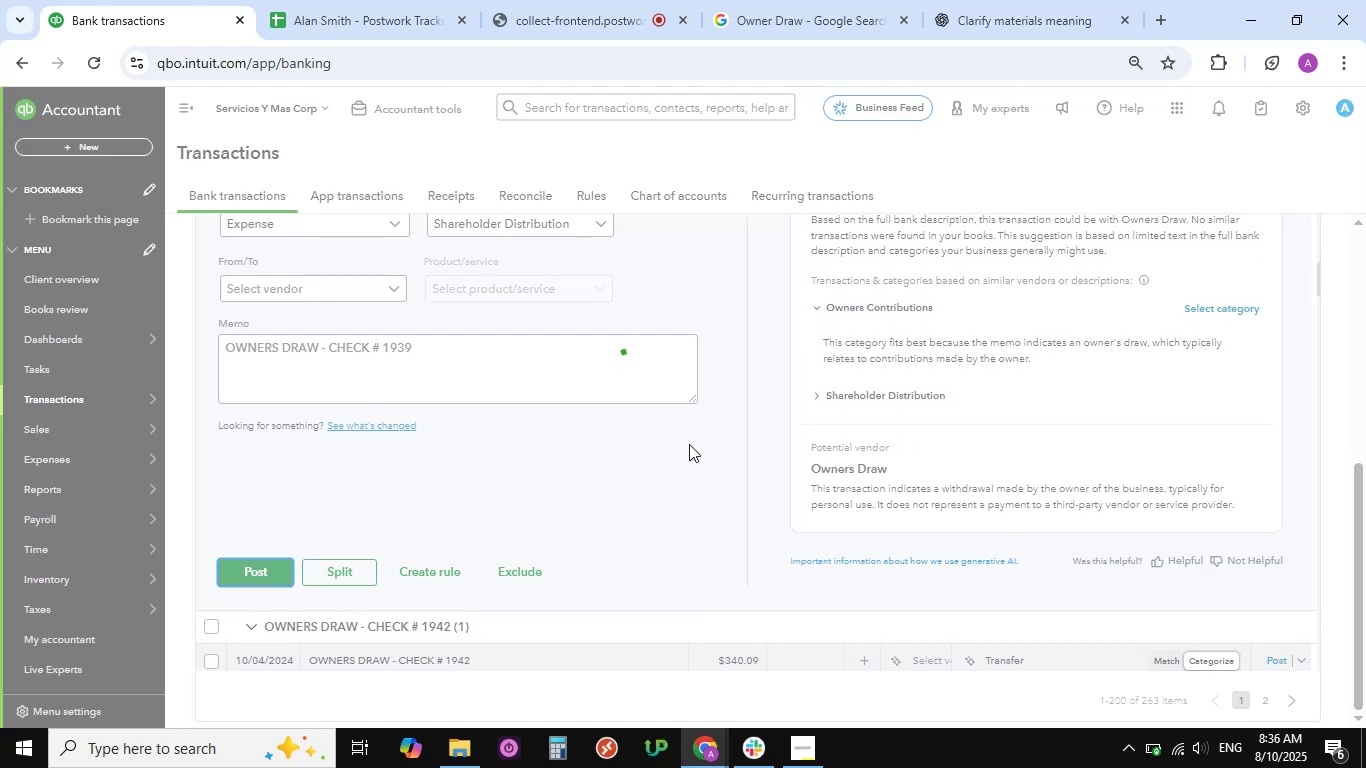 
scroll: coordinate [511, 366], scroll_direction: none, amount: 0.0
 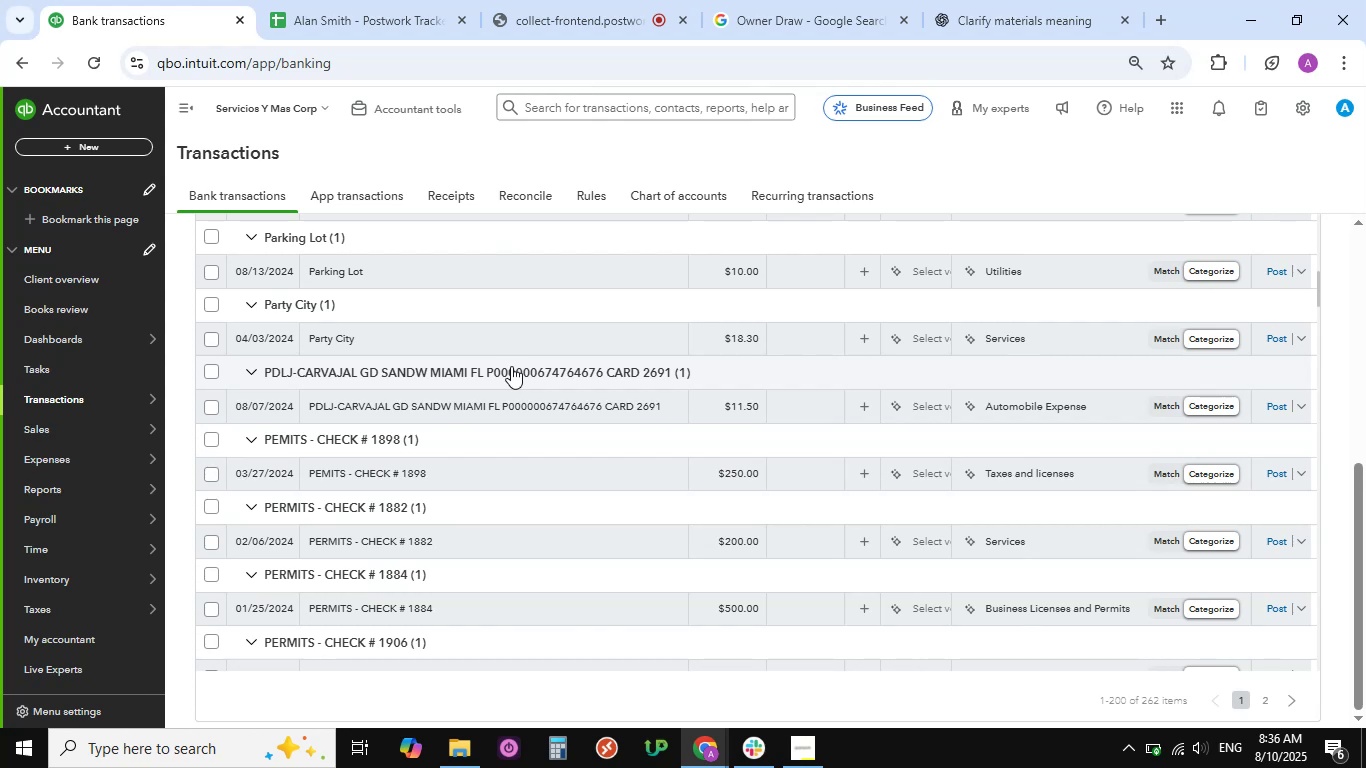 
wait(14.37)
 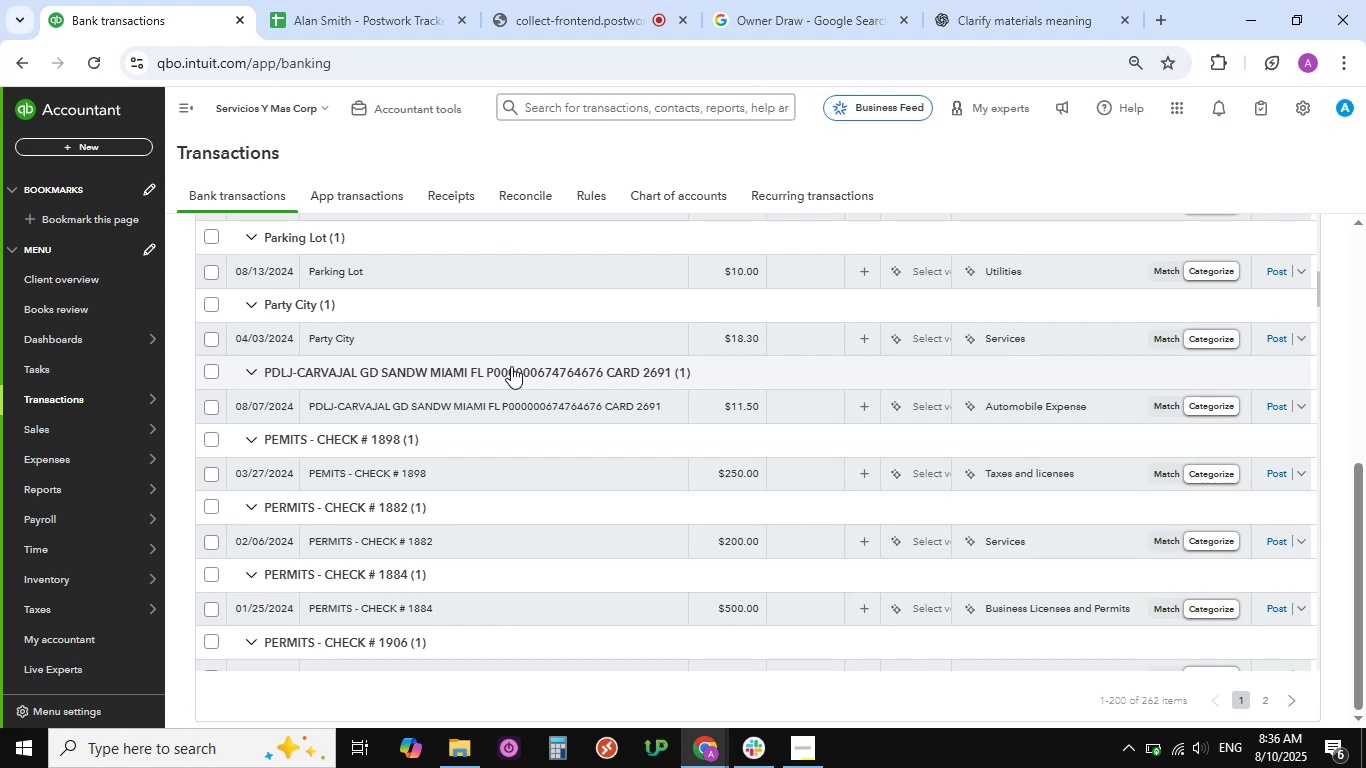 
scroll: coordinate [511, 366], scroll_direction: none, amount: 0.0
 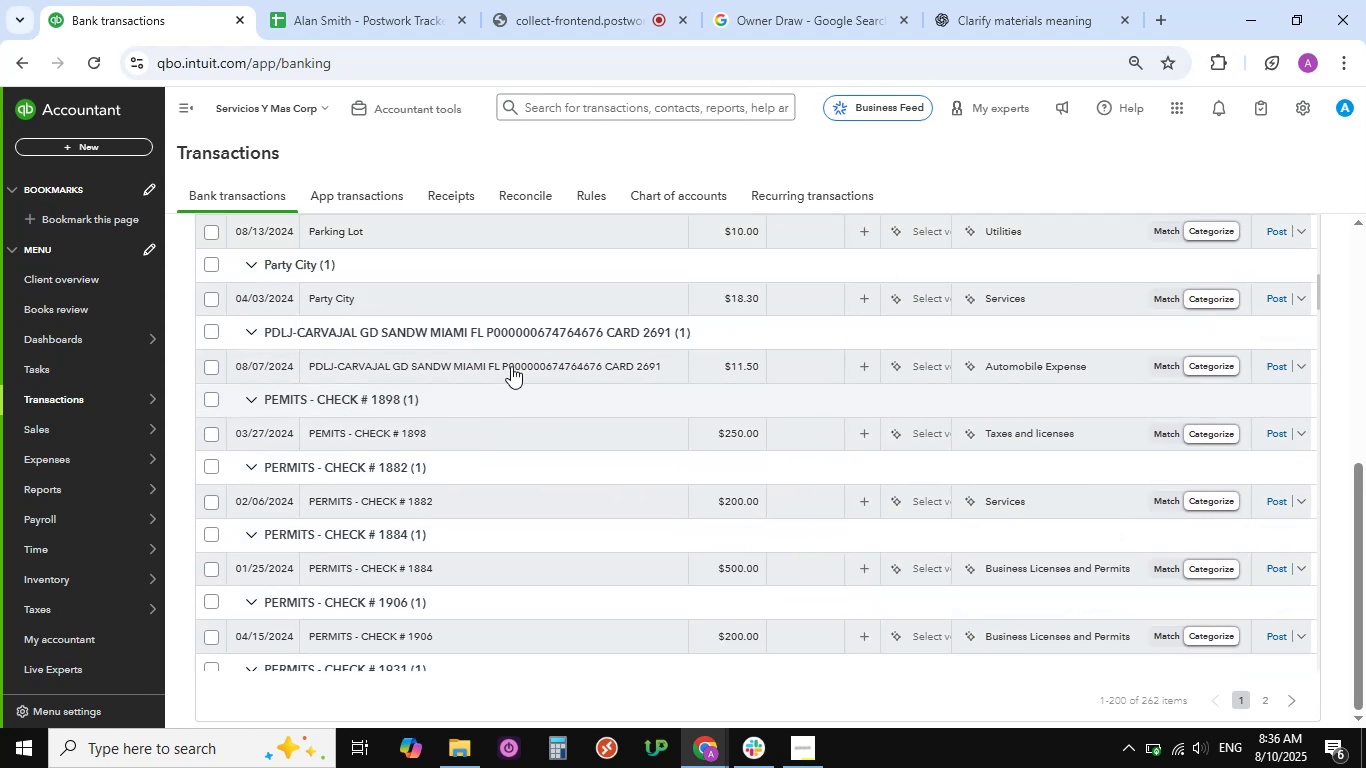 
scroll: coordinate [512, 366], scroll_direction: down, amount: 10.0
 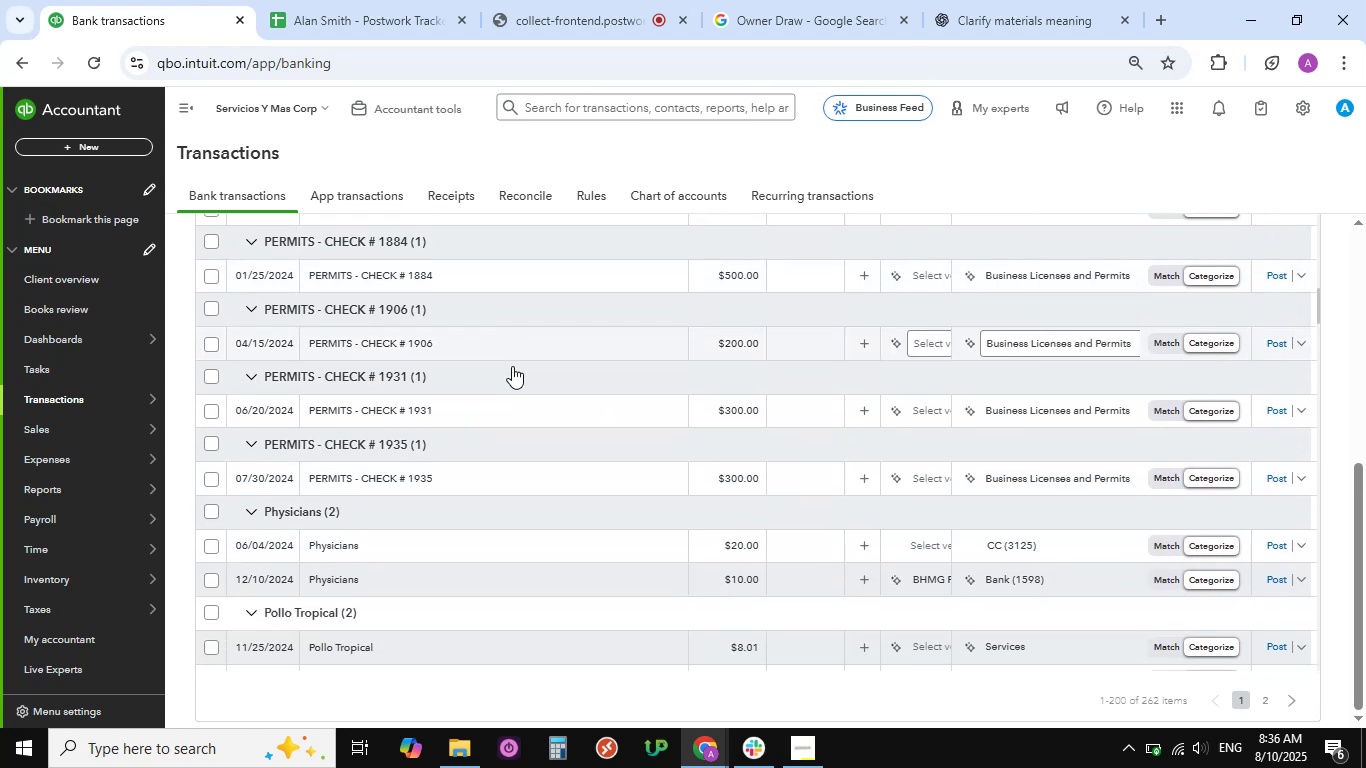 
scroll: coordinate [512, 366], scroll_direction: up, amount: 4.0
 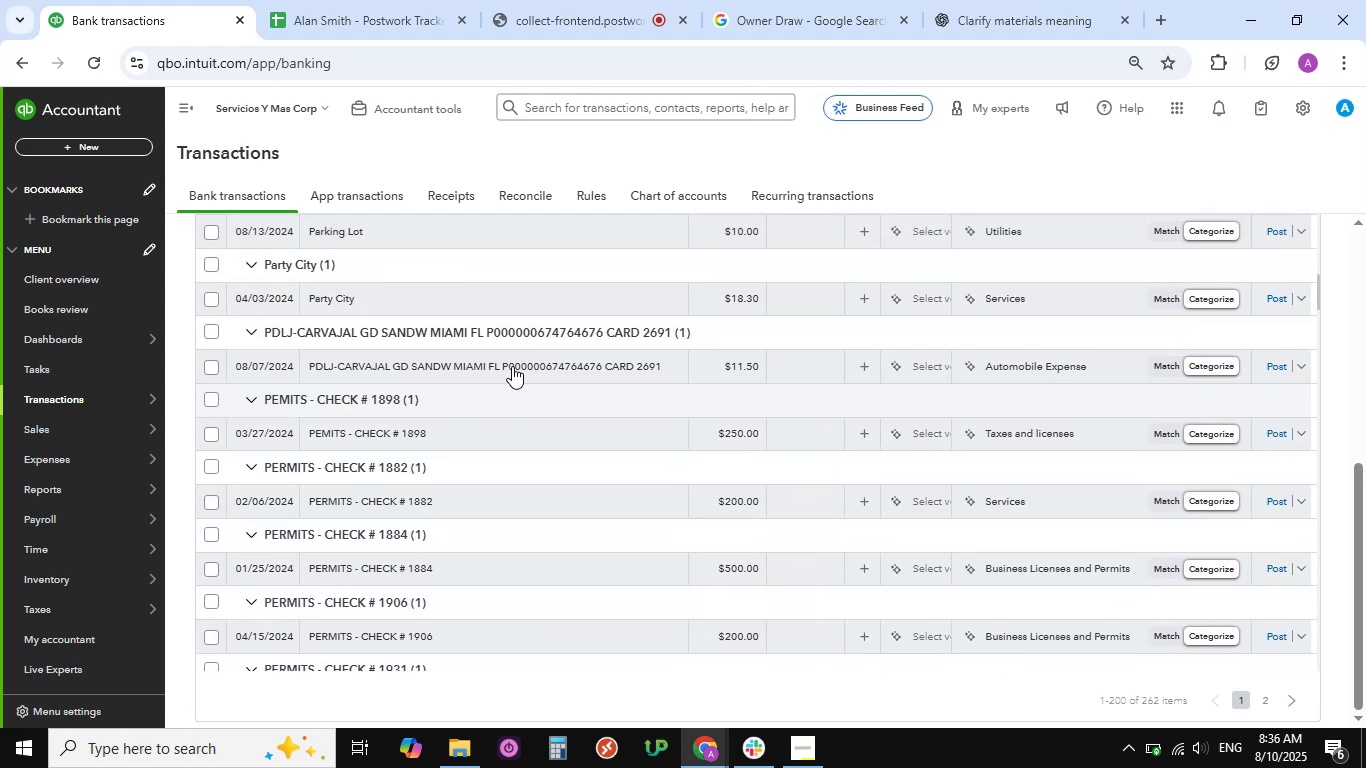 
scroll: coordinate [512, 366], scroll_direction: down, amount: 29.0
 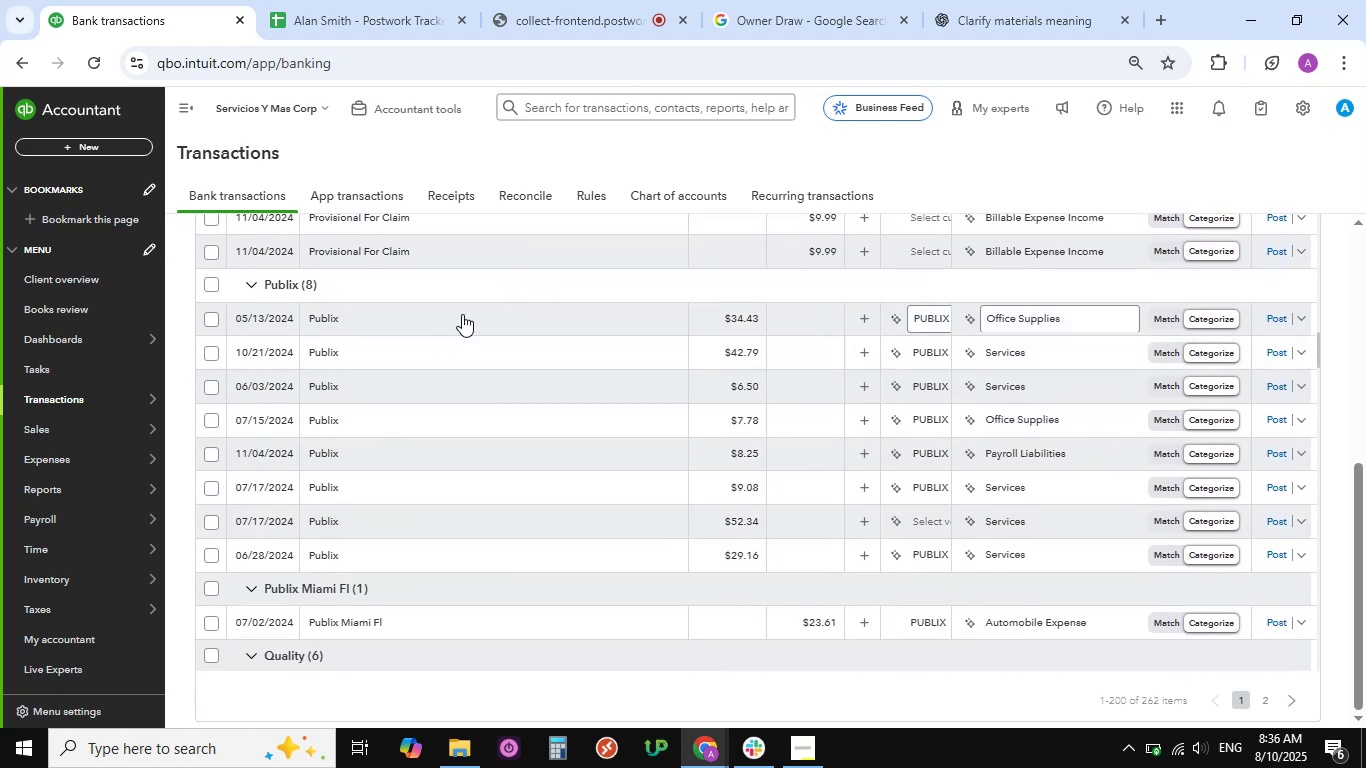 
left_click([462, 314])
 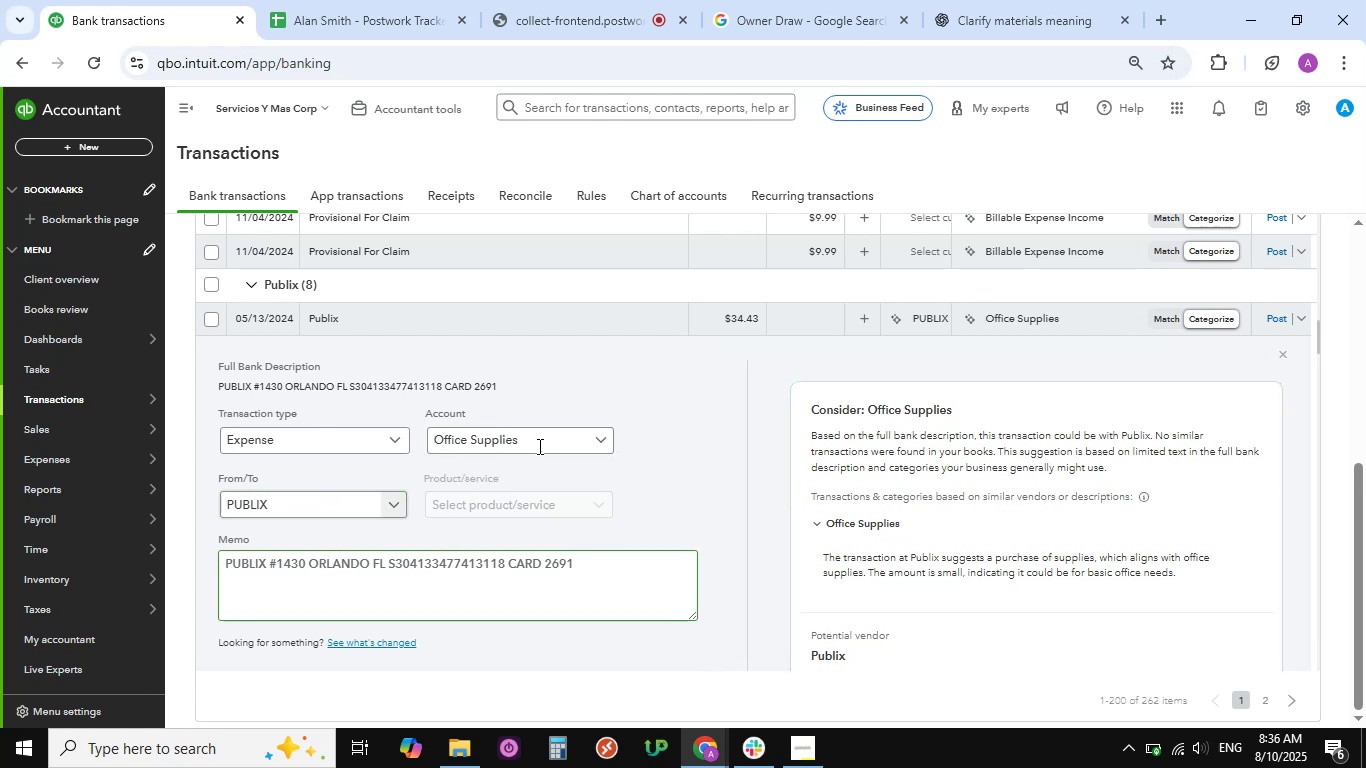 
wait(6.58)
 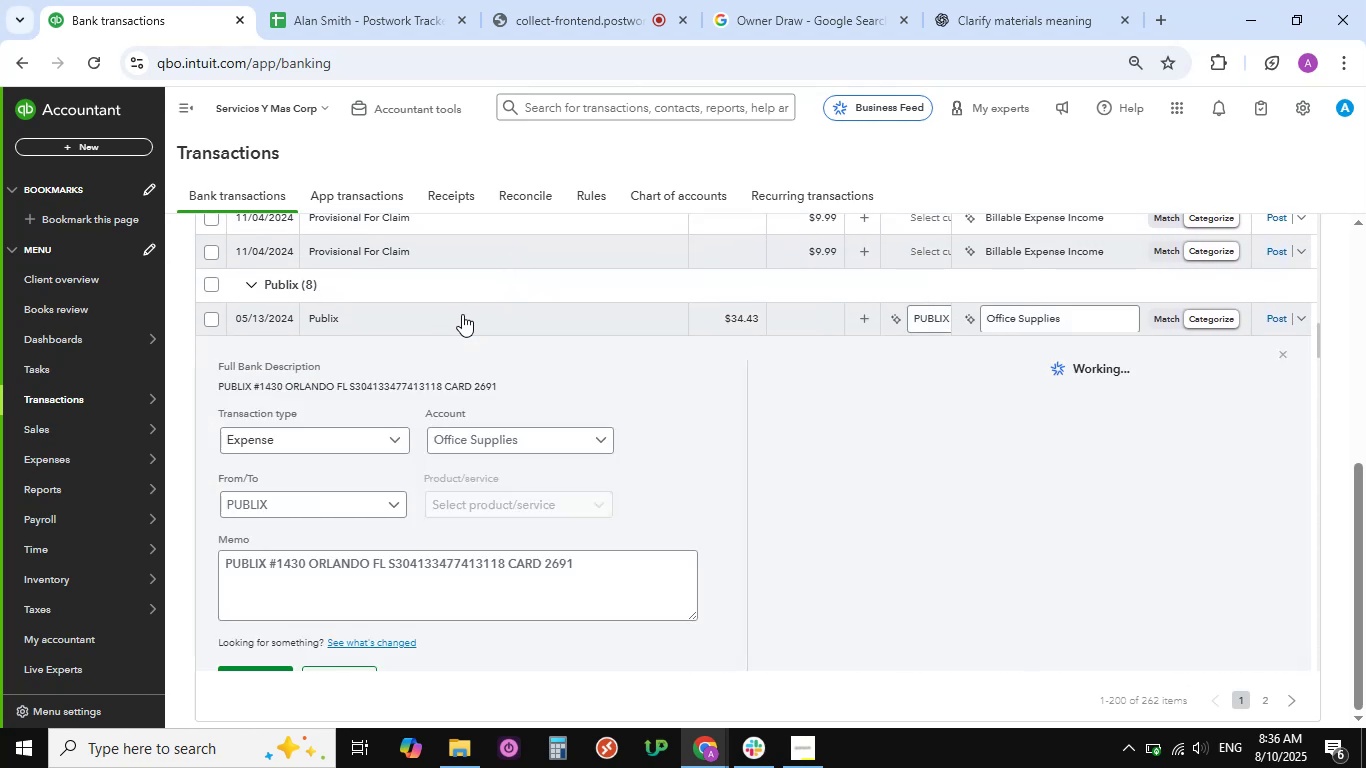 
left_click([707, 473])
 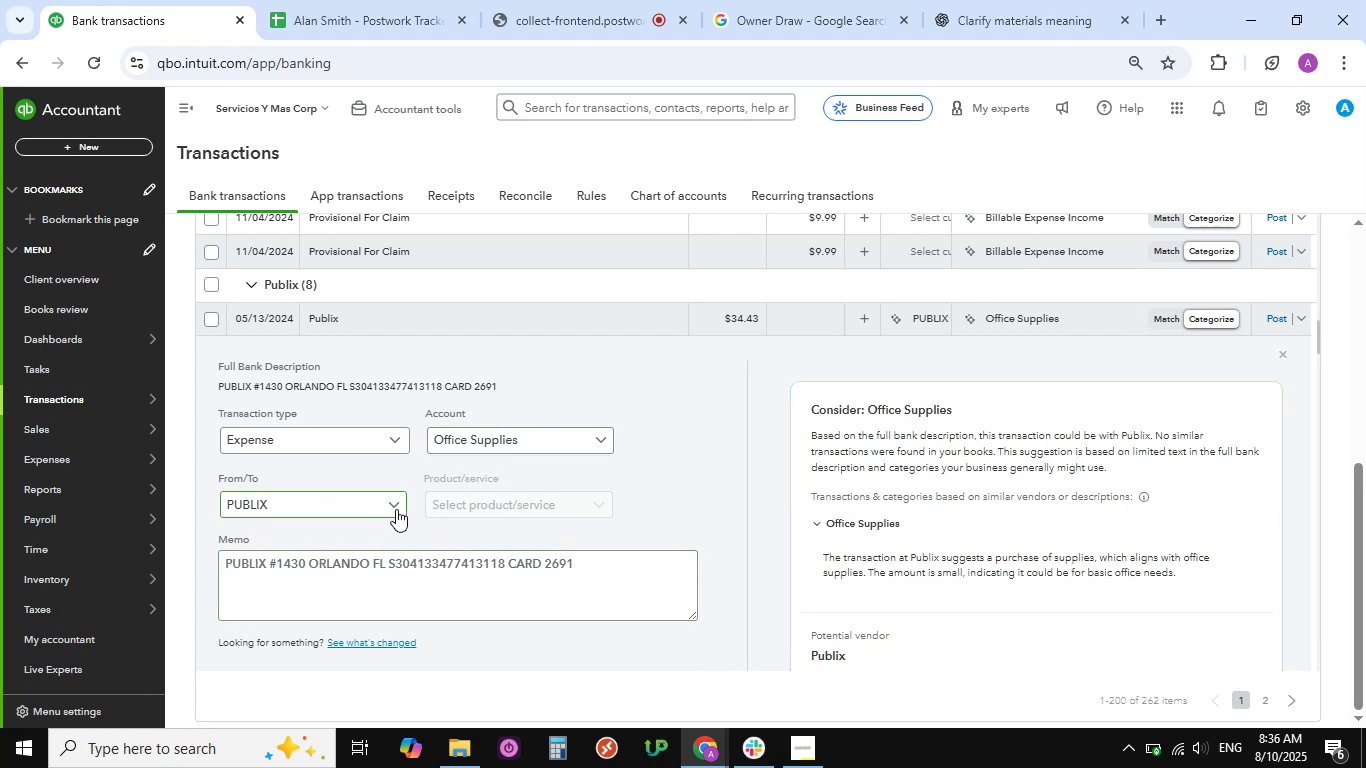 
scroll: coordinate [459, 565], scroll_direction: down, amount: 7.0
 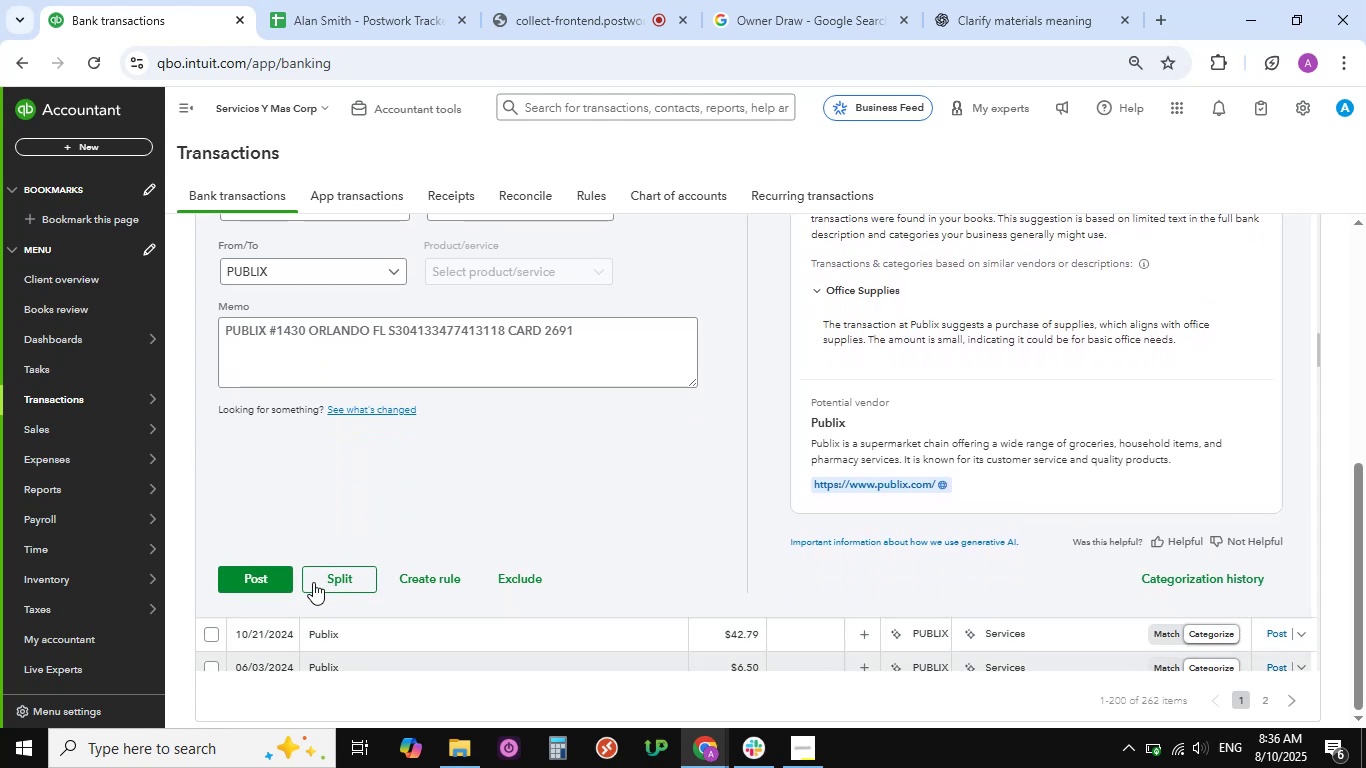 
left_click([257, 580])
 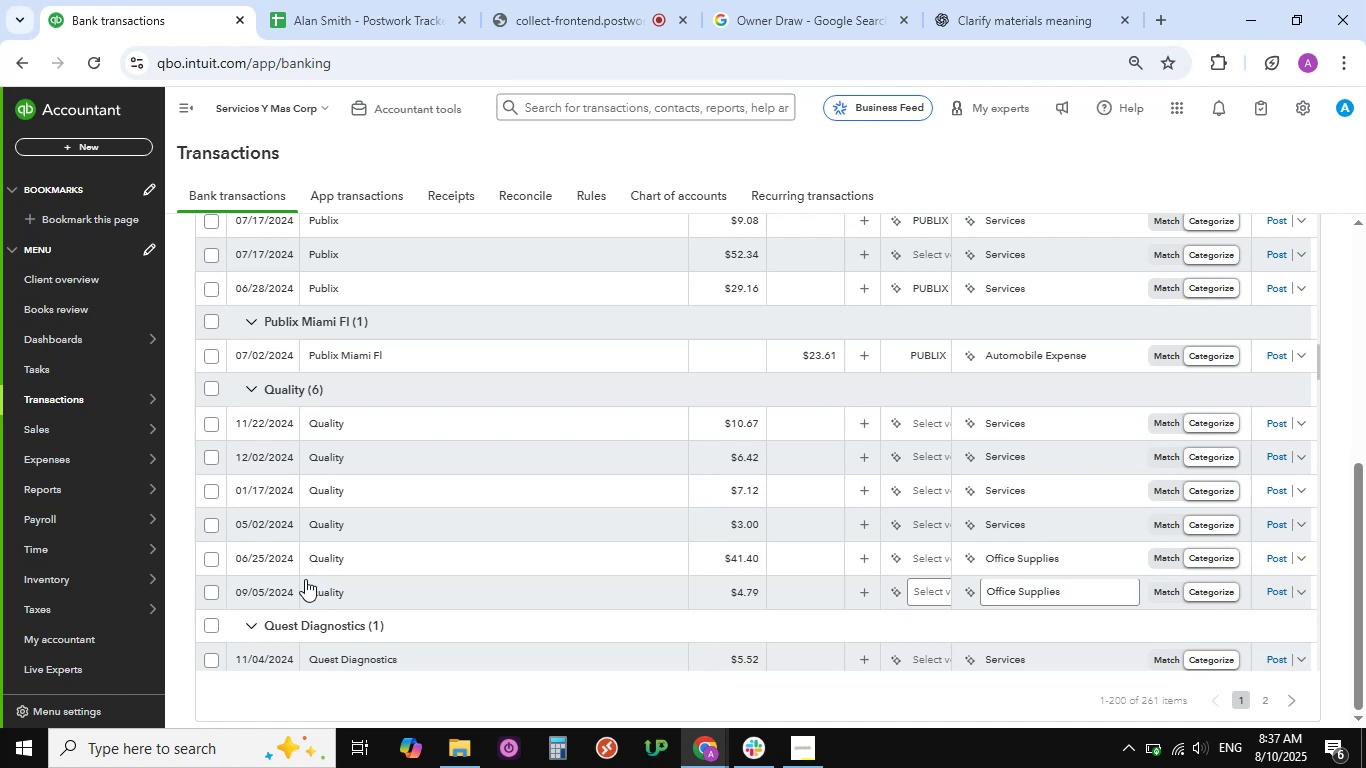 
wait(21.4)
 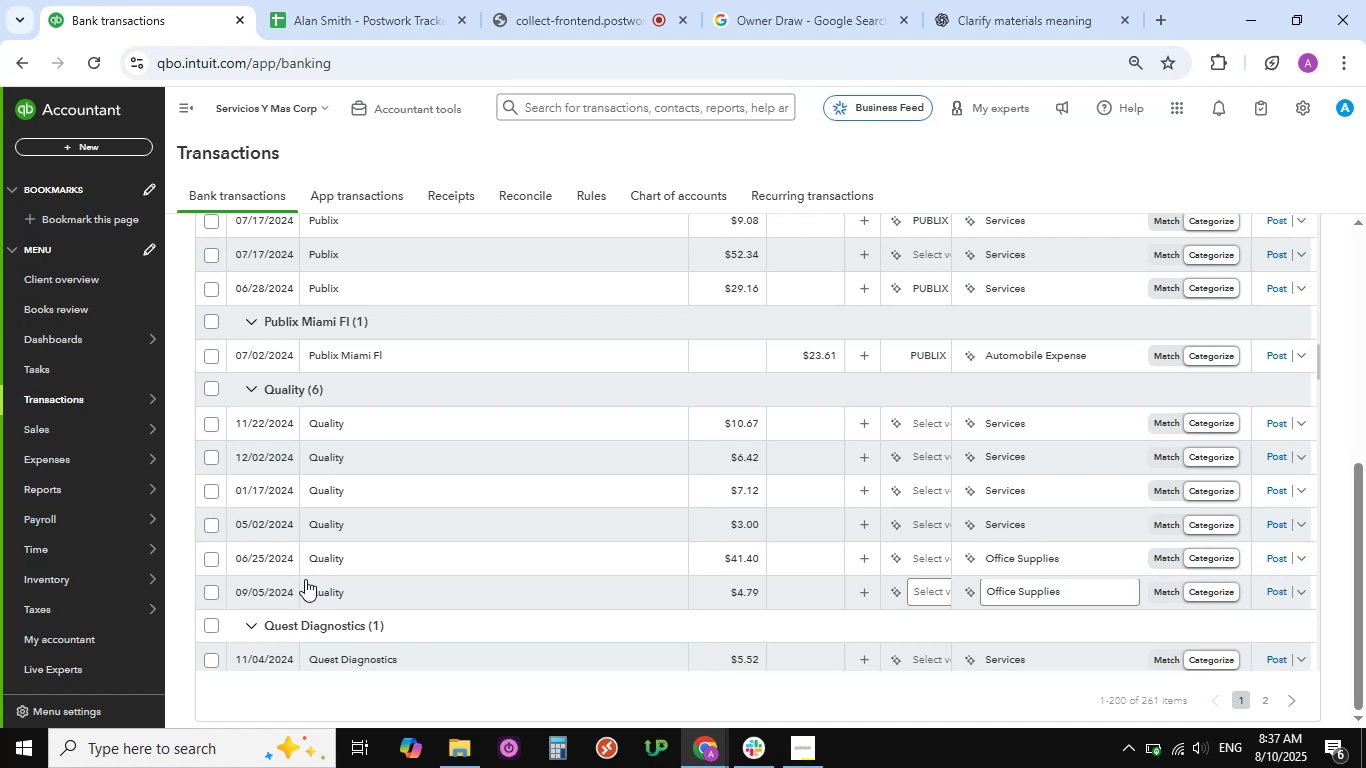 
scroll: coordinate [491, 443], scroll_direction: up, amount: 7.0
 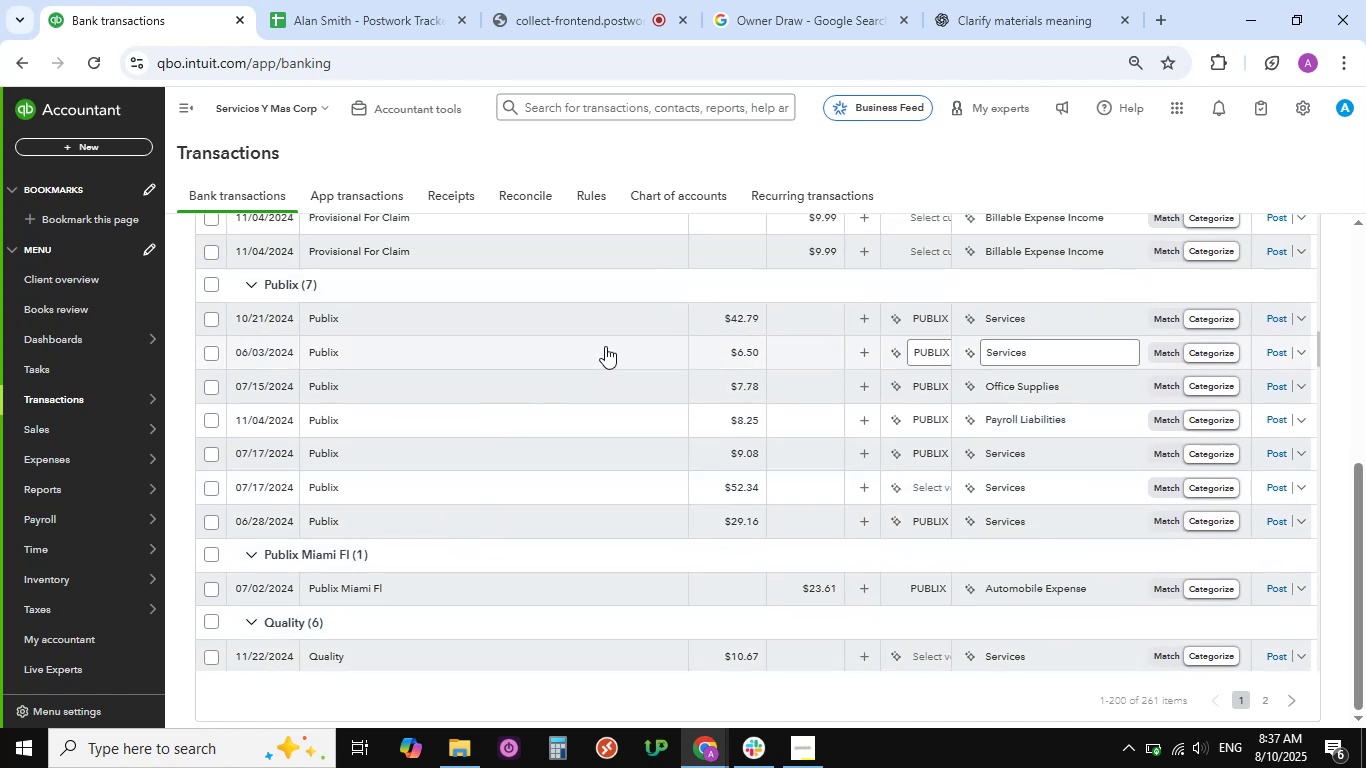 
left_click([651, 313])
 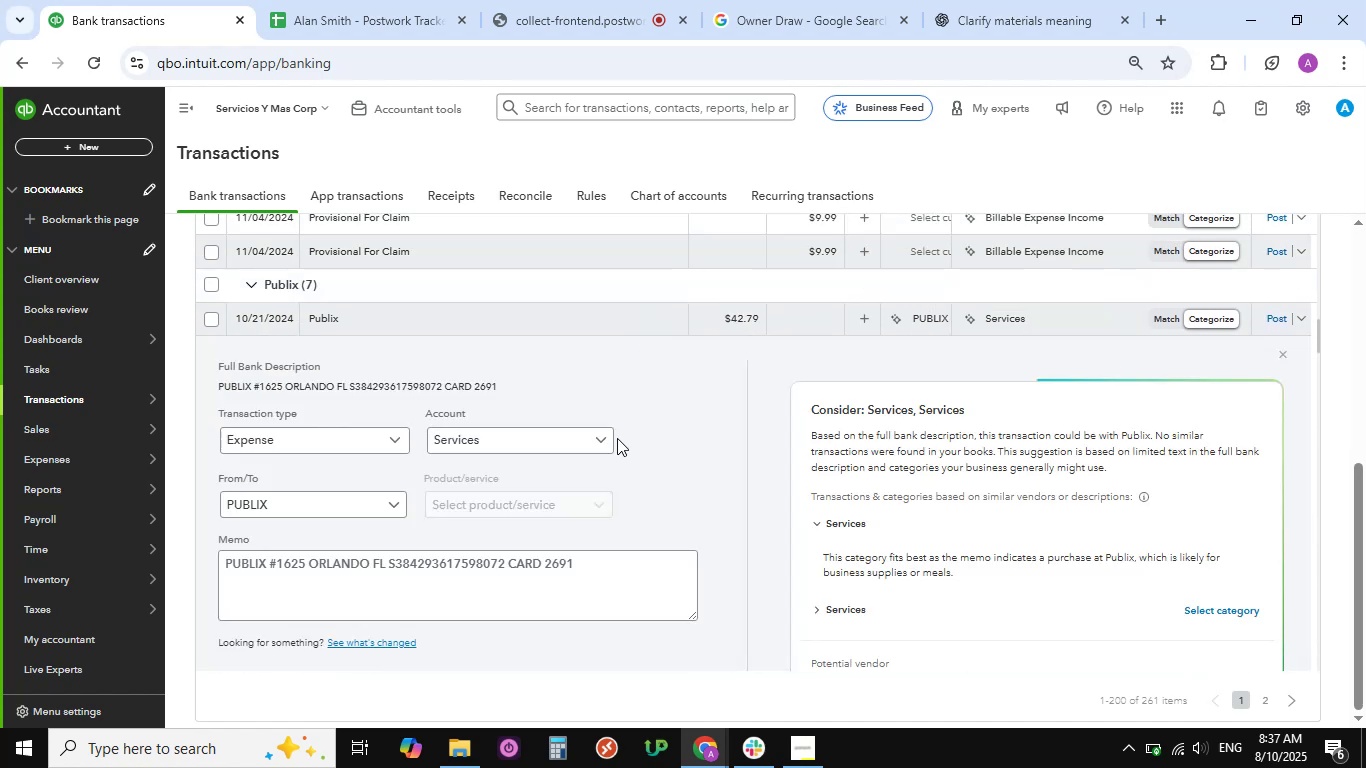 
left_click([603, 439])
 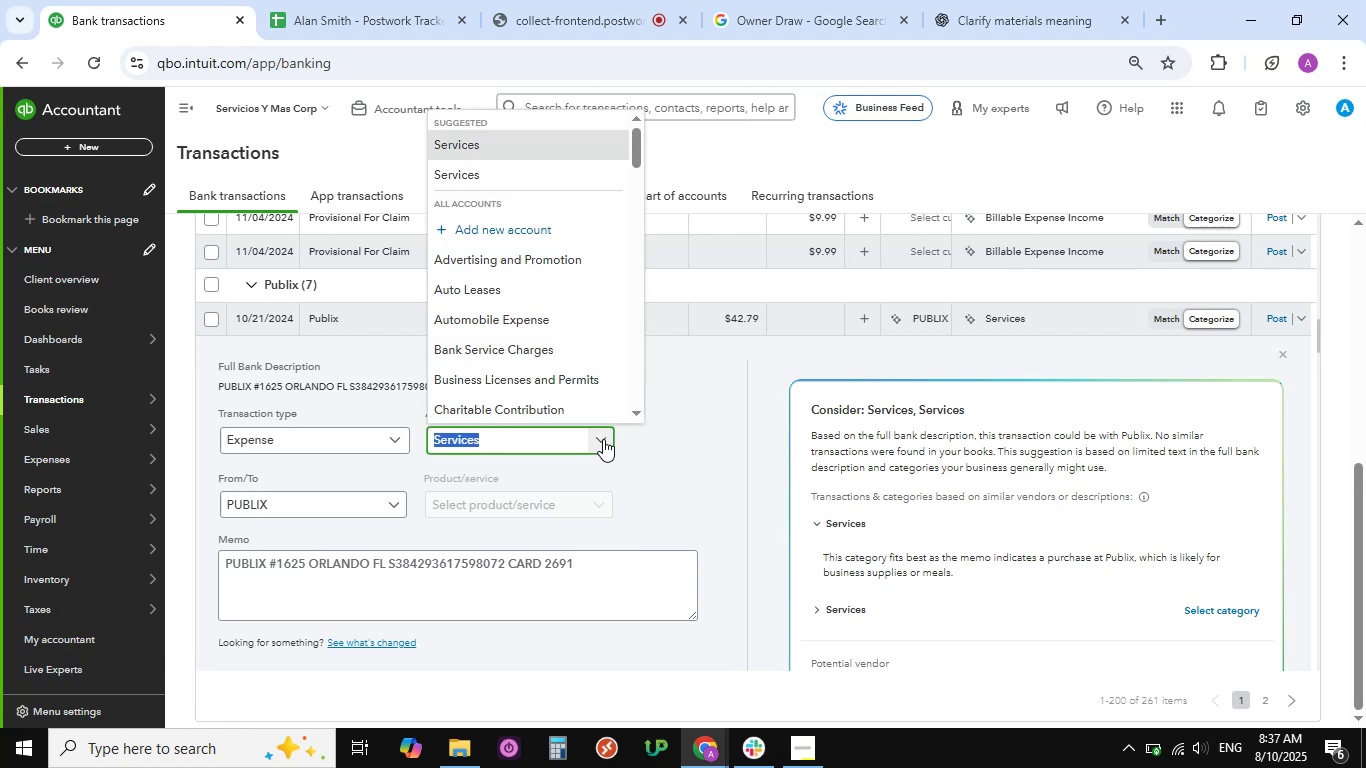 
scroll: coordinate [547, 362], scroll_direction: down, amount: 28.0
 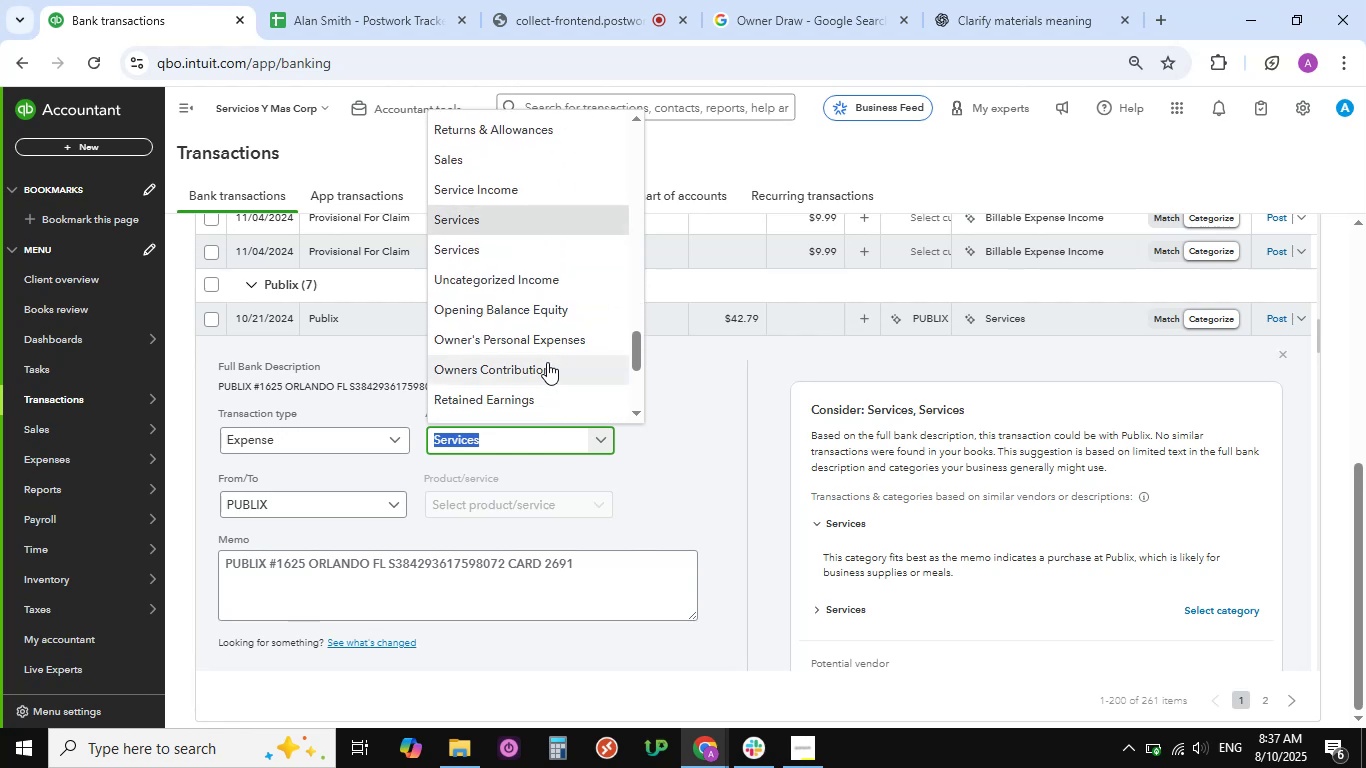 
wait(5.62)
 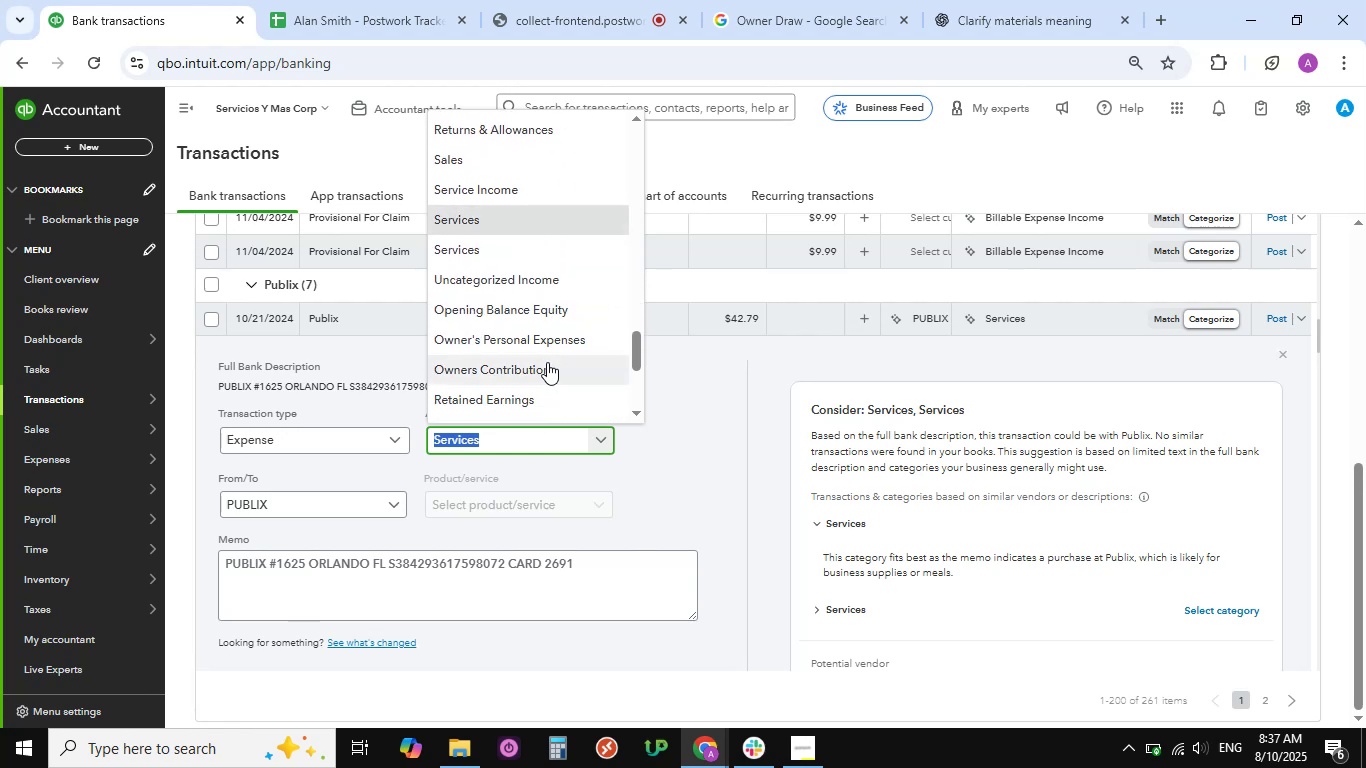 
scroll: coordinate [601, 376], scroll_direction: down, amount: 13.0
 